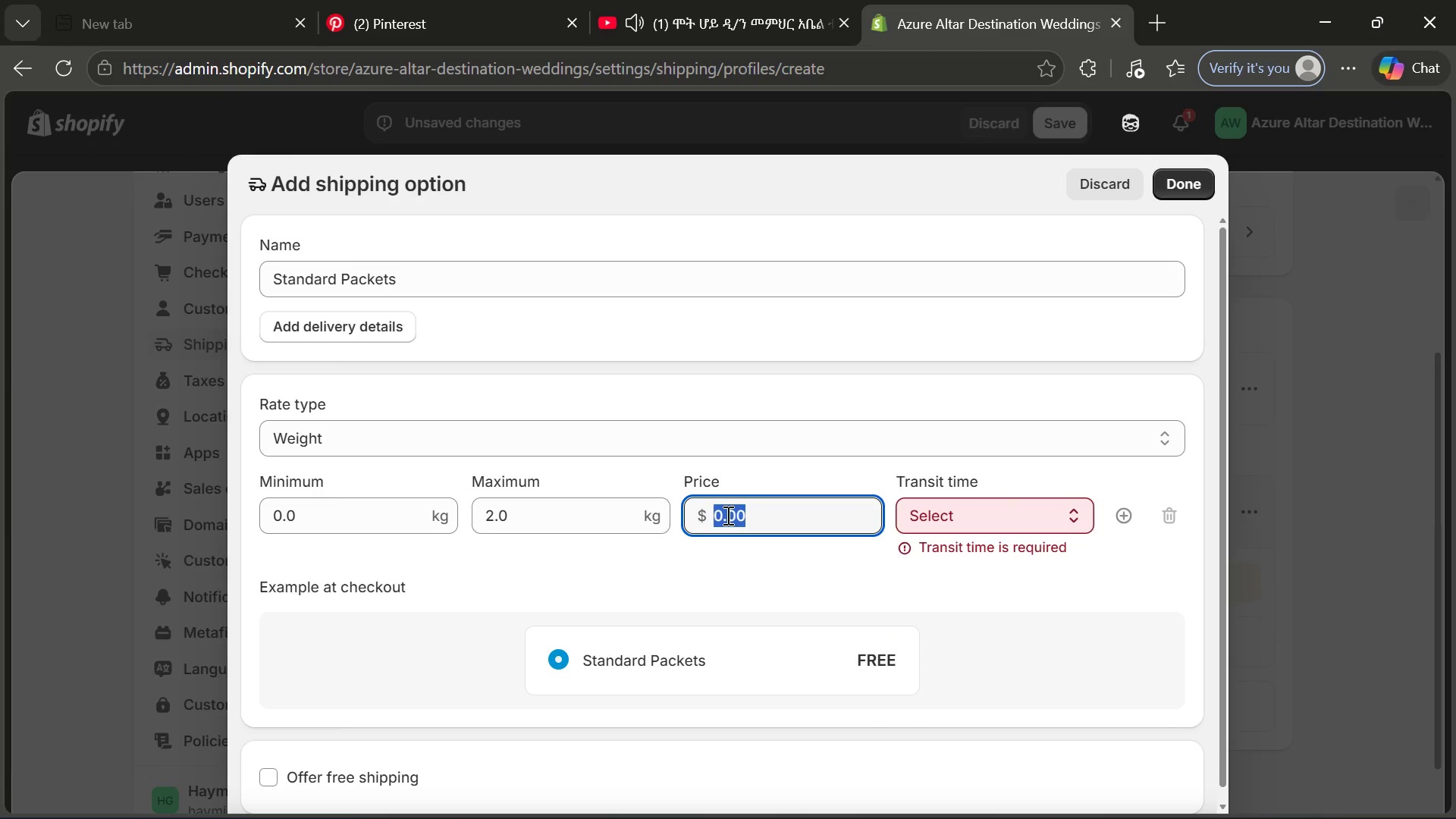 
key(Control+A)
 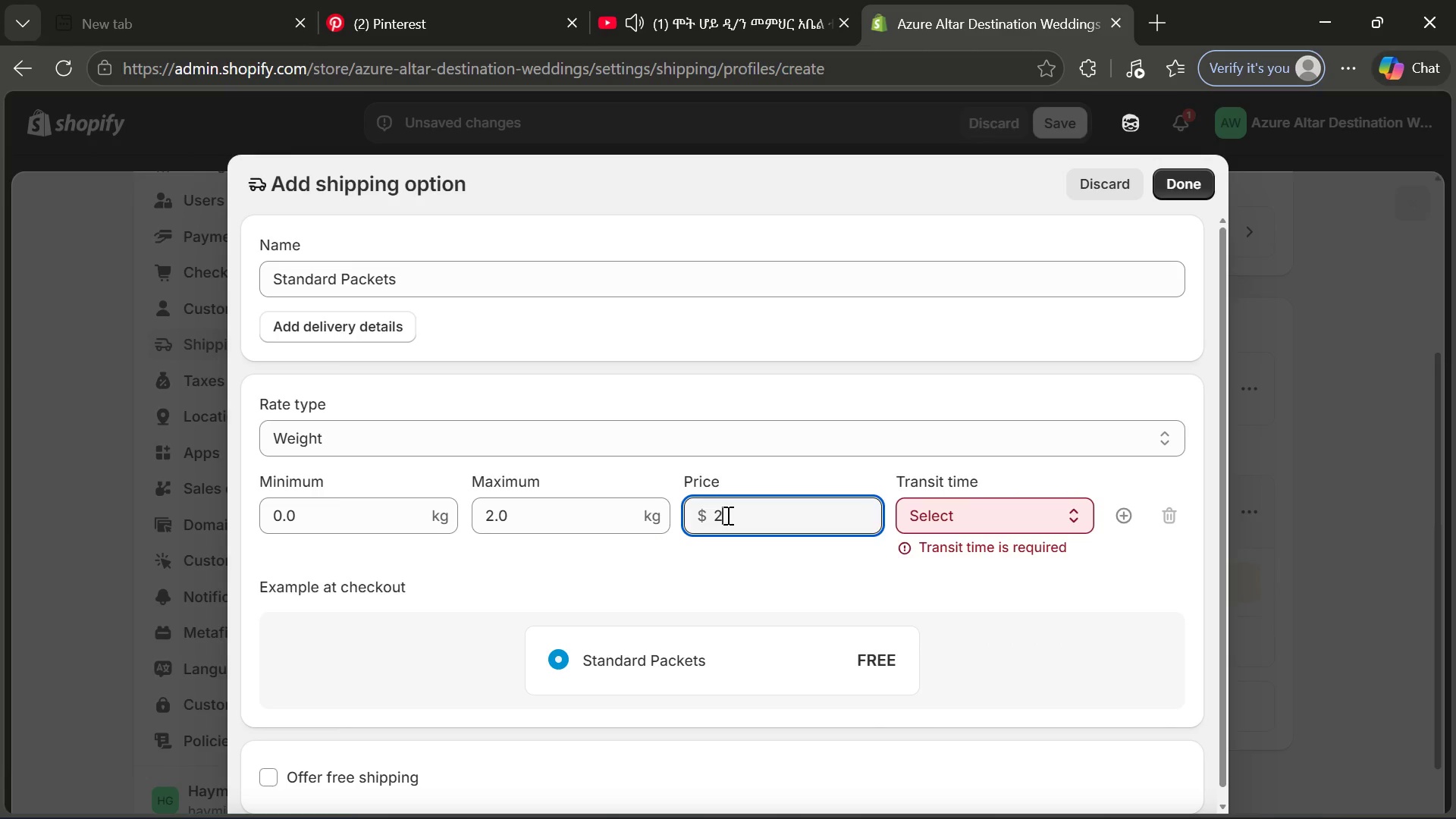 
type(20)
 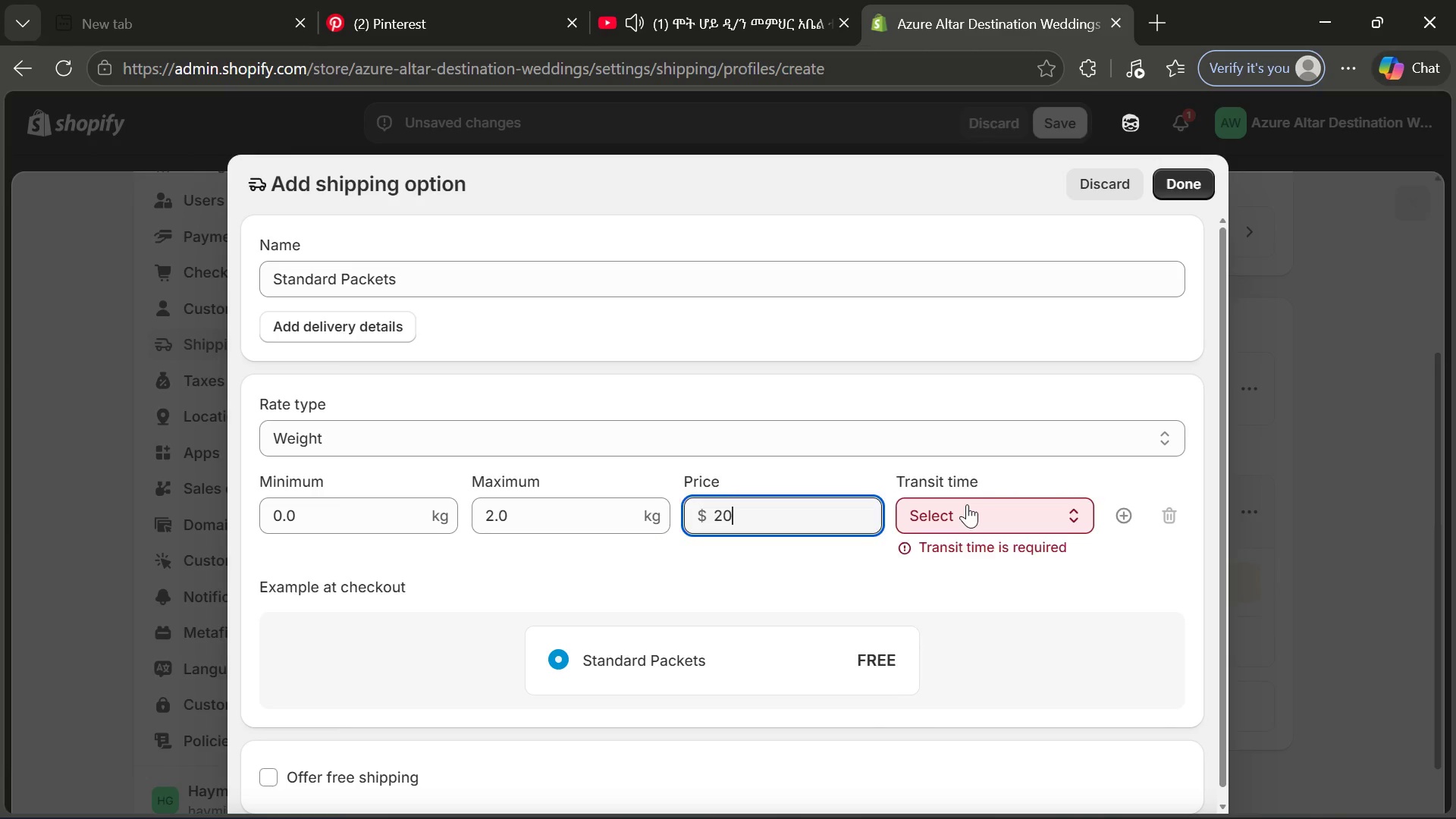 
left_click([967, 504])
 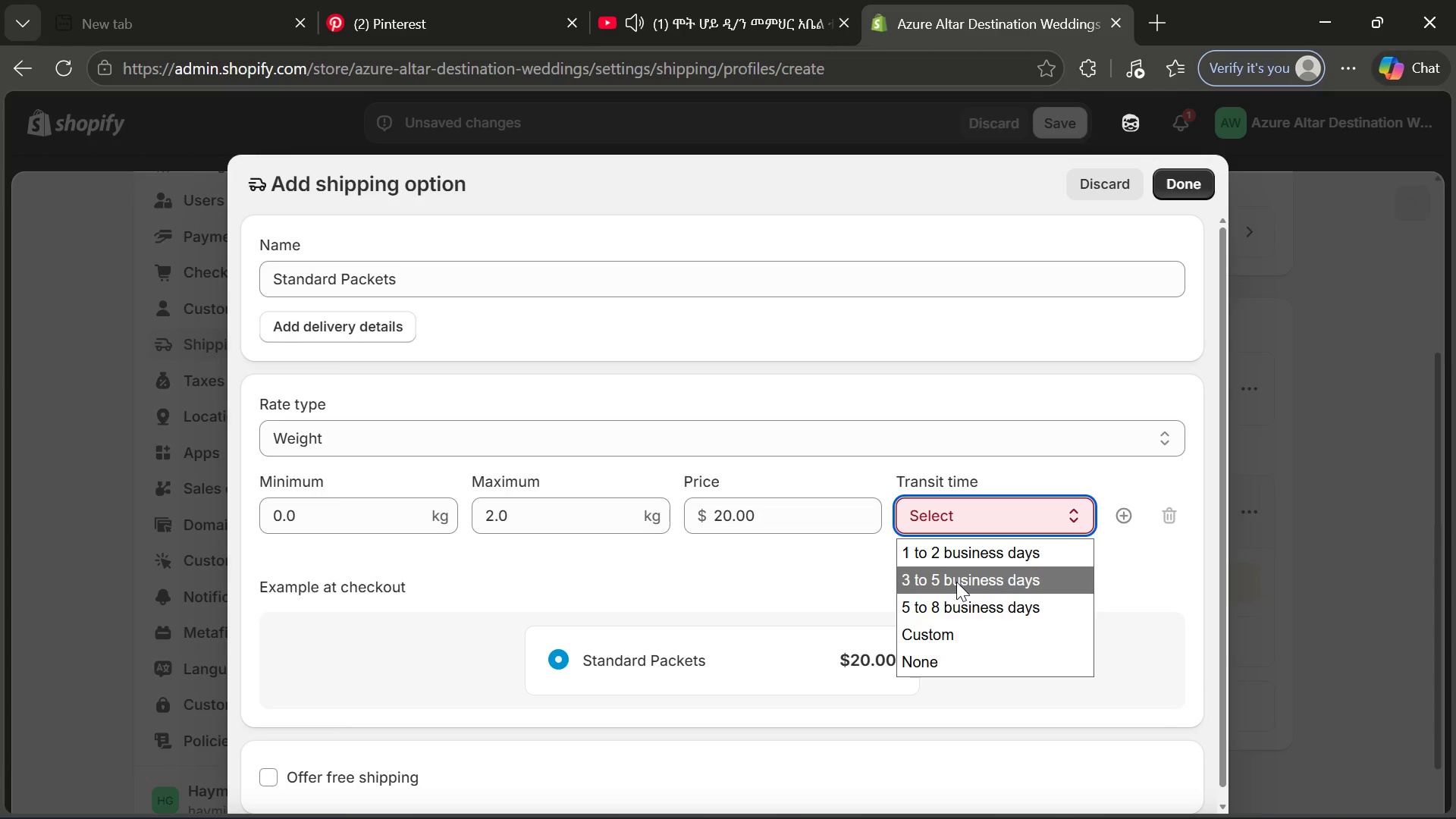 
left_click([957, 580])
 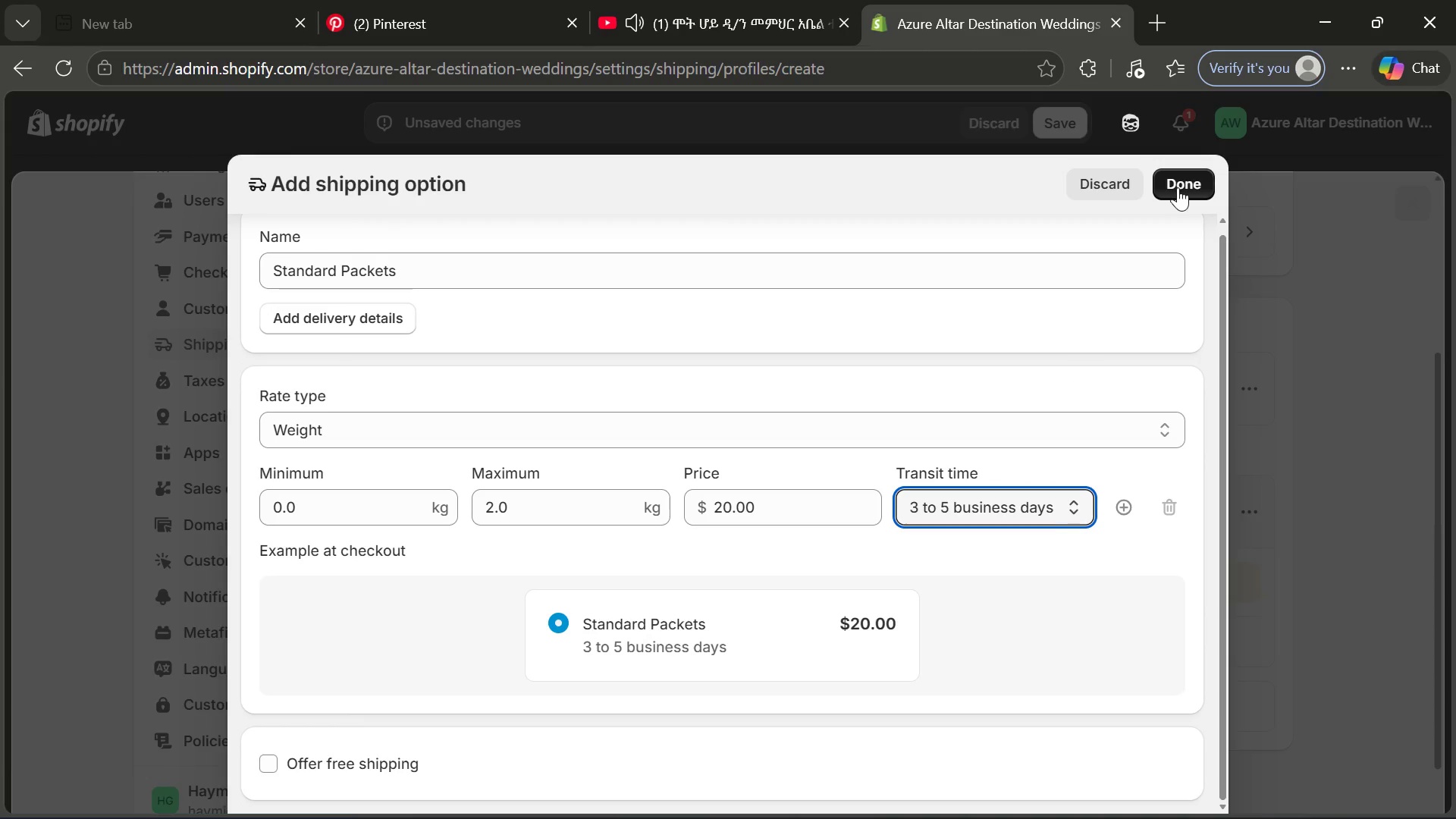 
wait(6.05)
 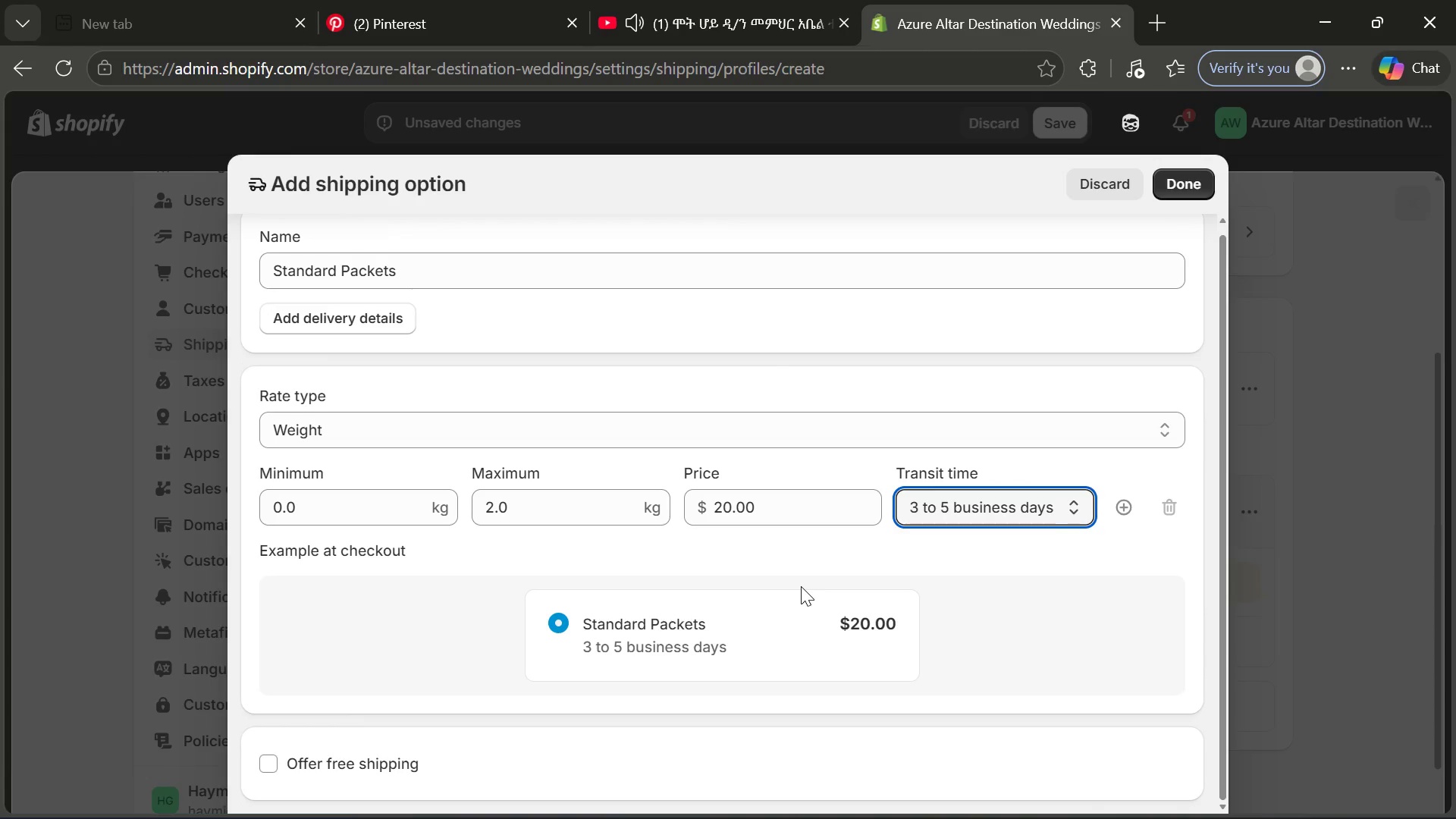 
left_click([1178, 187])
 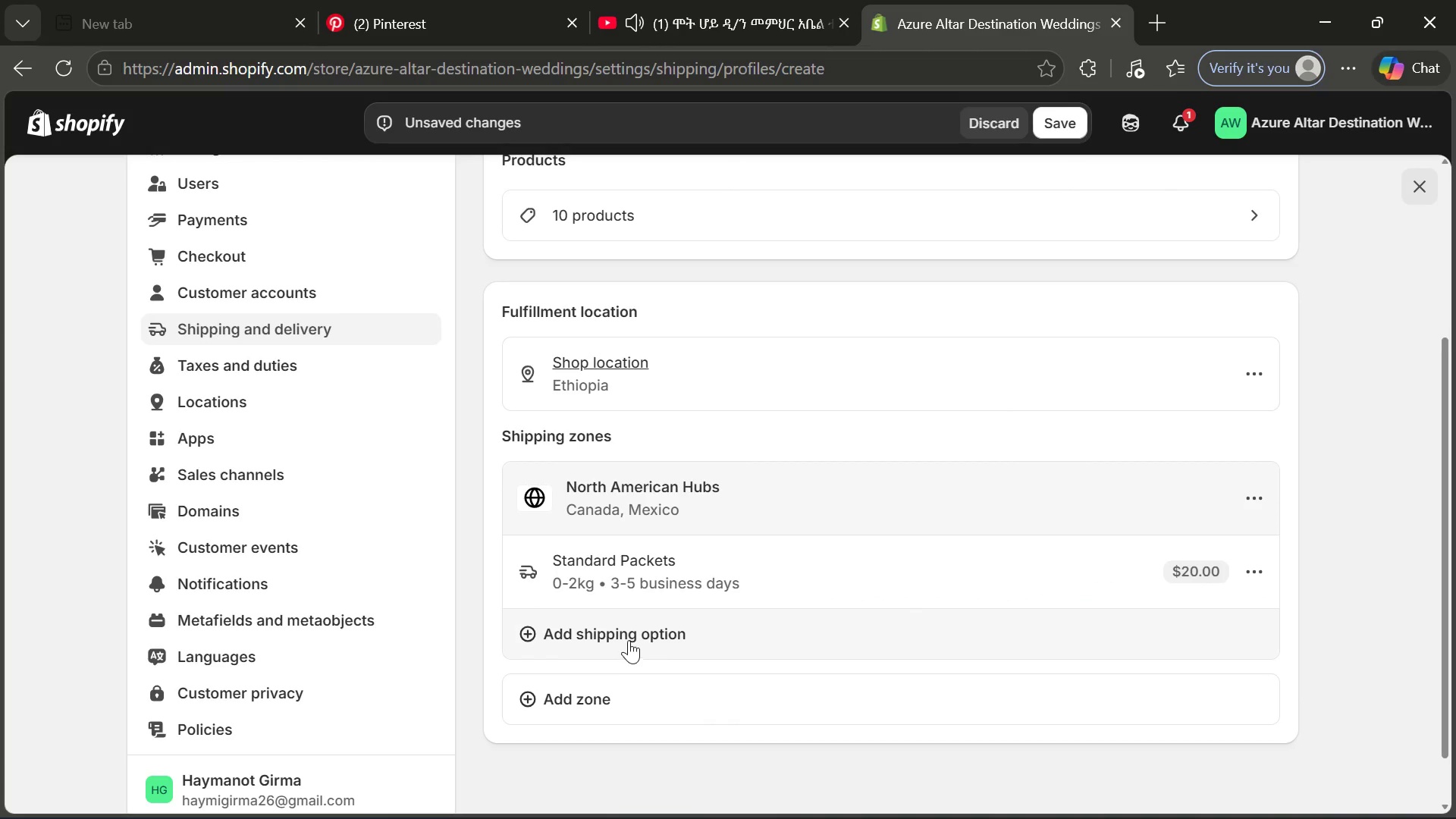 
left_click([629, 640])
 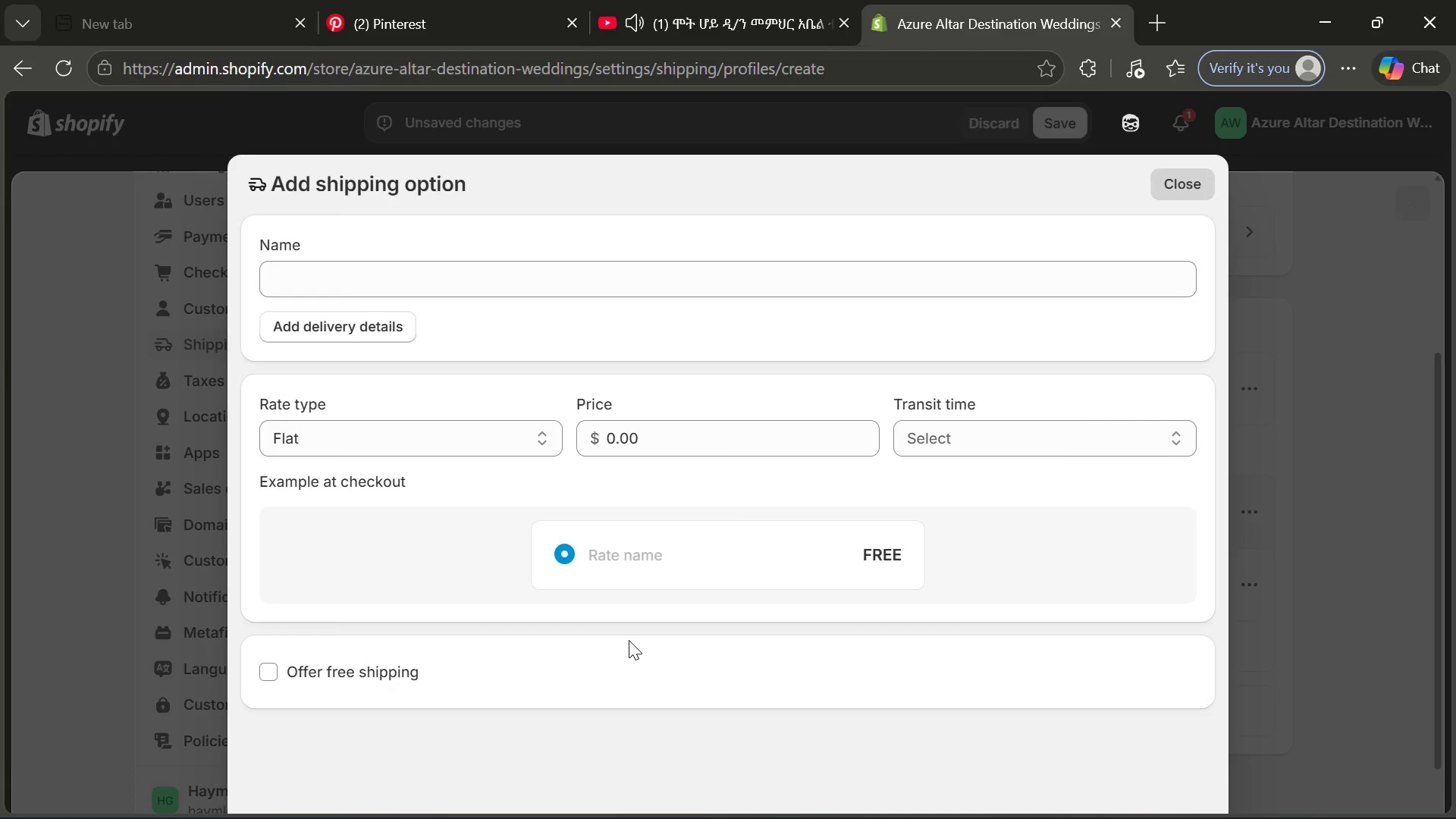 
wait(8.17)
 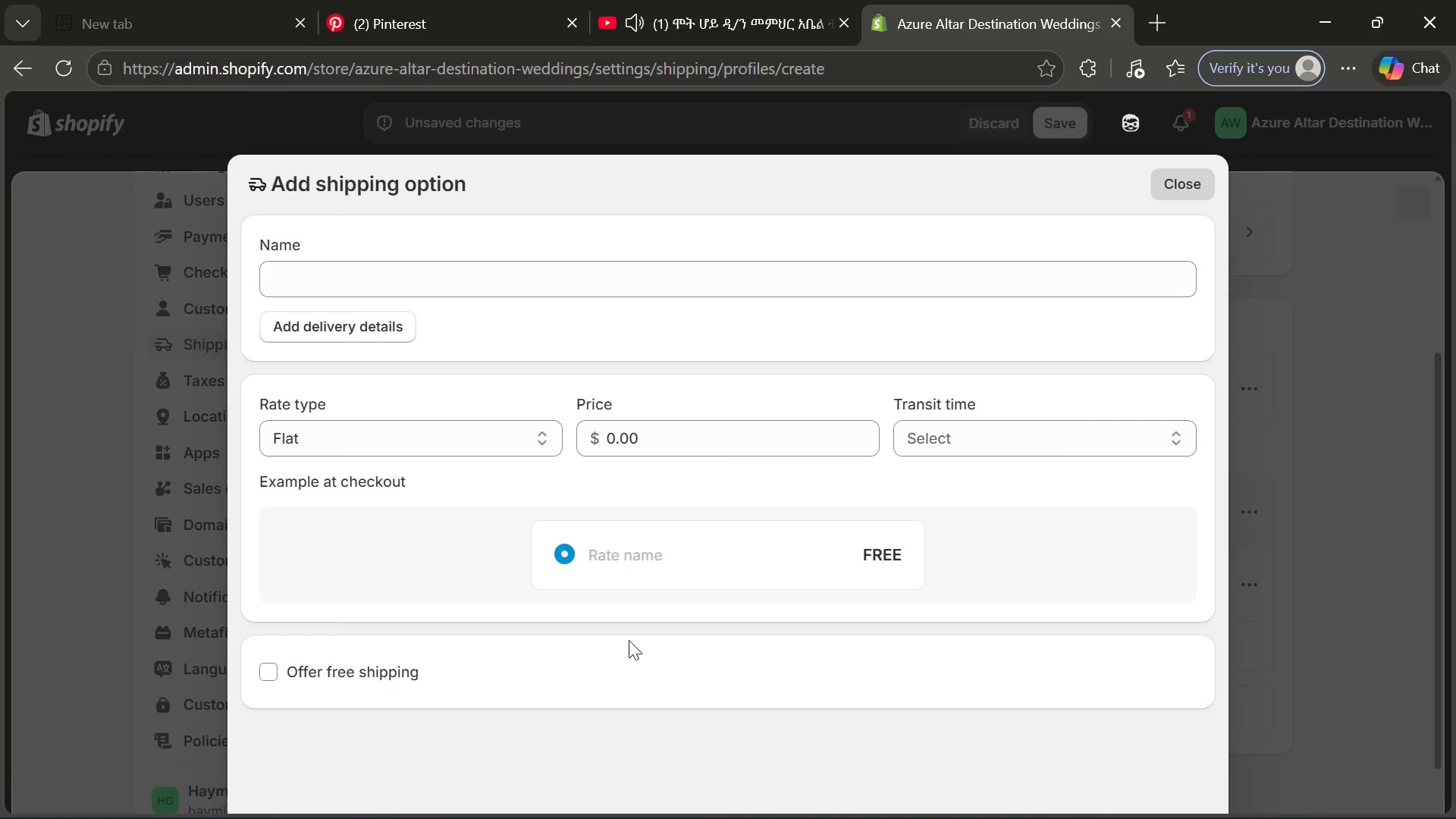 
left_click([472, 428])
 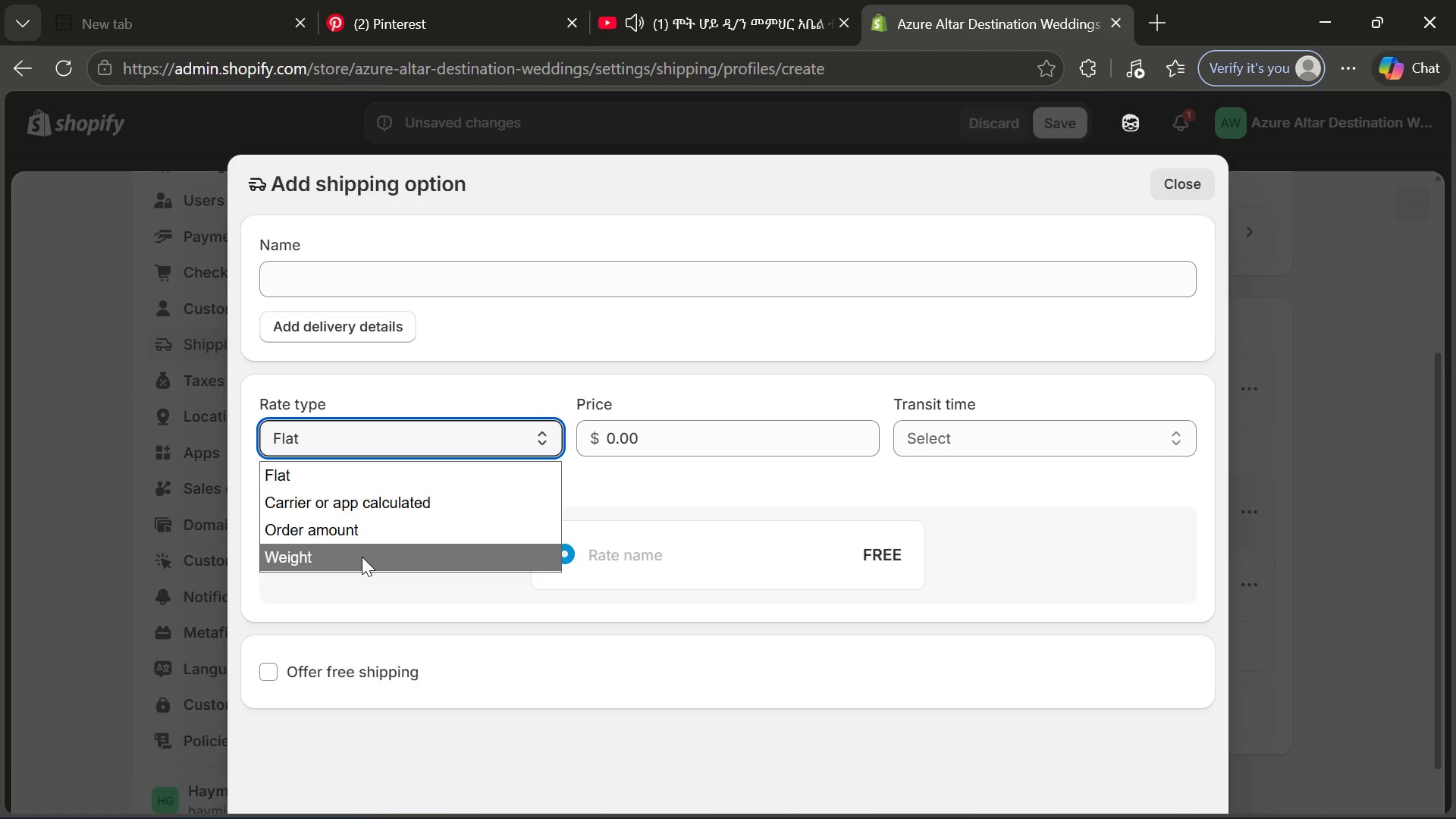 
left_click([362, 557])
 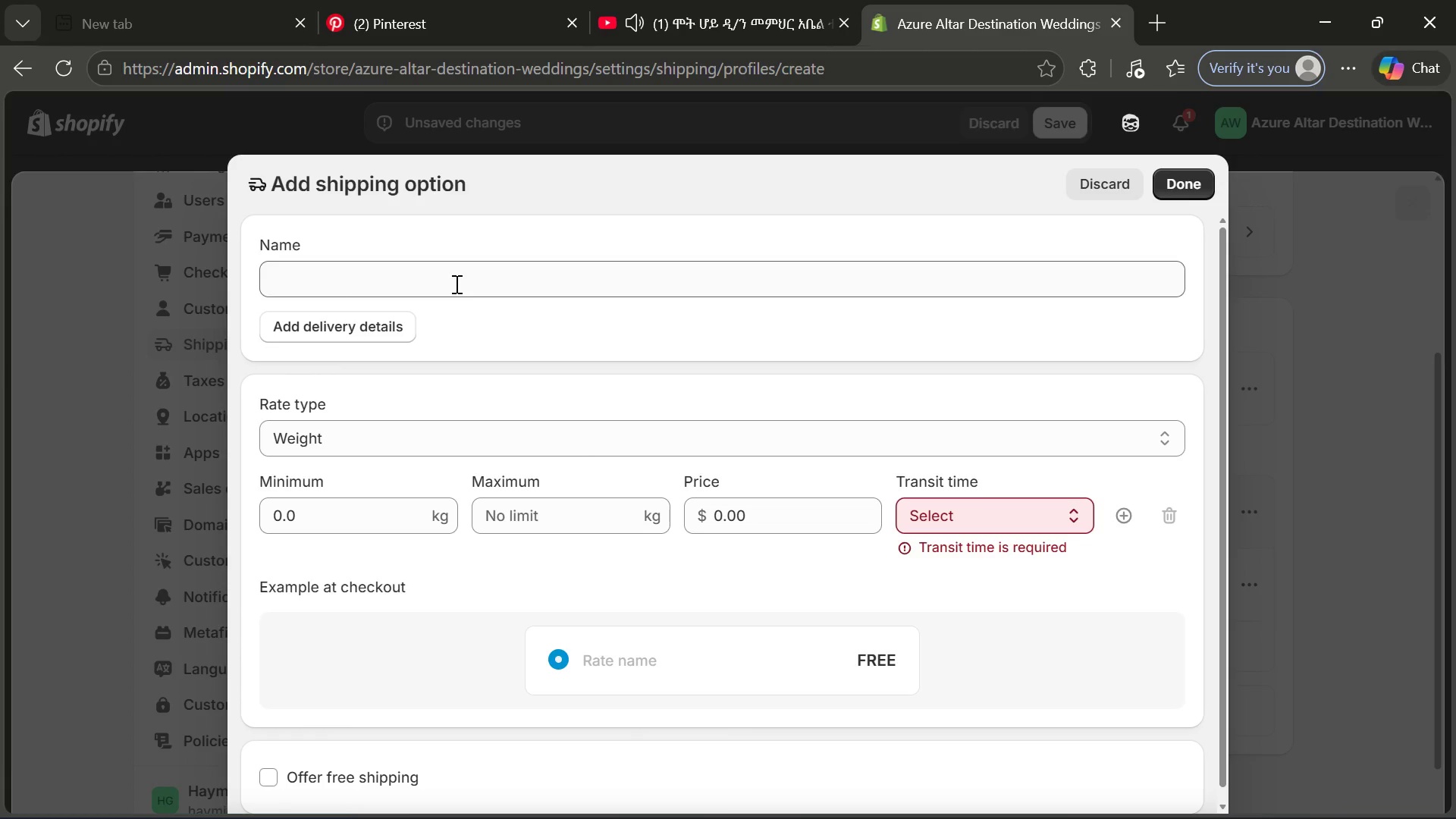 
left_click([454, 283])
 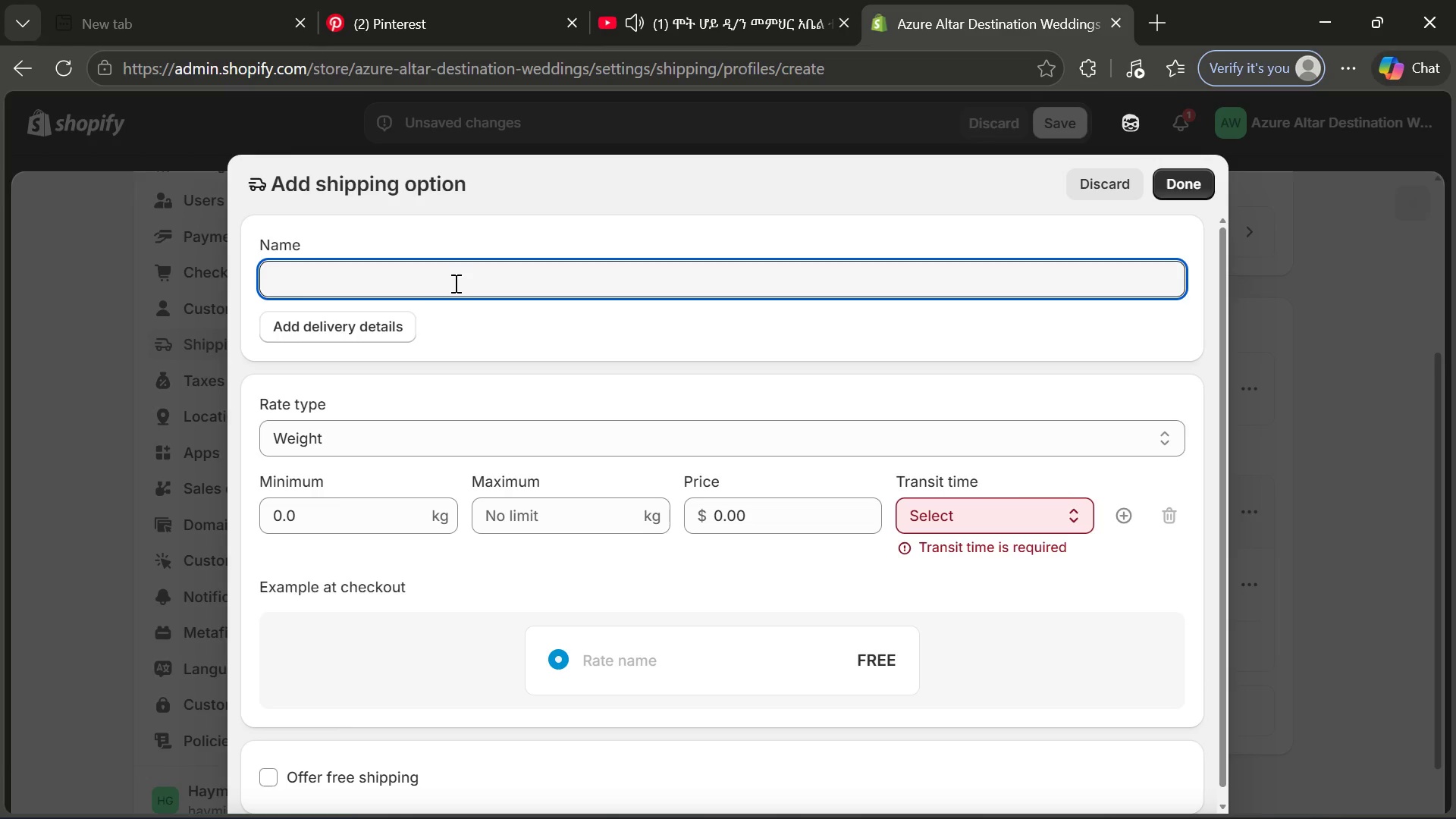 
type(Deluxe Welcome Box)
 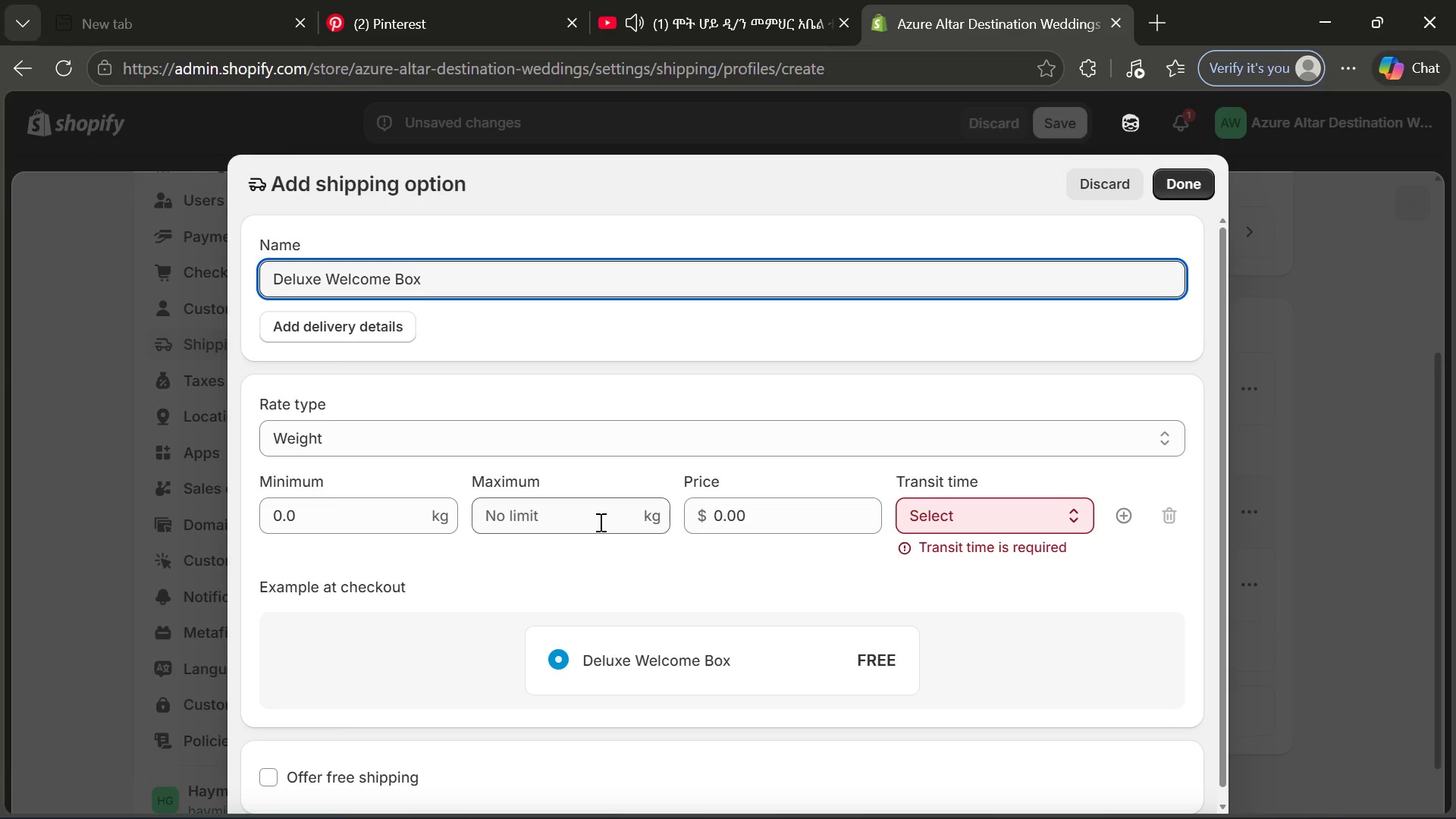 
left_click([599, 522])
 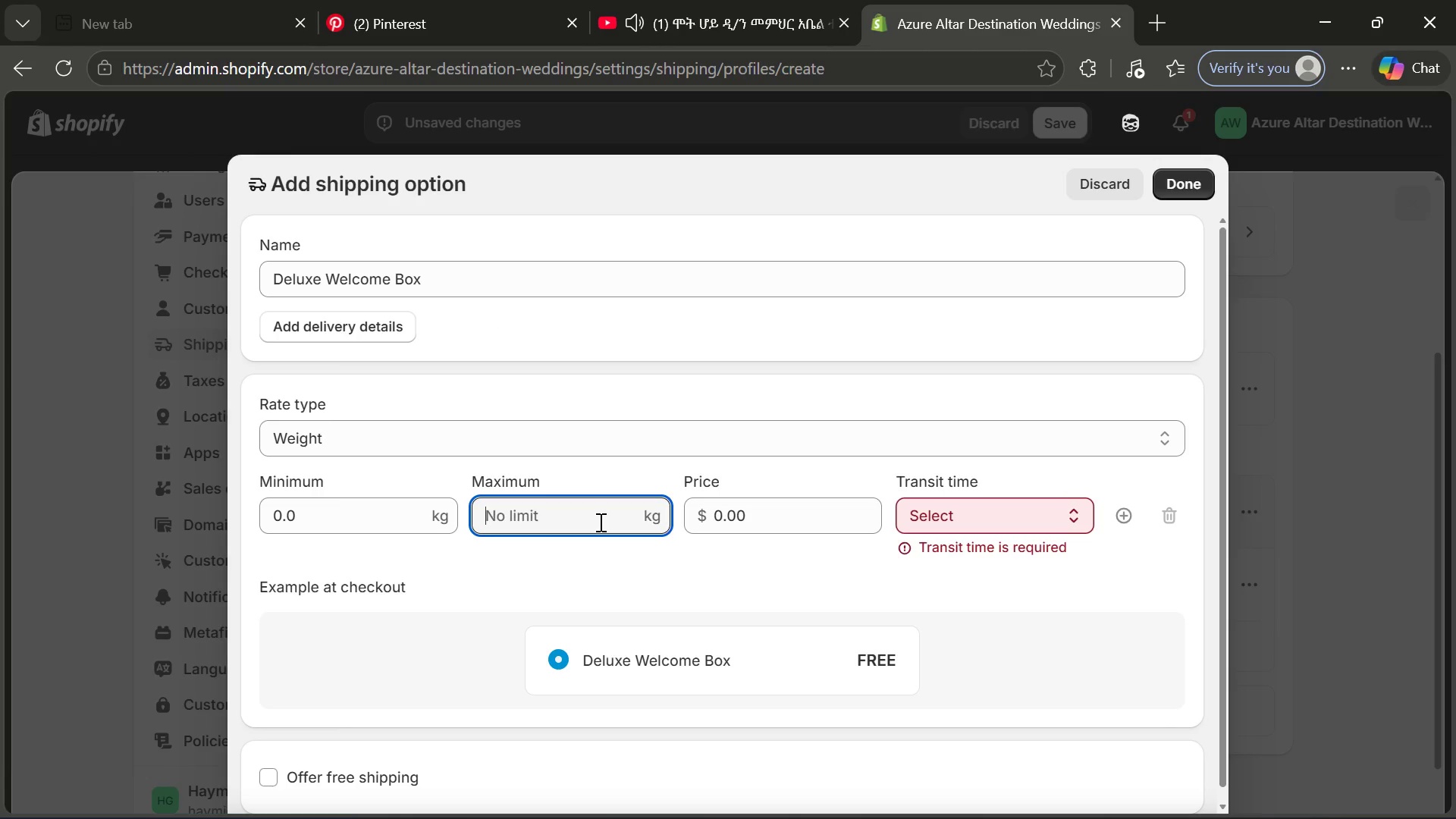 
type(10)
 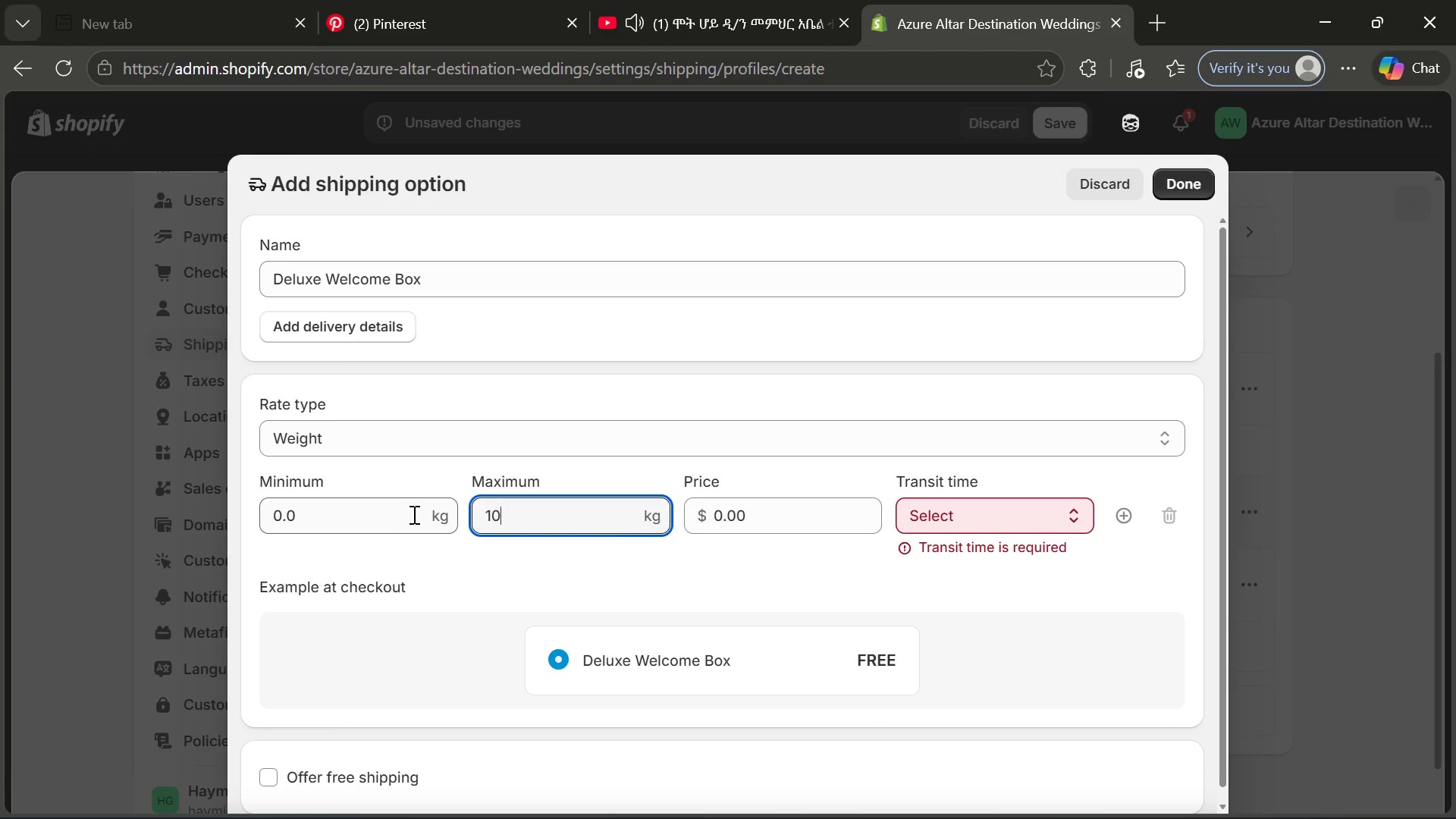 
left_click([413, 514])
 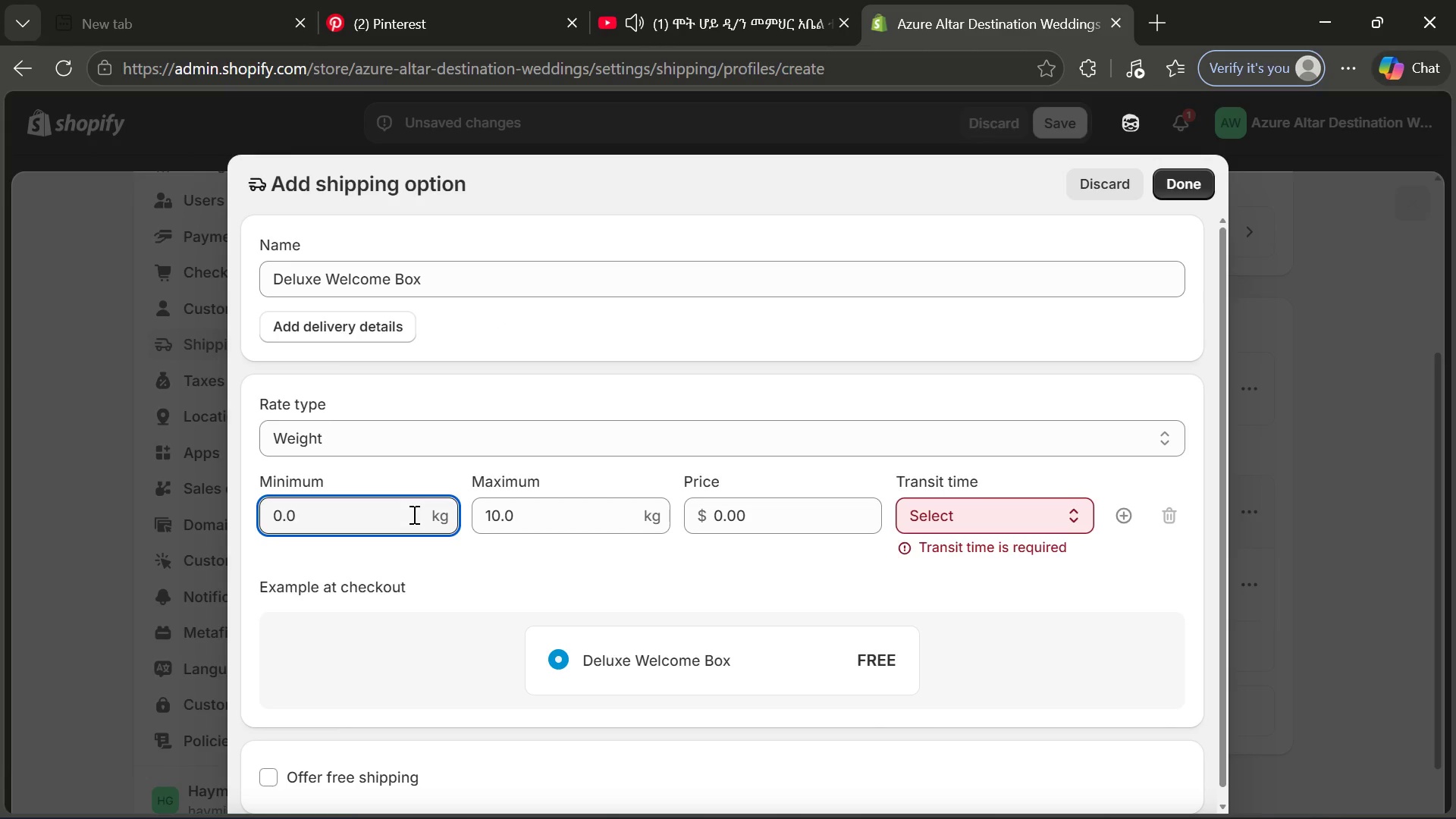 
hold_key(key=ControlLeft, duration=0.31)
 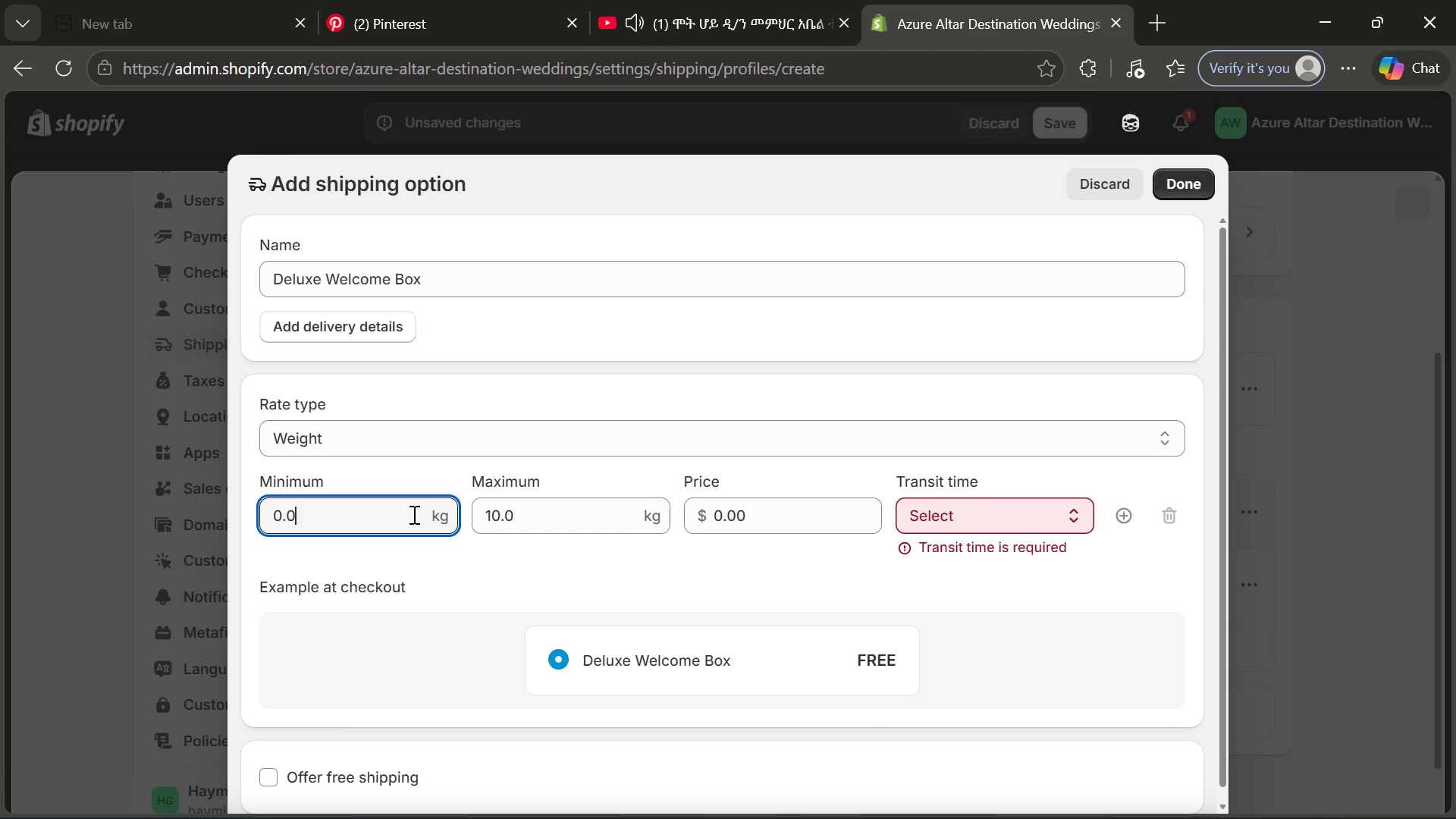 
key(2)
 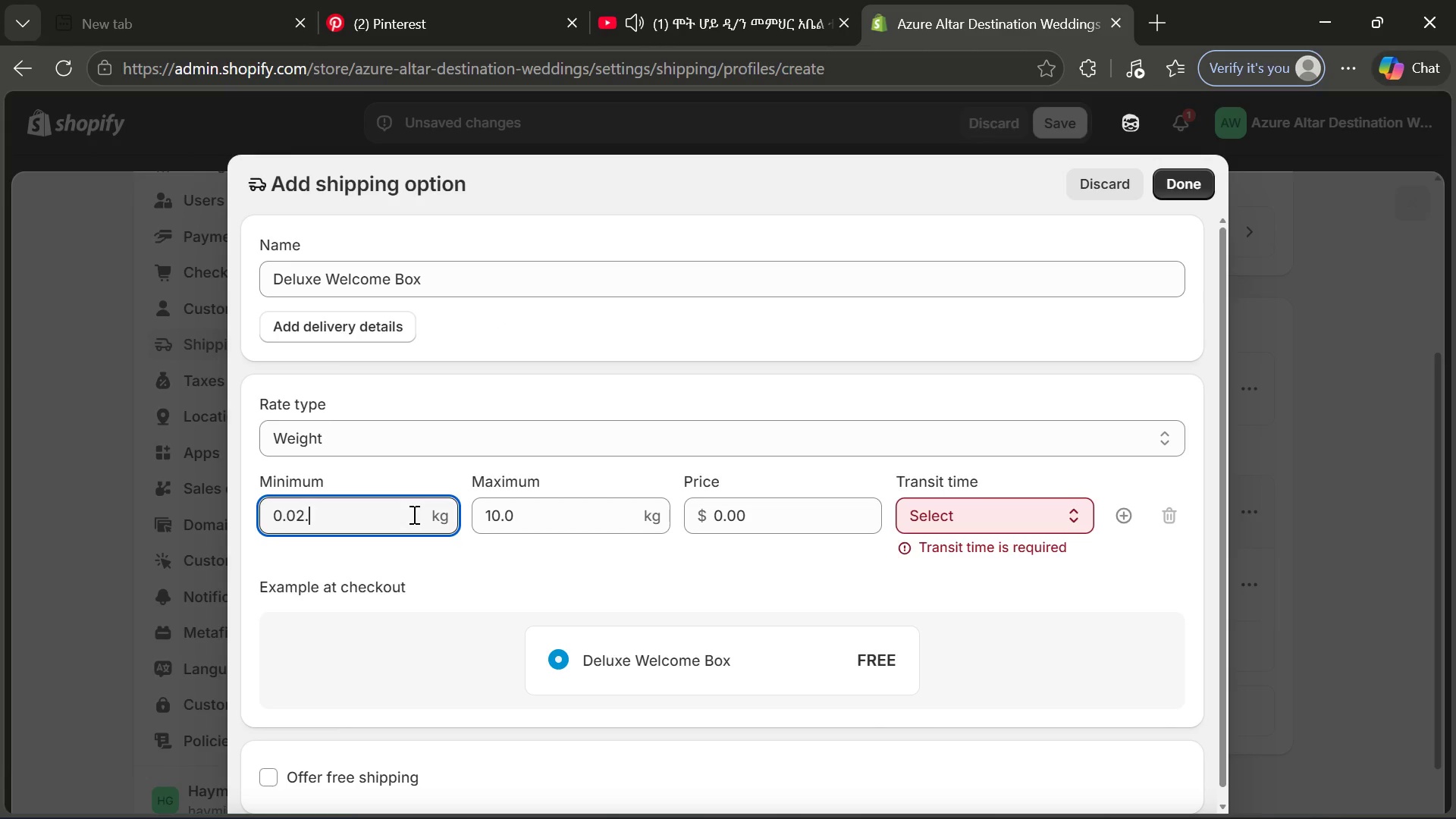 
key(Period)
 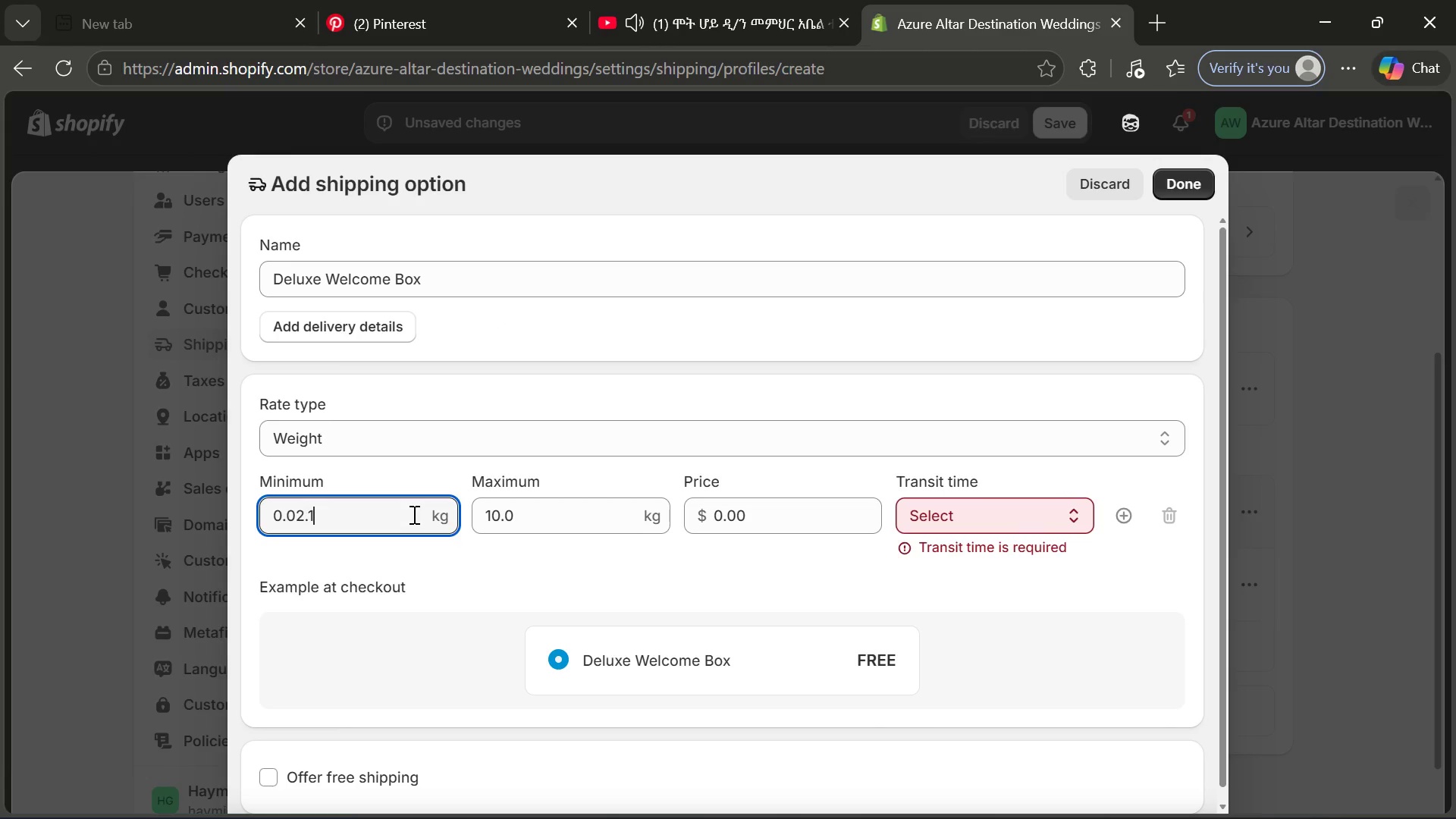 
key(1)
 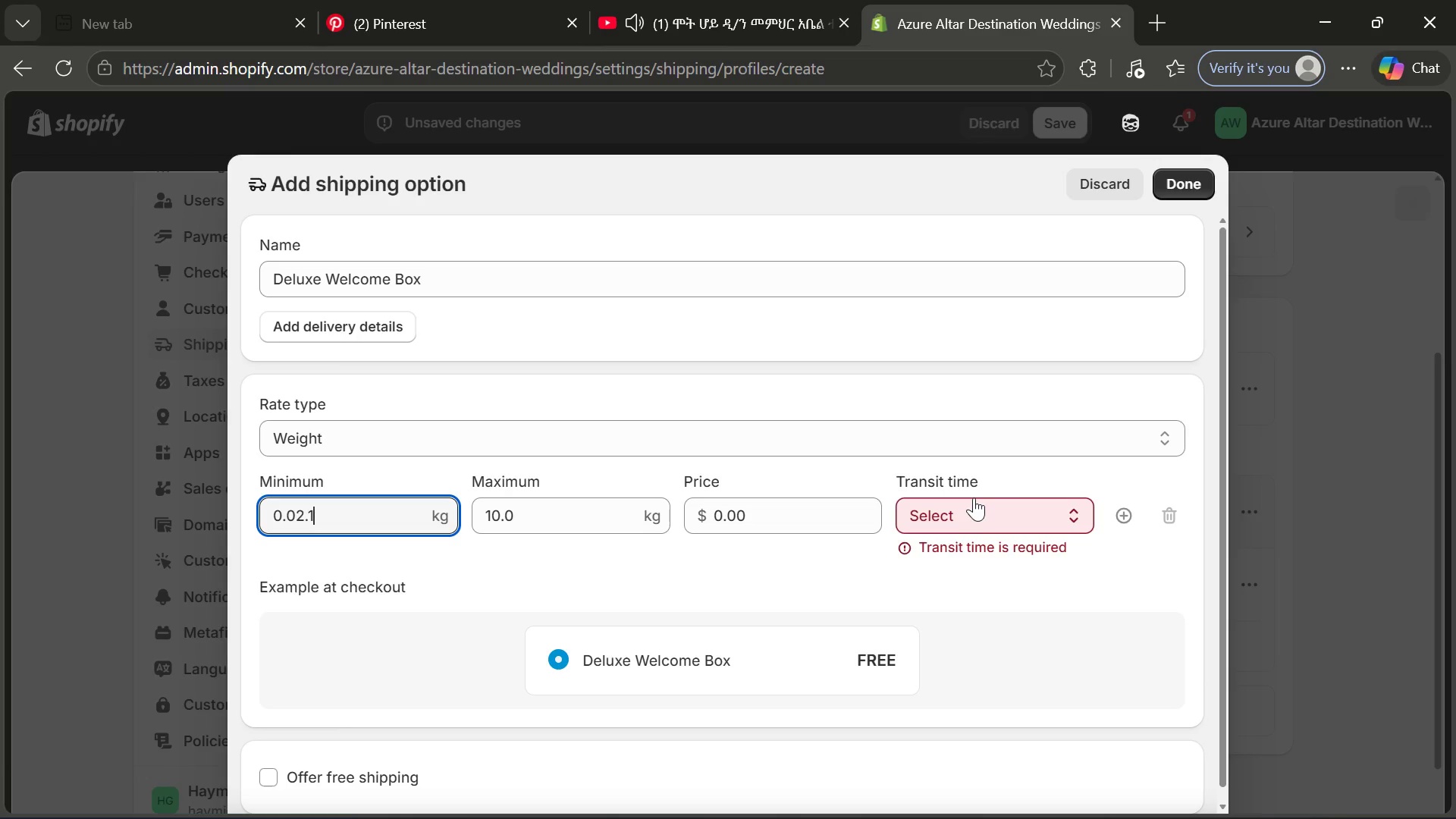 
left_click([984, 511])
 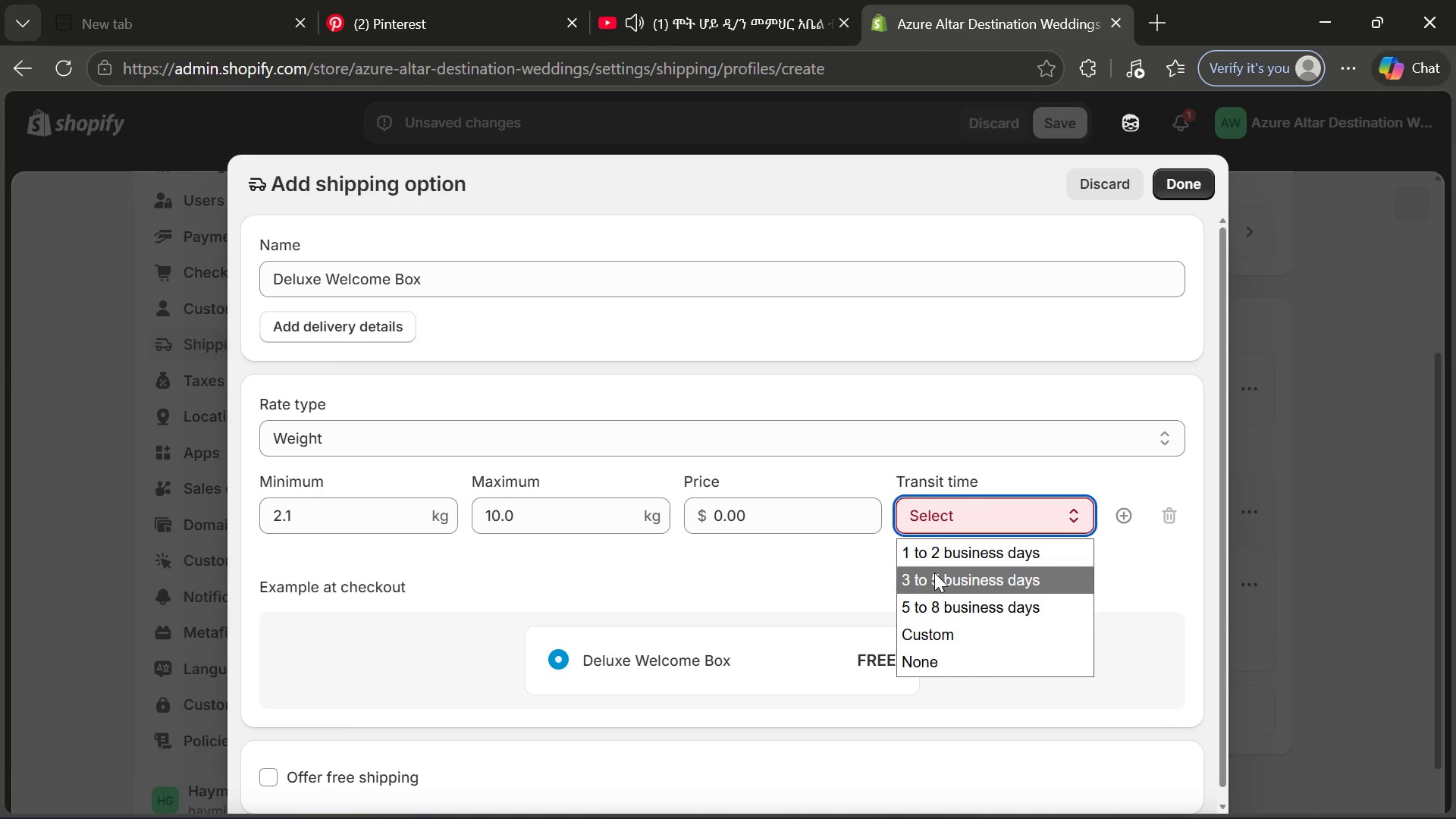 
left_click([934, 573])
 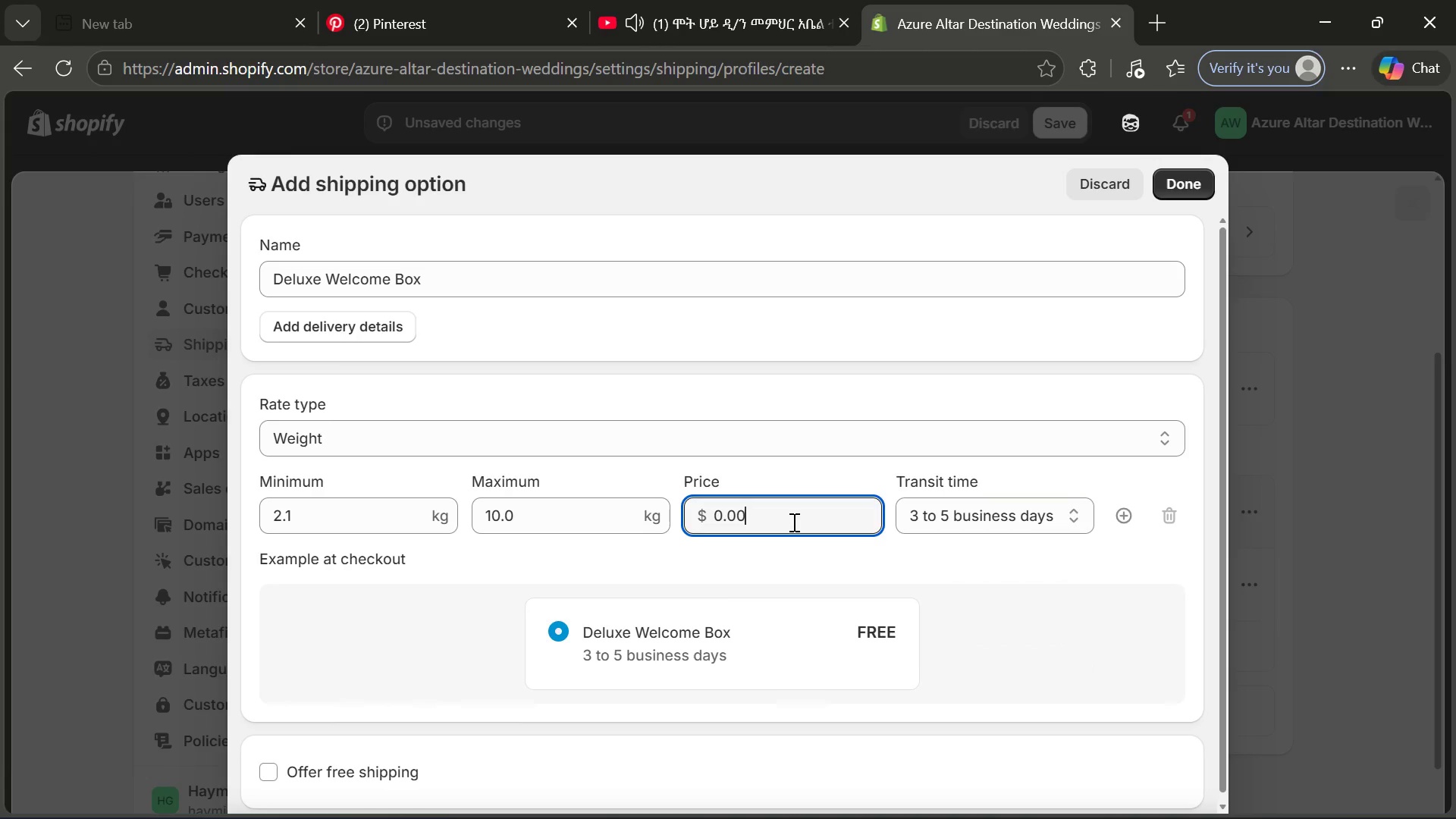 
left_click([792, 522])
 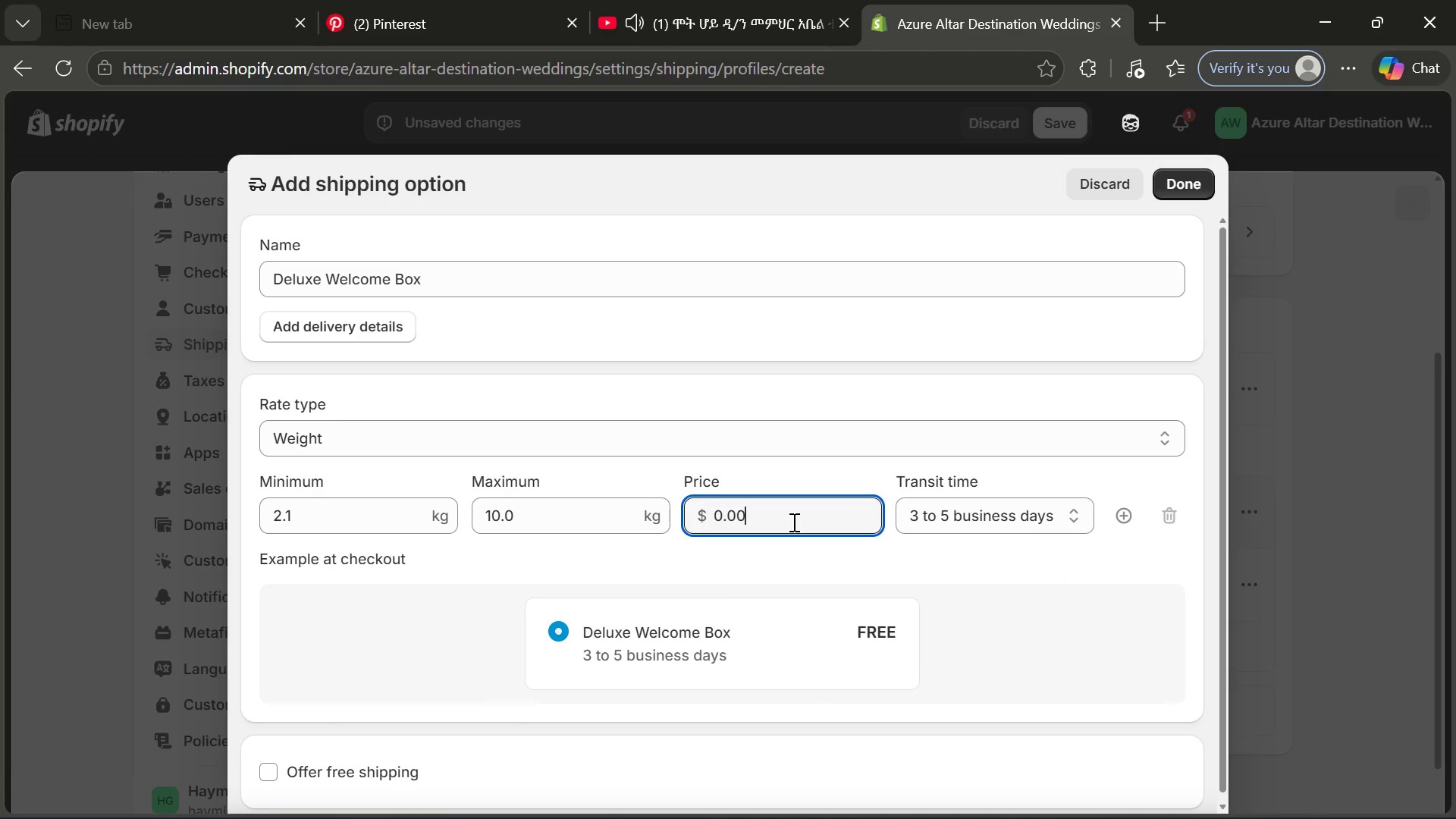 
left_click_drag(start_coordinate=[792, 522], to_coordinate=[700, 520])
 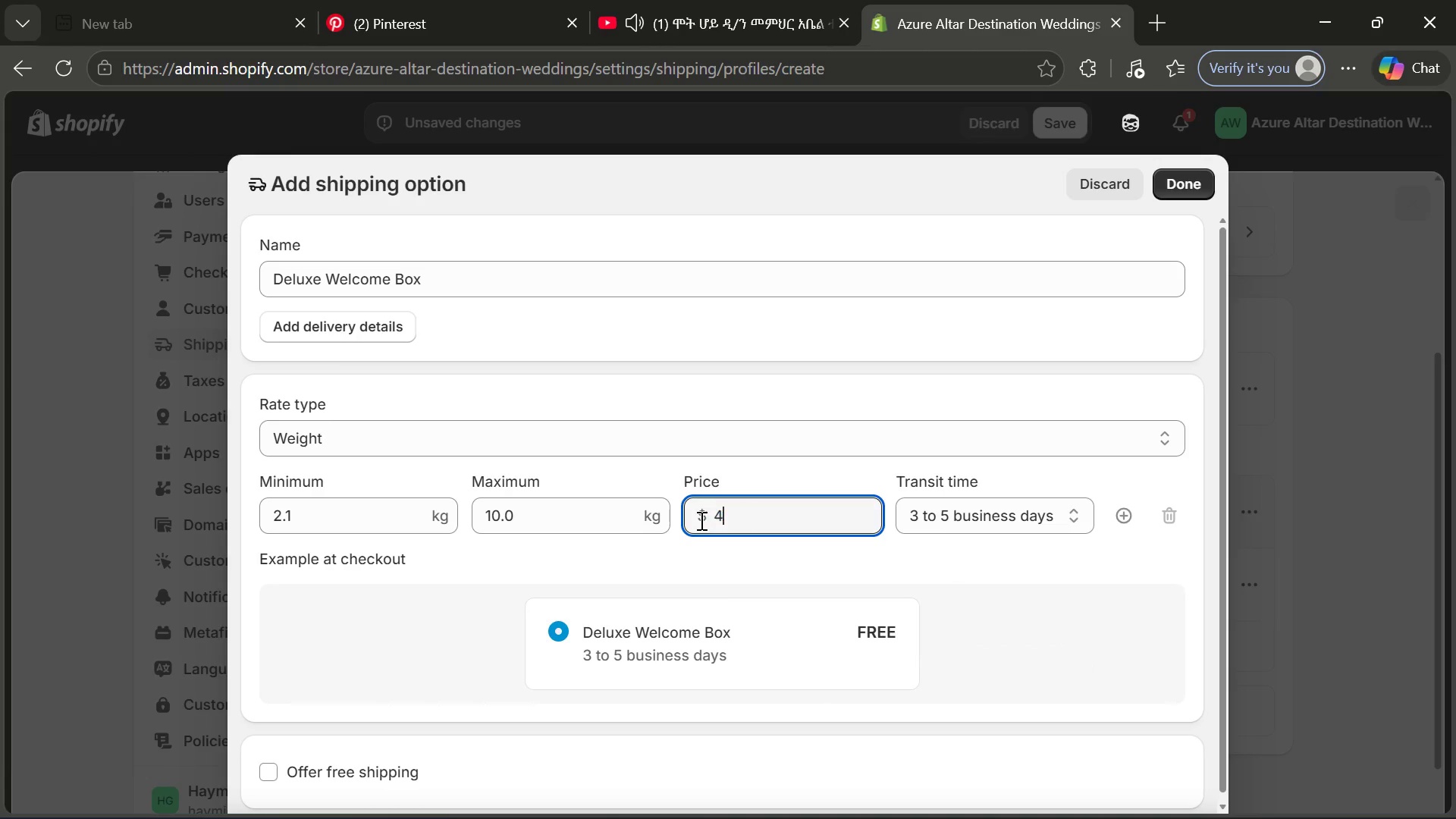 
type(40)
 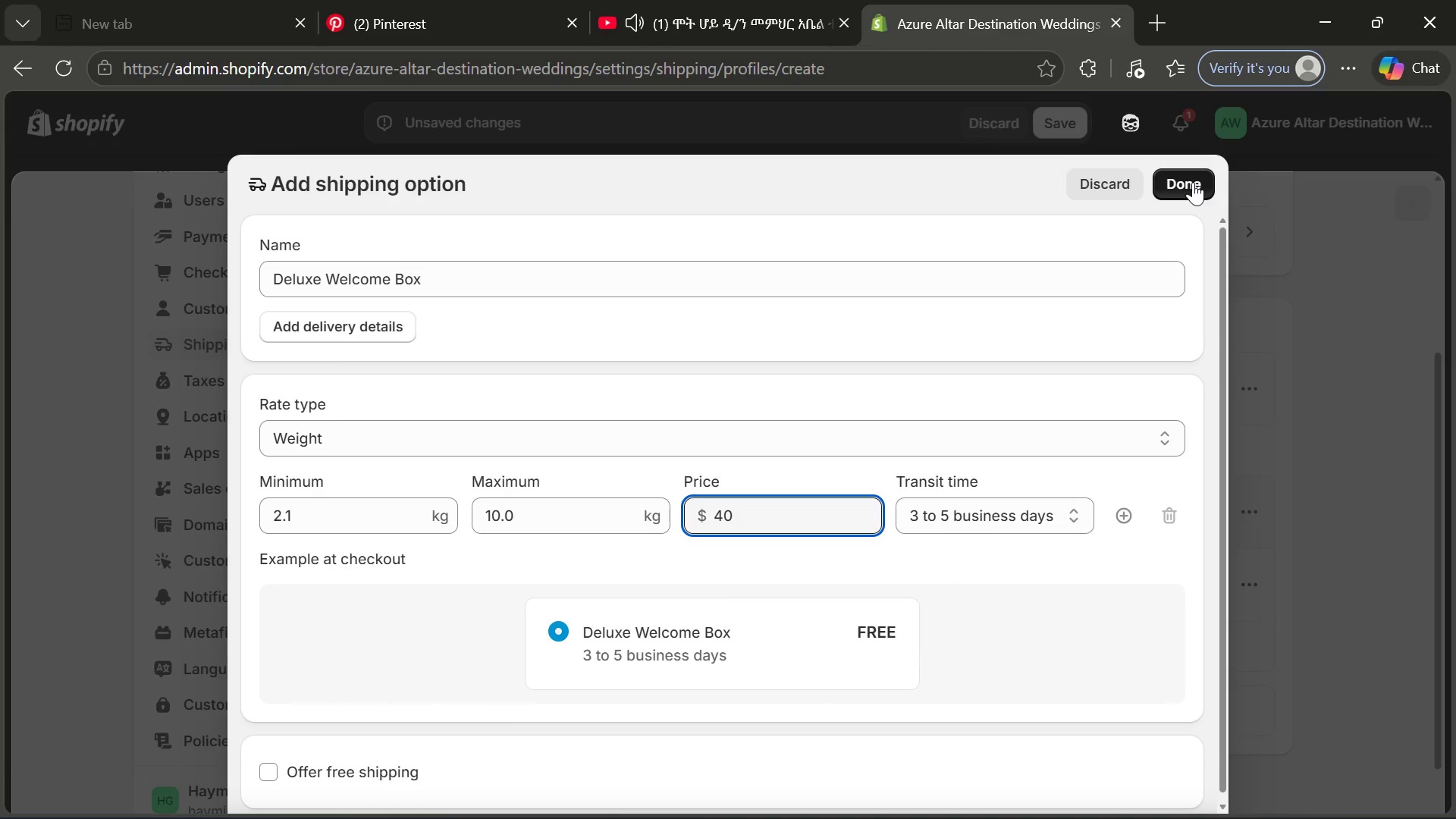 
left_click([1193, 181])
 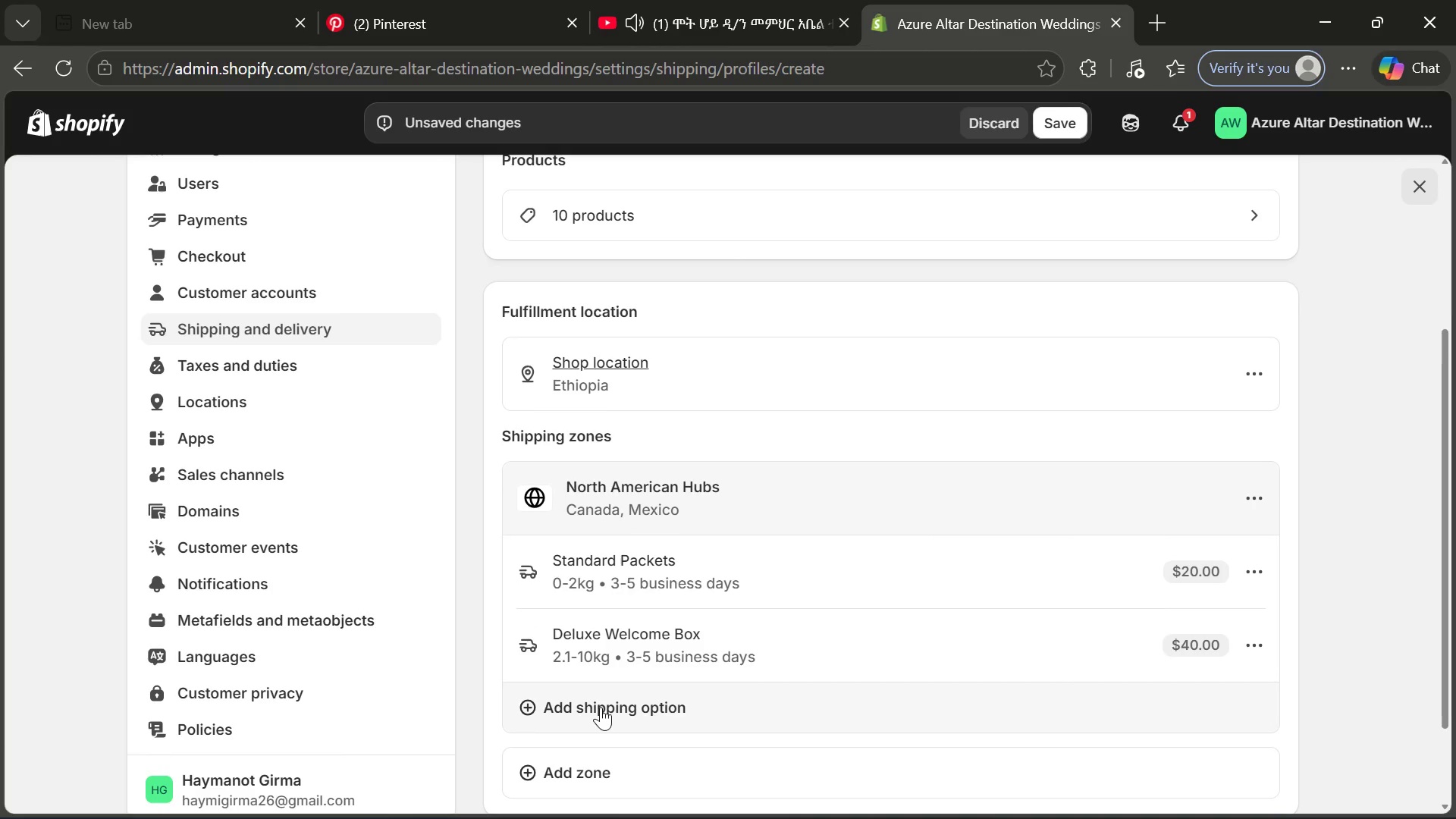 
left_click([601, 707])
 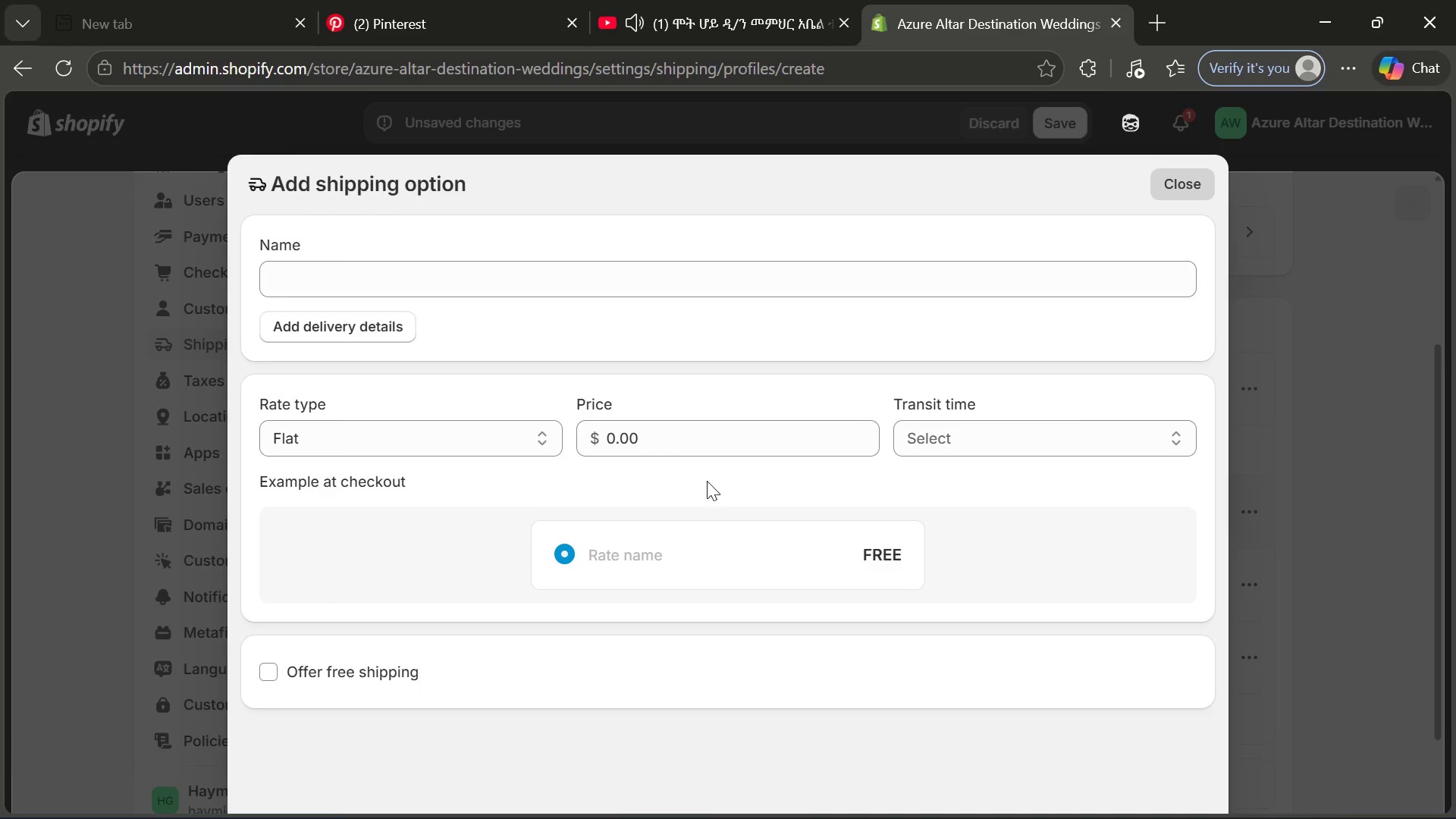 
wait(7.77)
 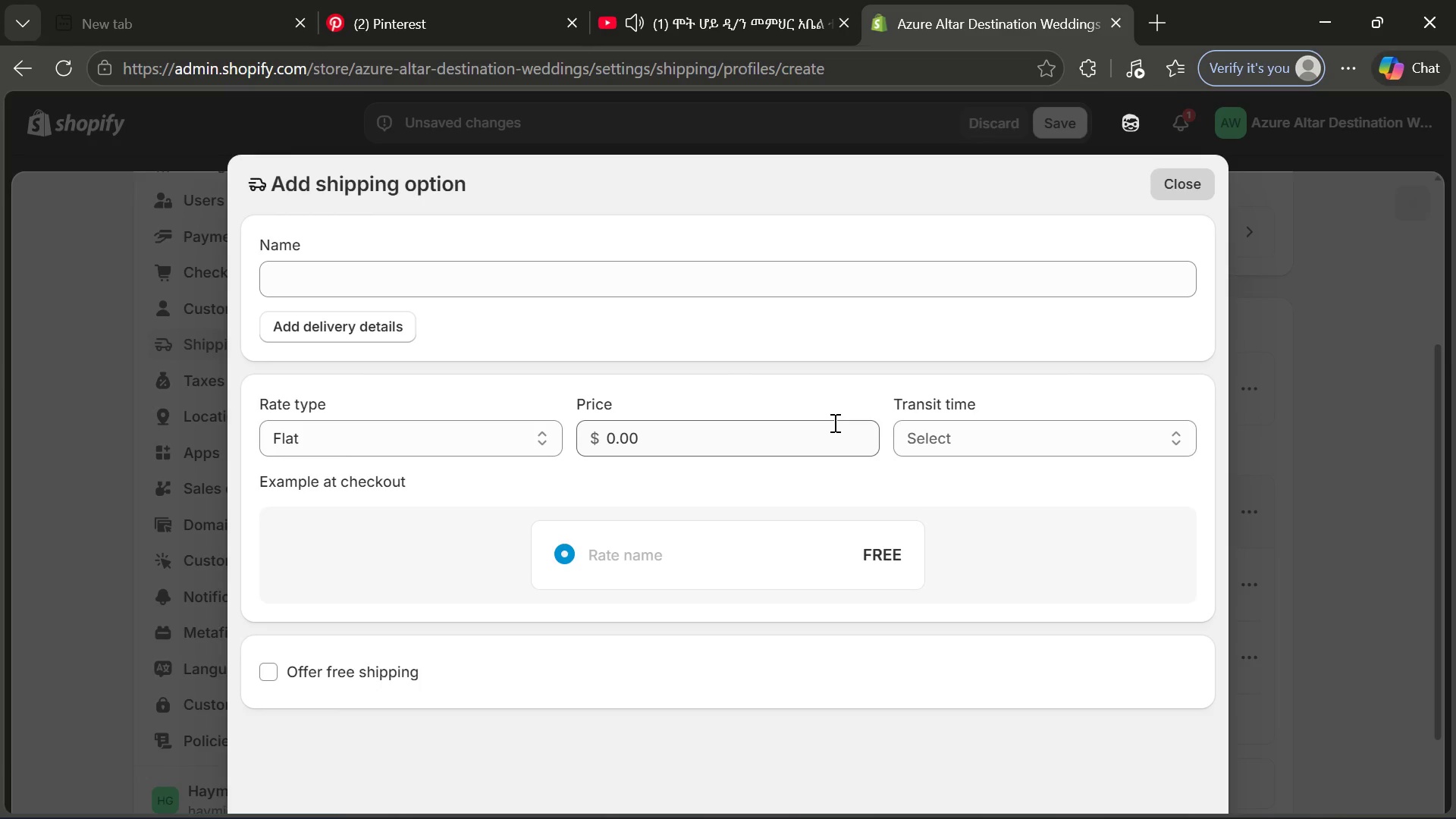 
left_click([969, 435])
 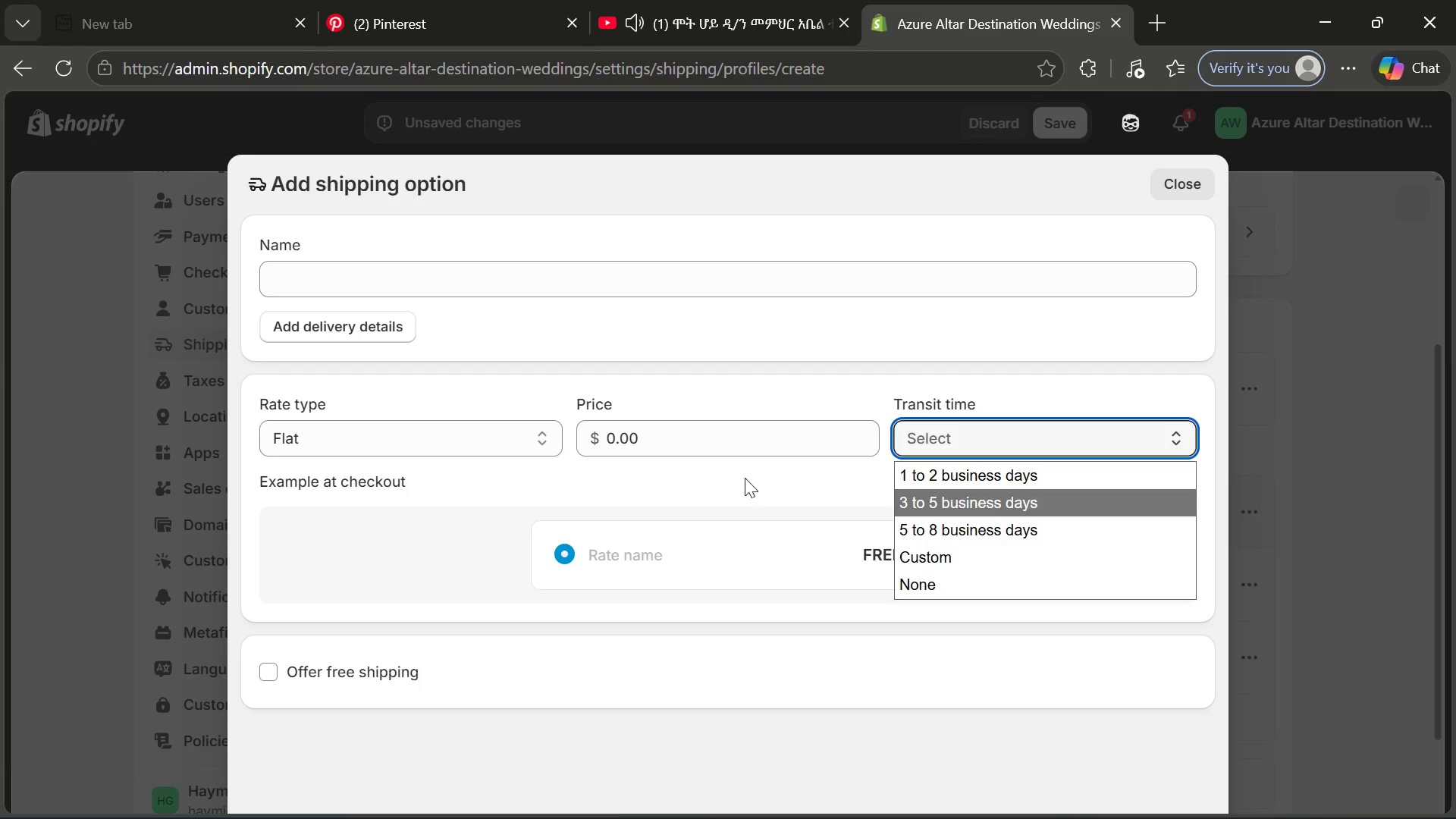 
wait(5.03)
 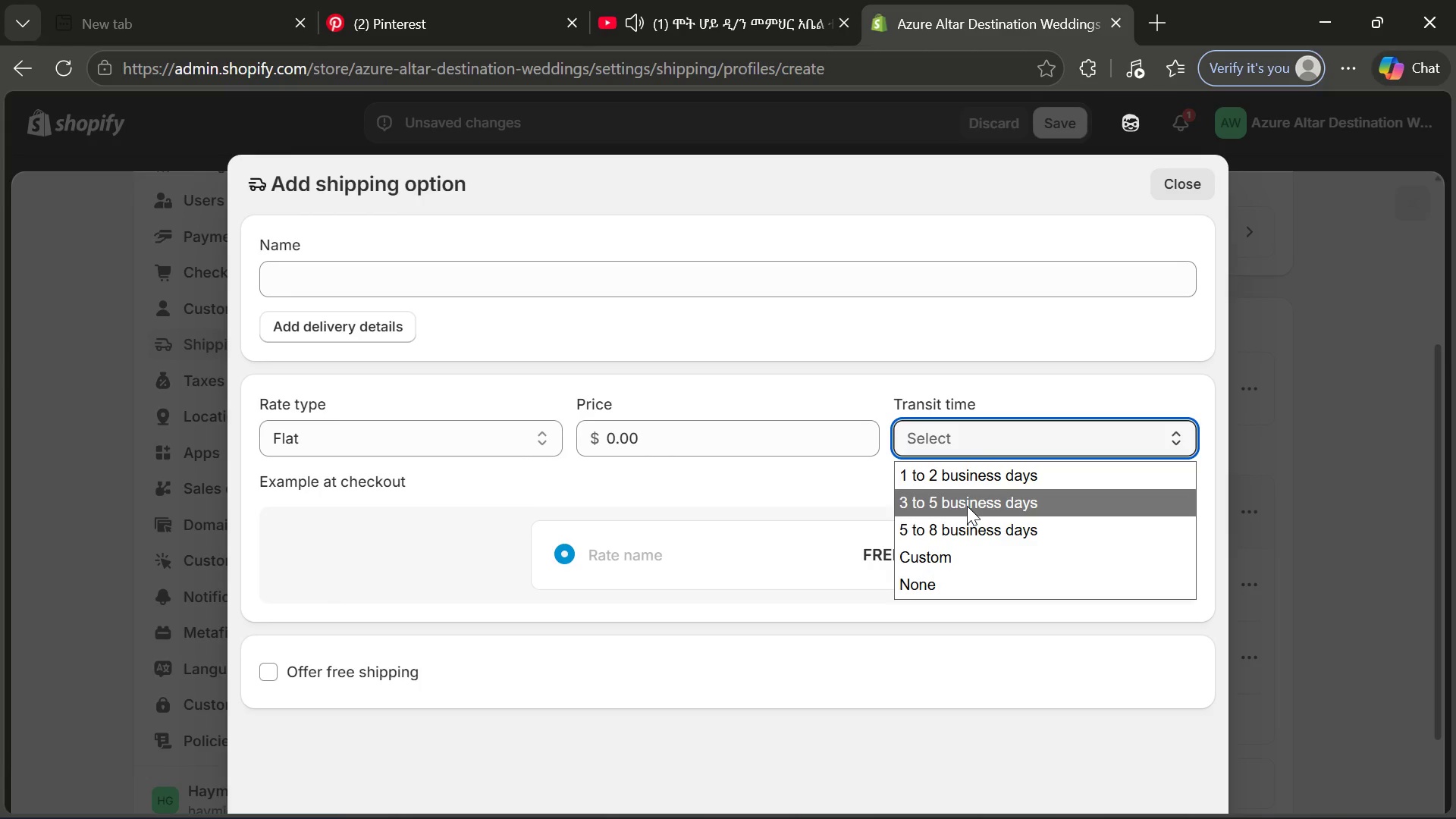 
left_click([569, 278])
 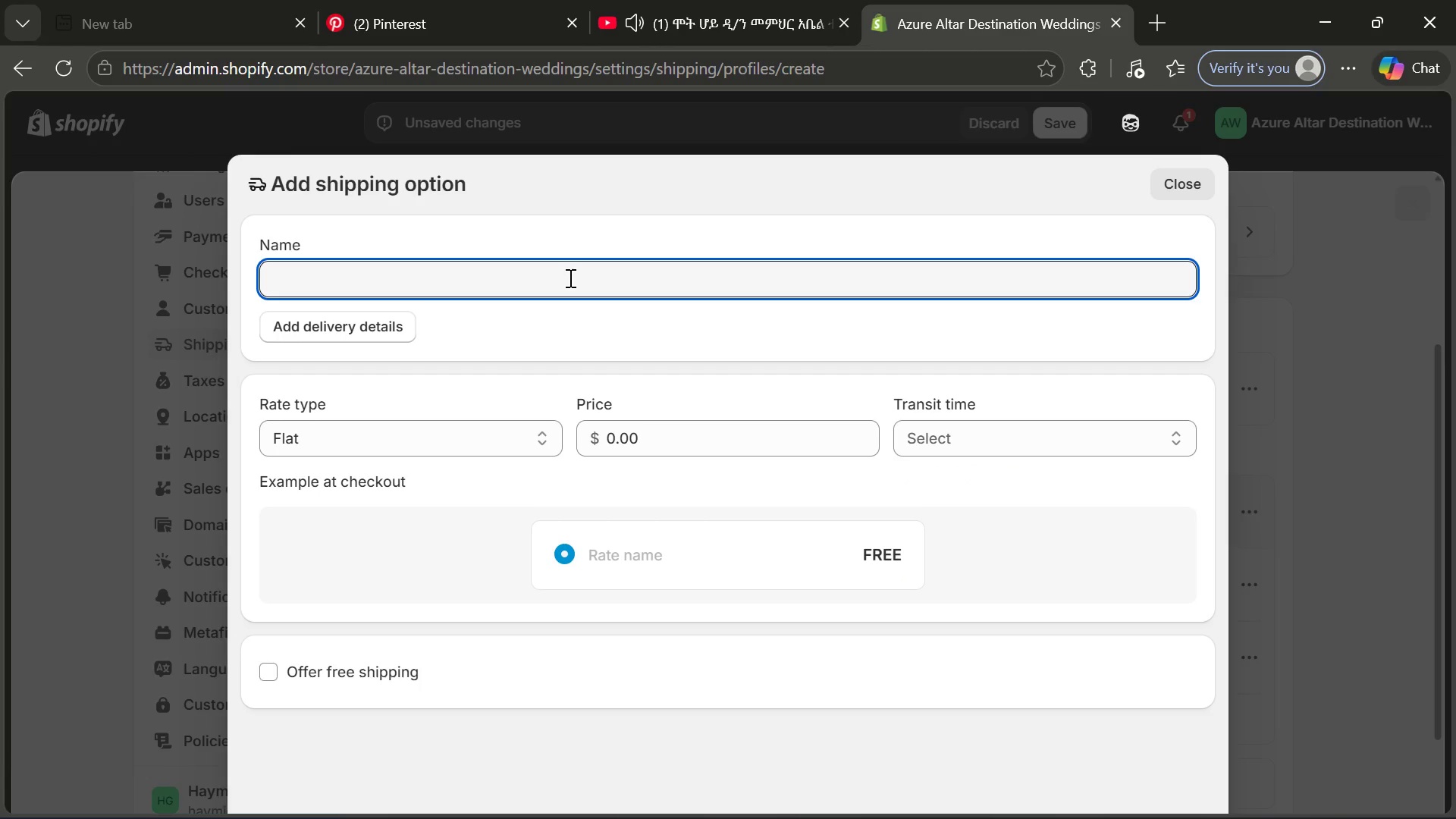 
type(Pro)
key(Backspace)
type(iority Courier)
 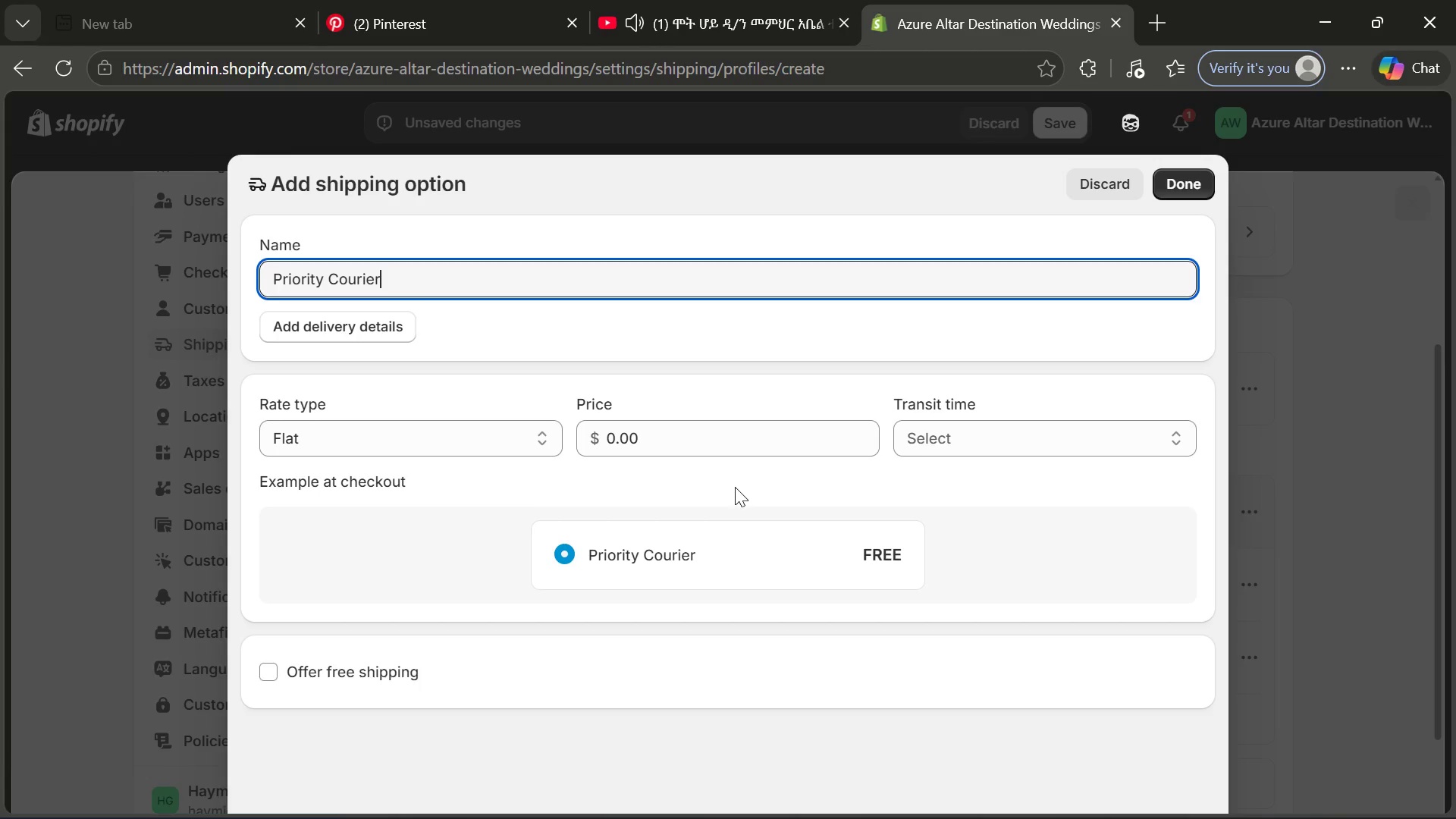 
wait(7.06)
 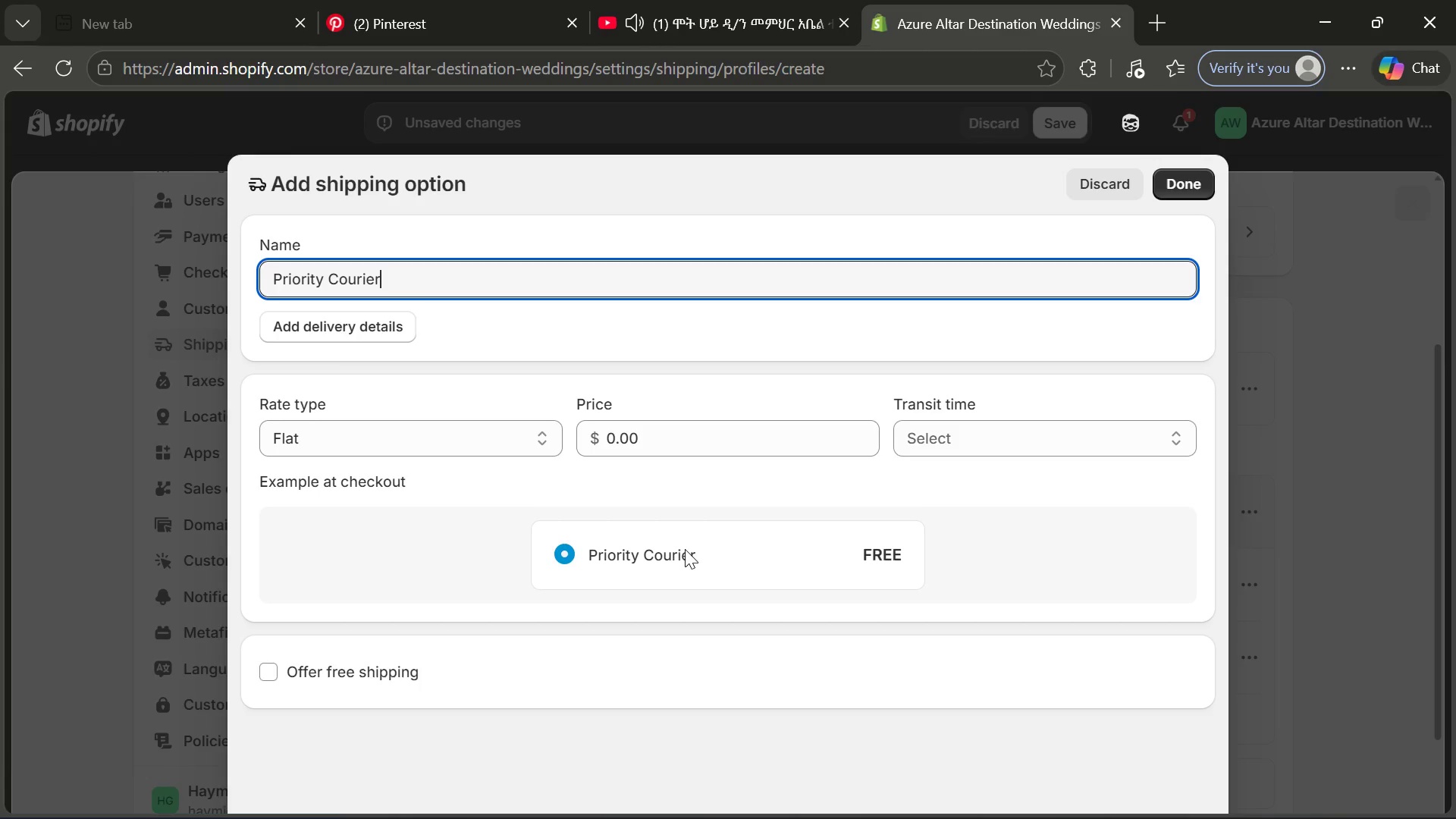 
left_click([1191, 173])
 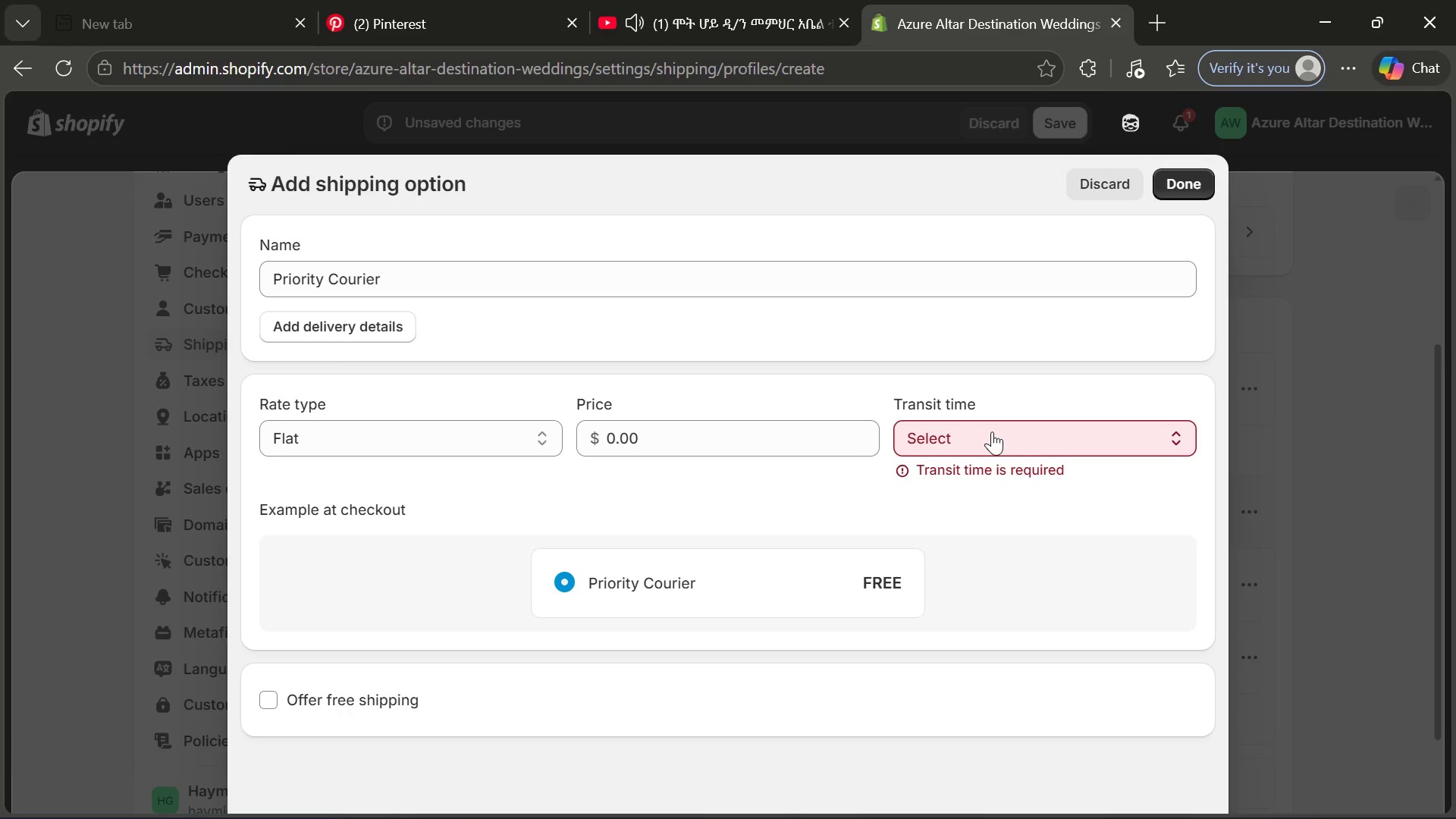 
left_click([992, 431])
 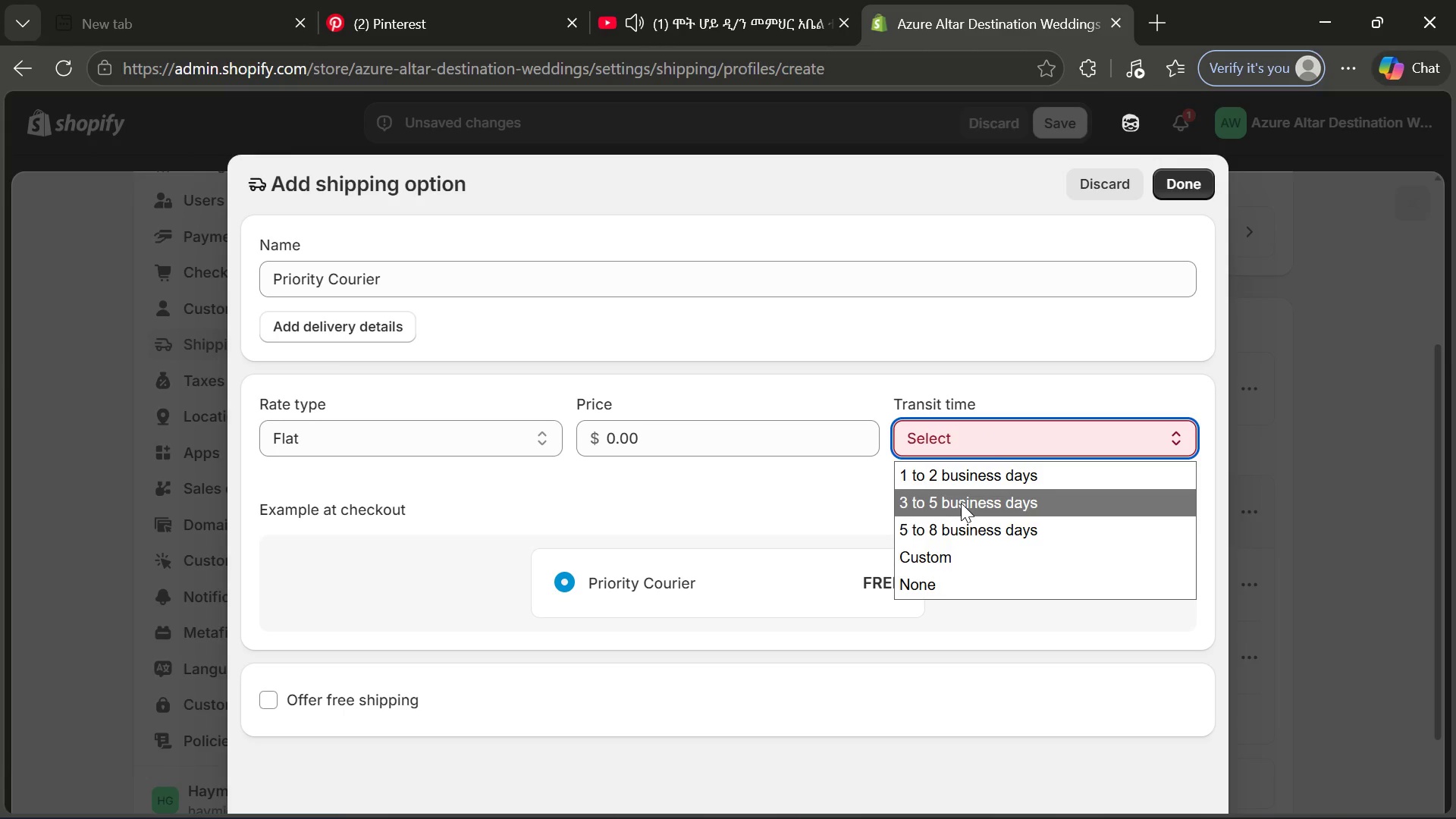 
left_click([962, 503])
 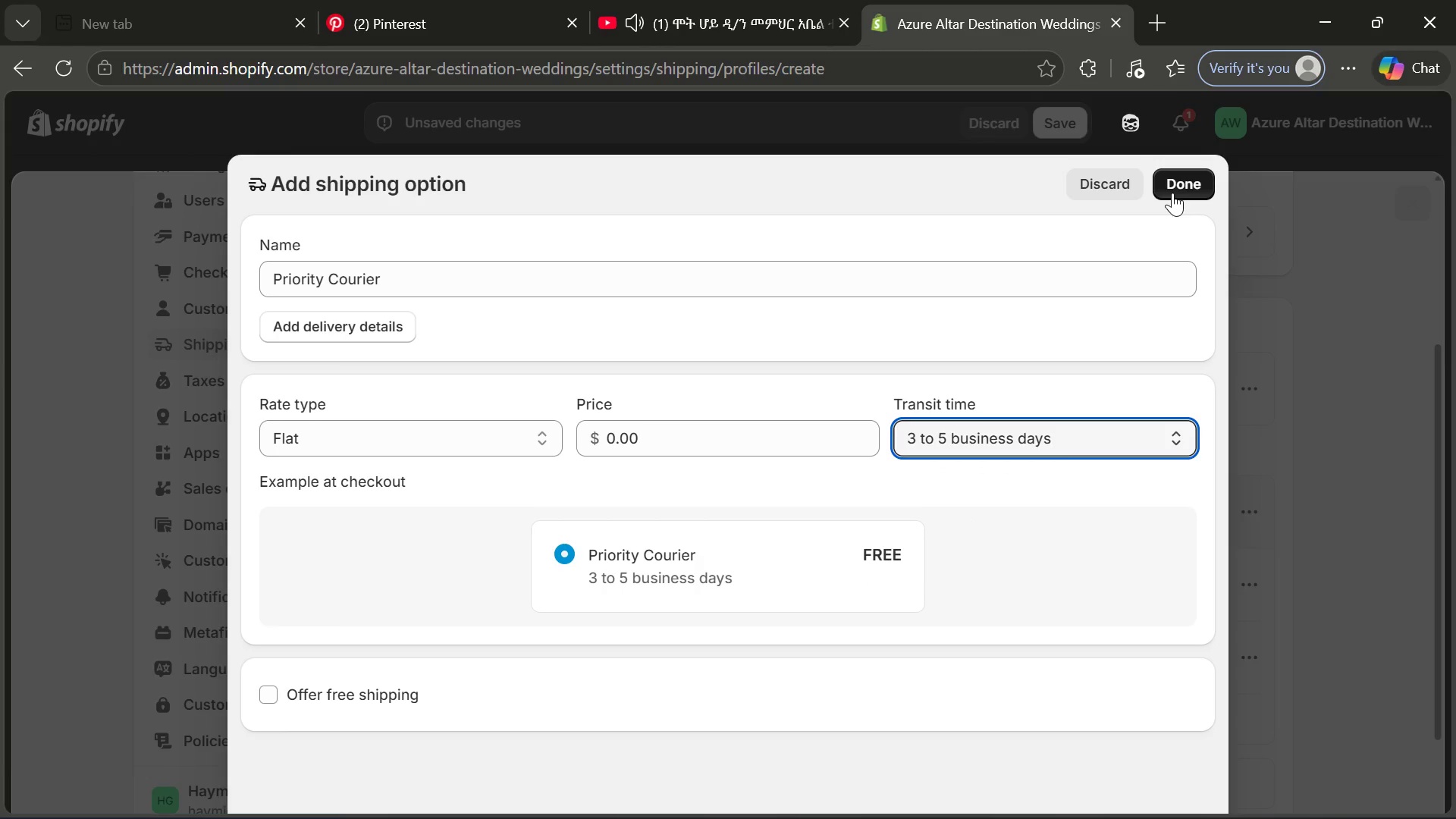 
left_click([1172, 190])
 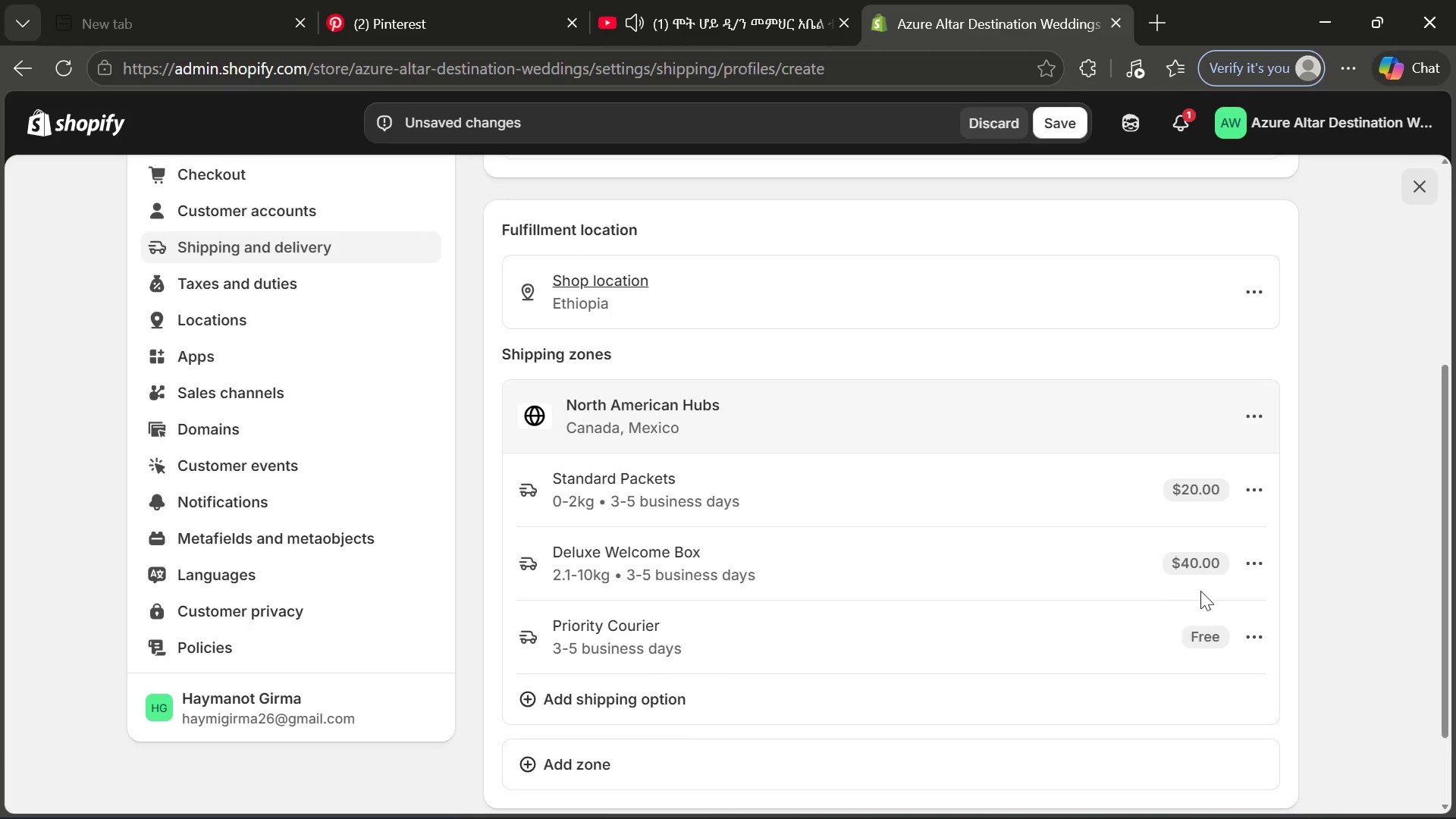 
left_click([1256, 638])
 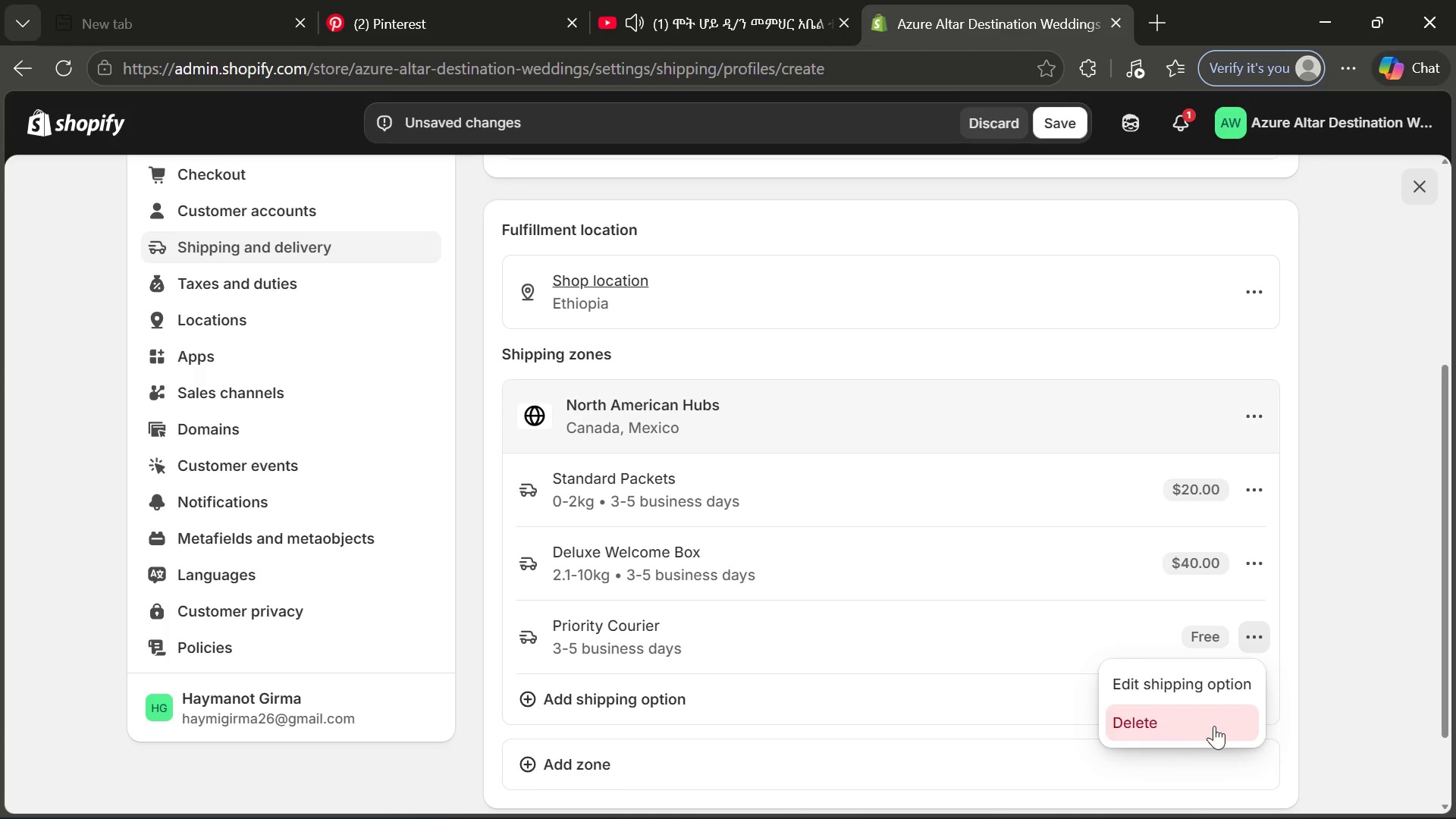 
left_click([1194, 685])
 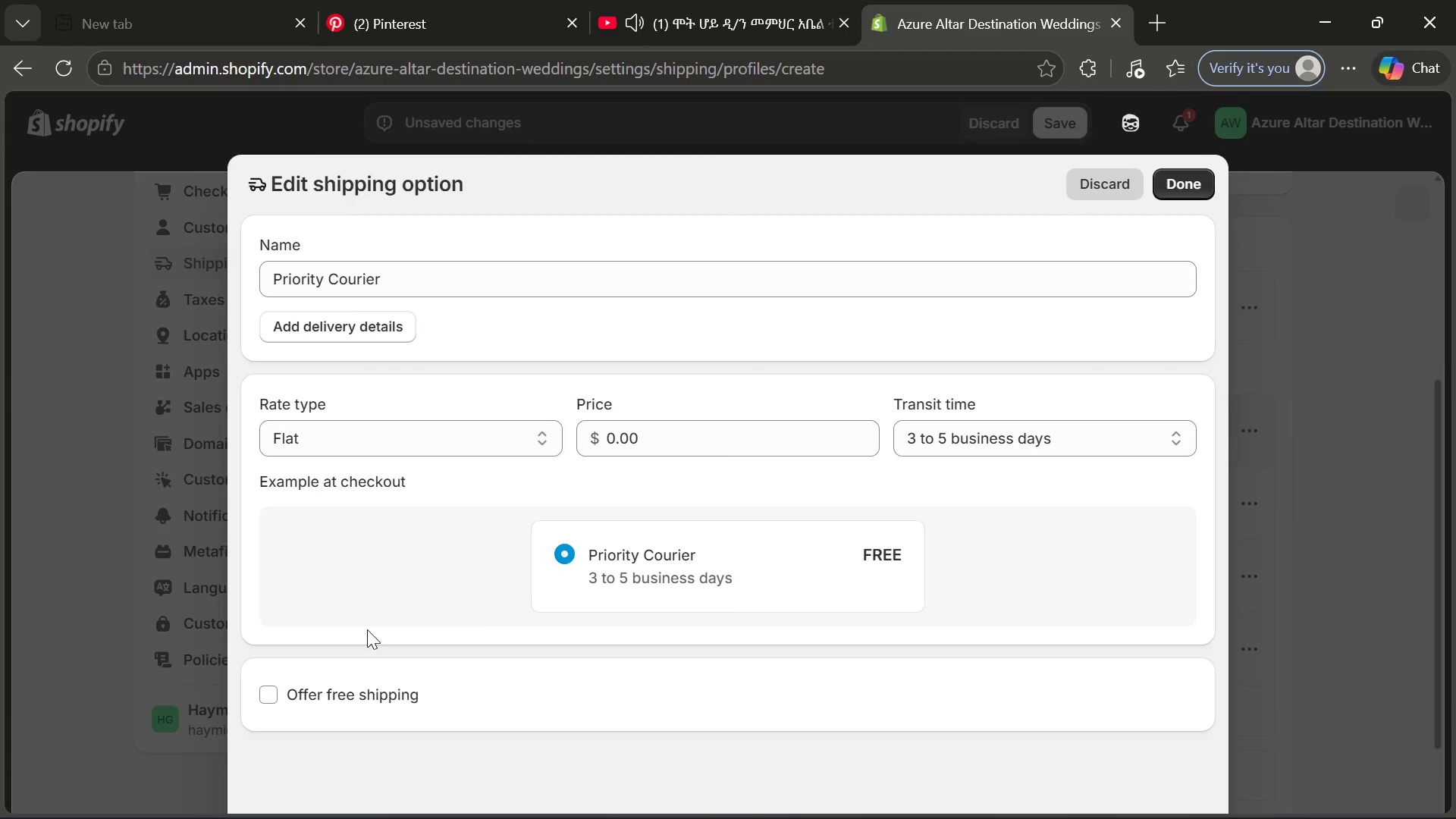 
wait(6.2)
 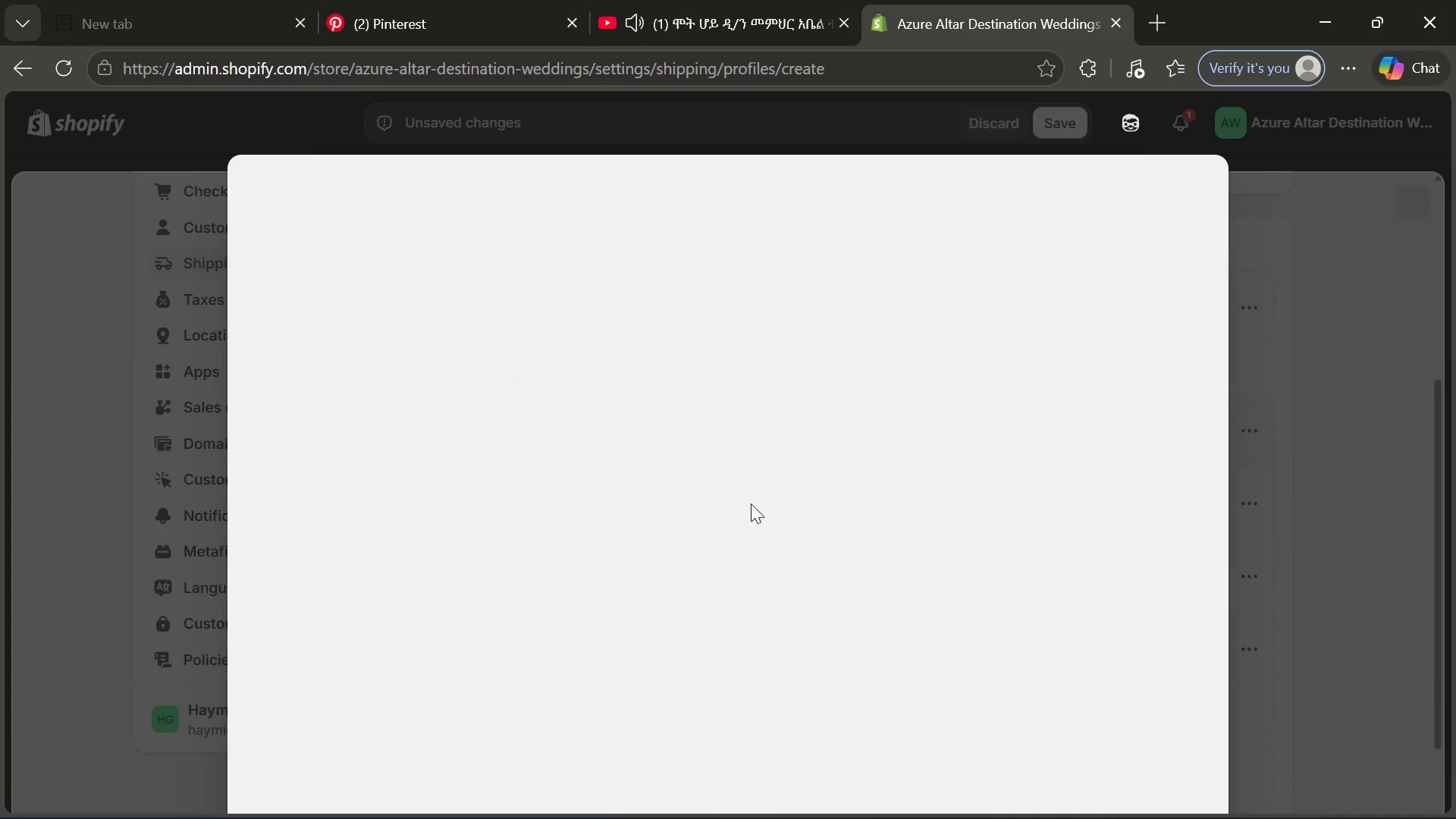 
left_click([269, 689])
 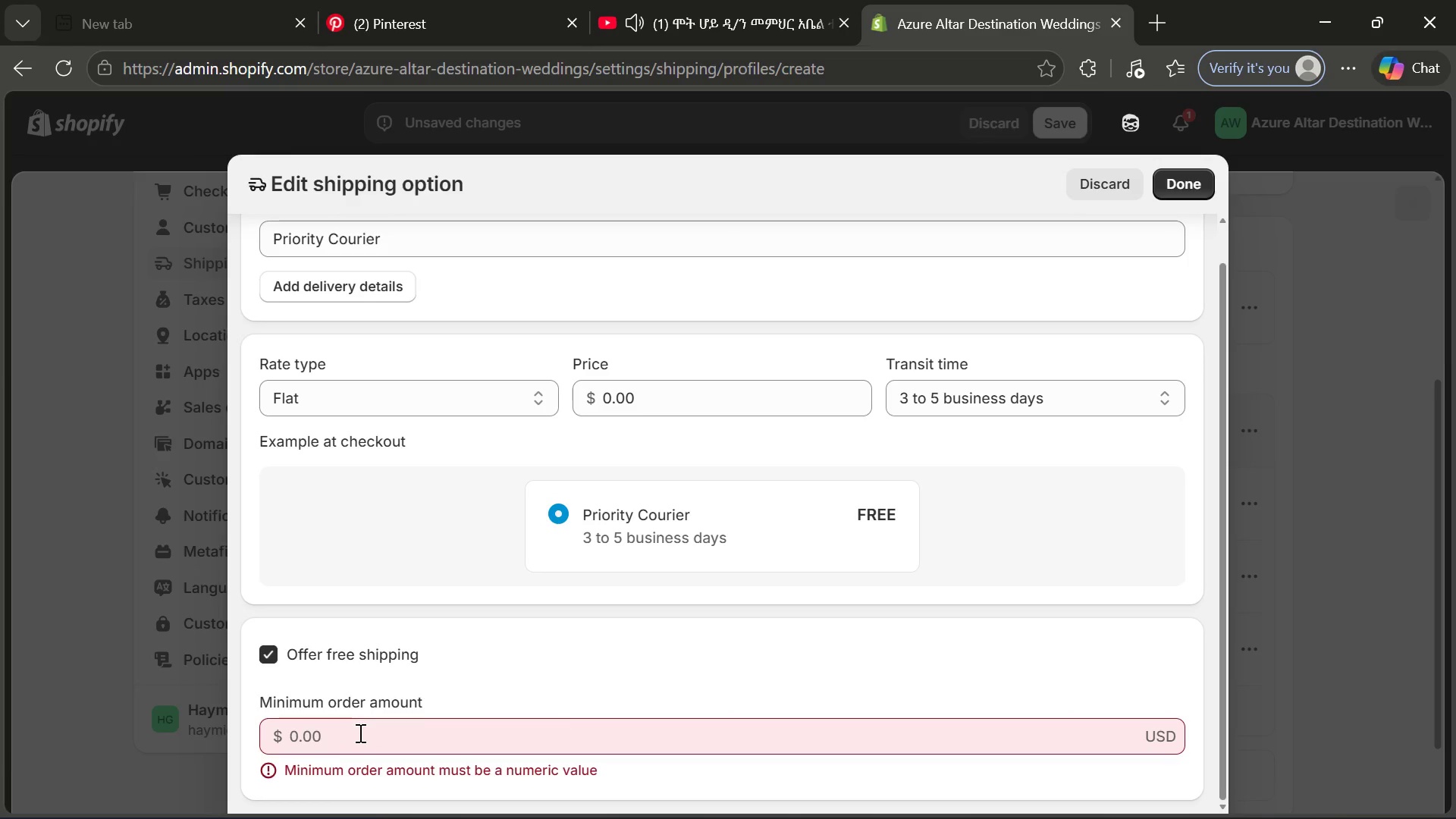 
key(3)
 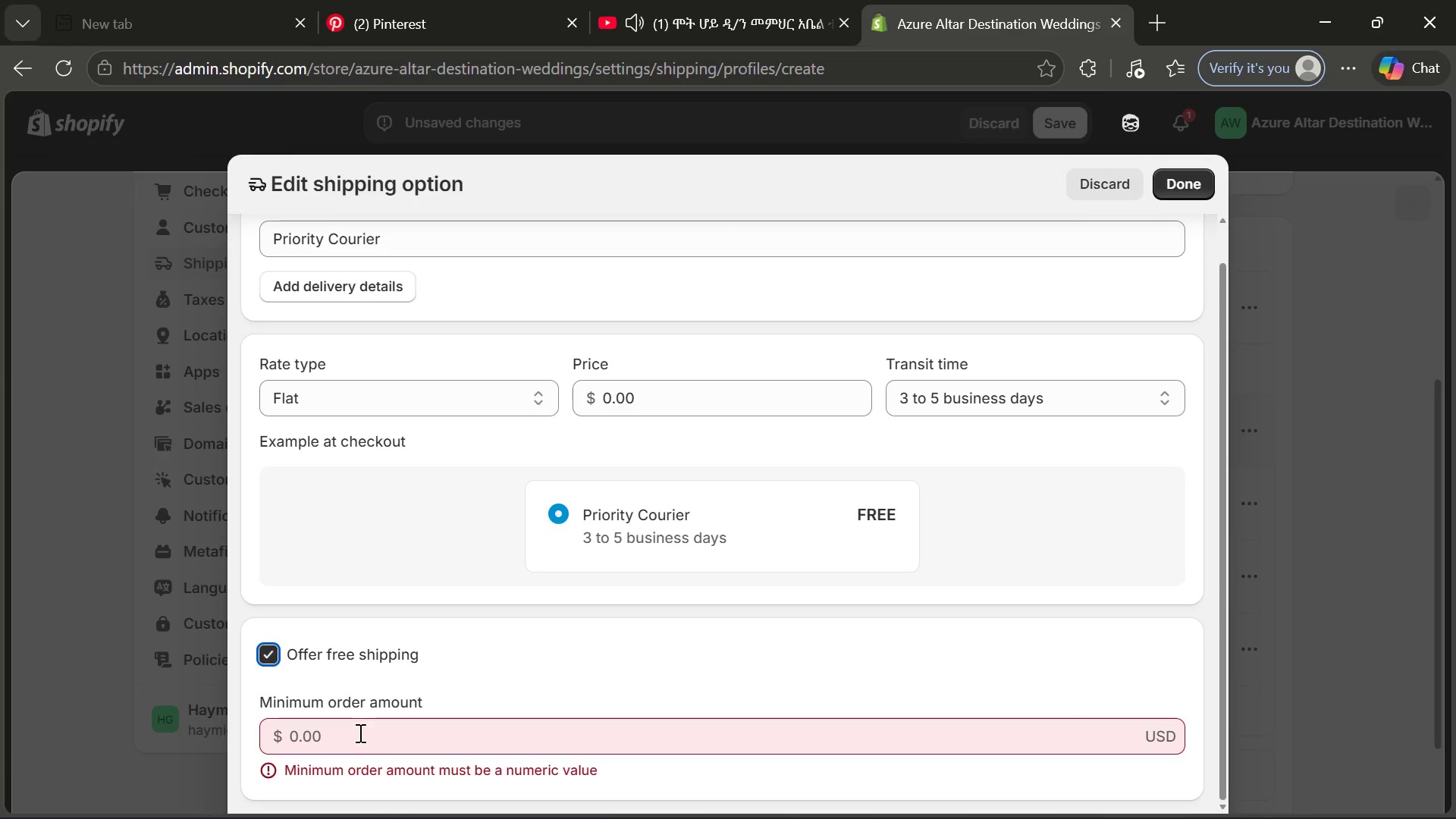 
left_click_drag(start_coordinate=[359, 733], to_coordinate=[284, 733])
 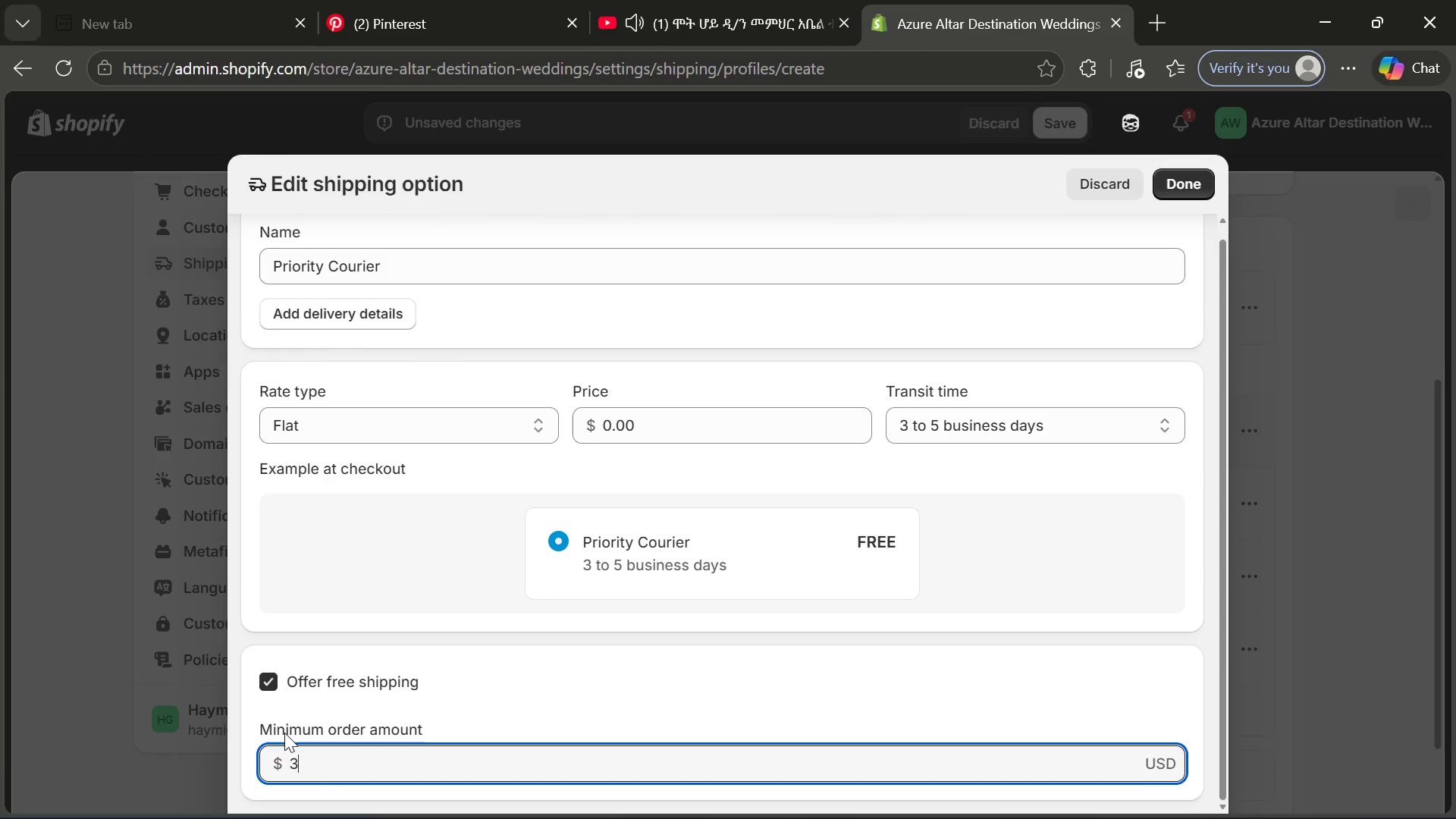 
type(300)
 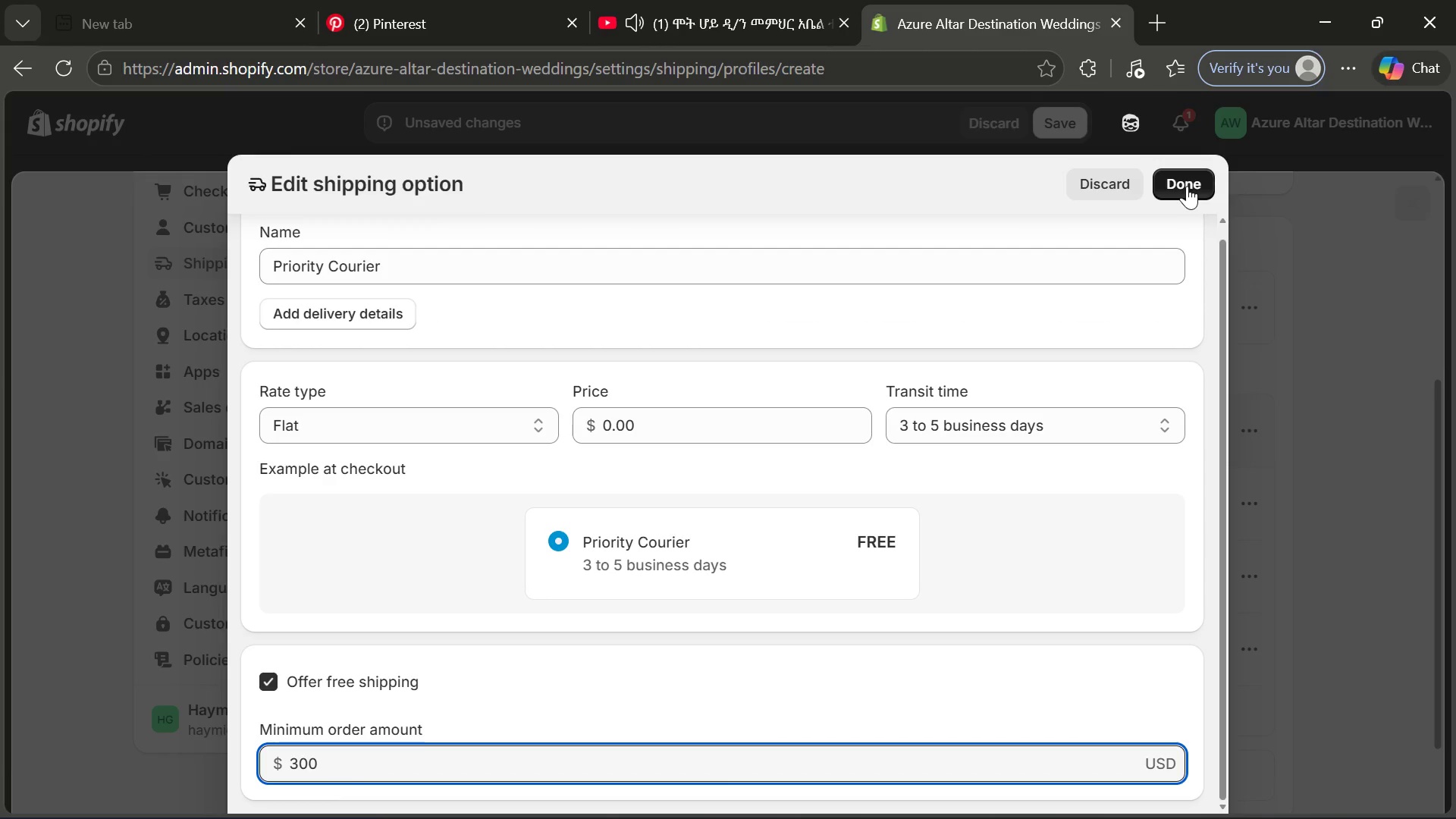 
left_click([1187, 186])
 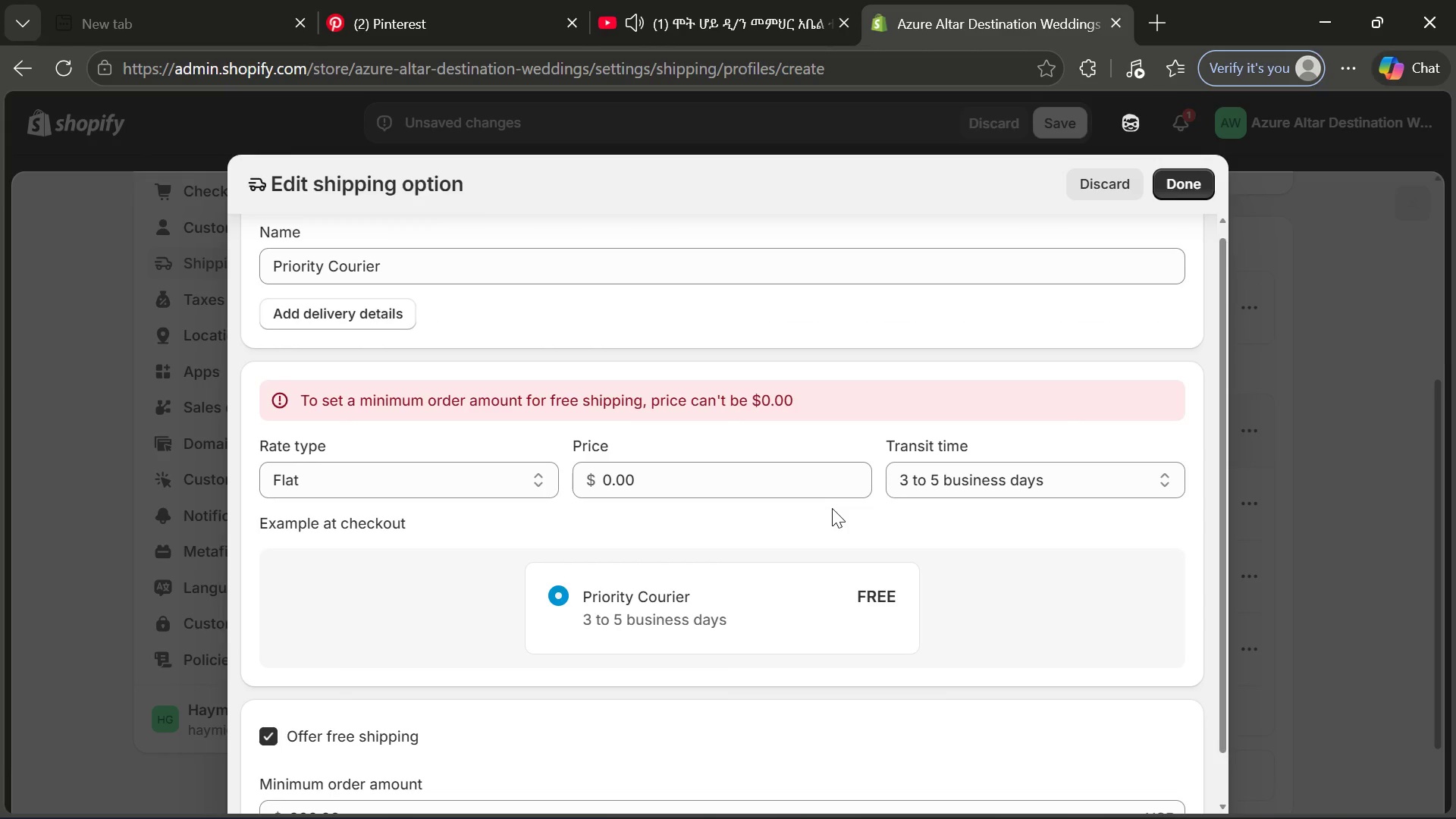 
wait(26.53)
 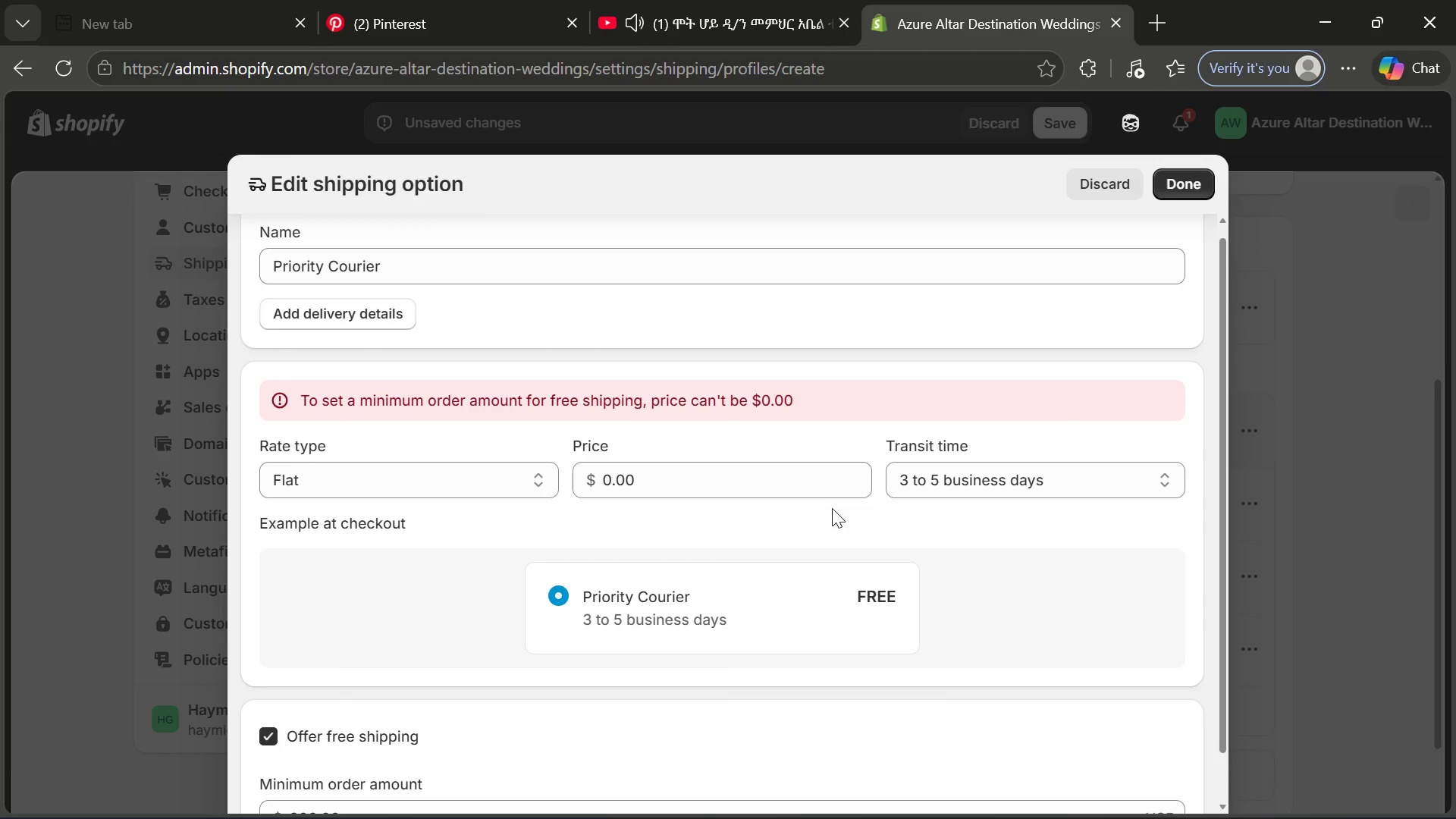 
left_click([612, 475])
 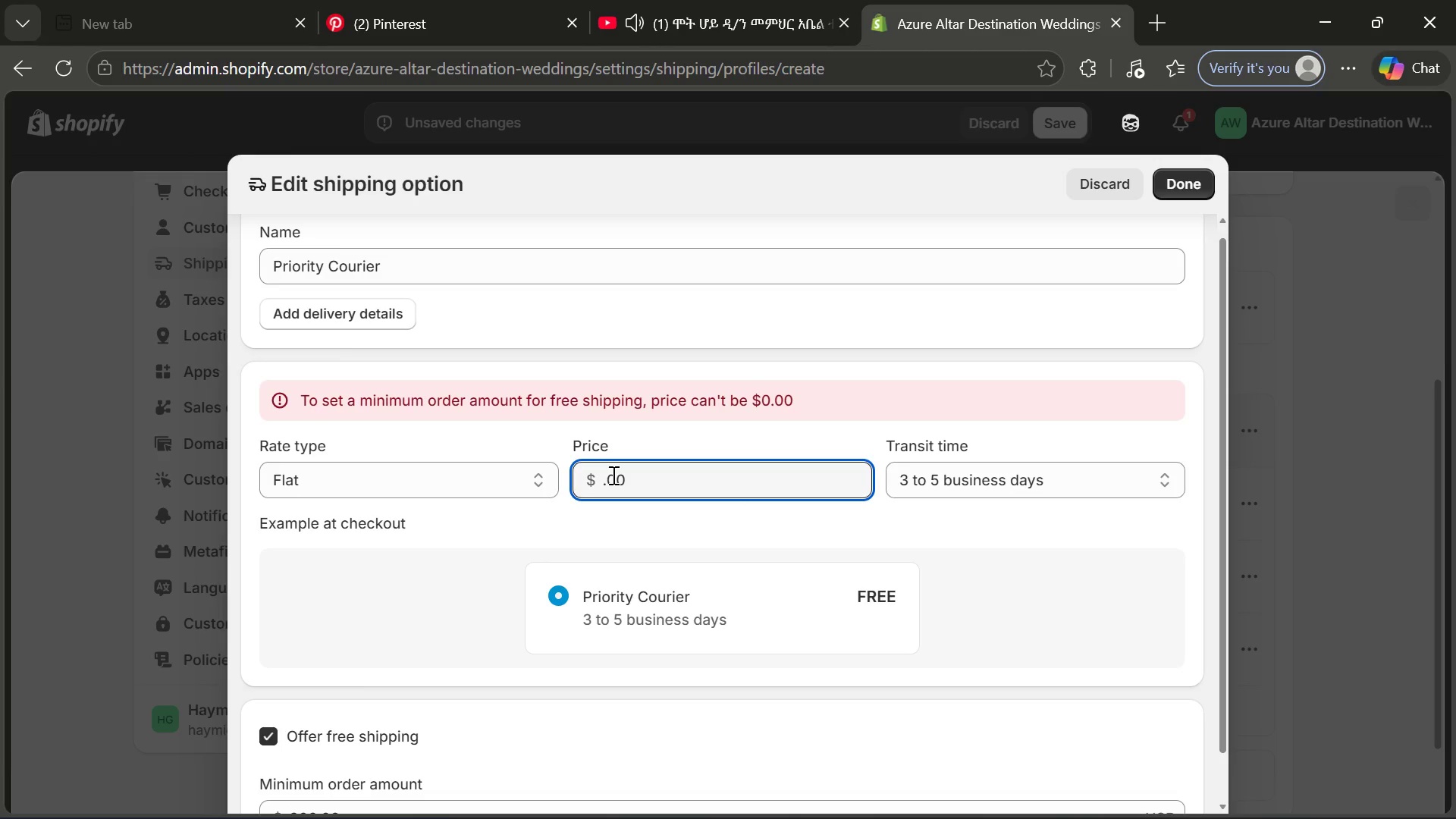 
key(Backspace)
 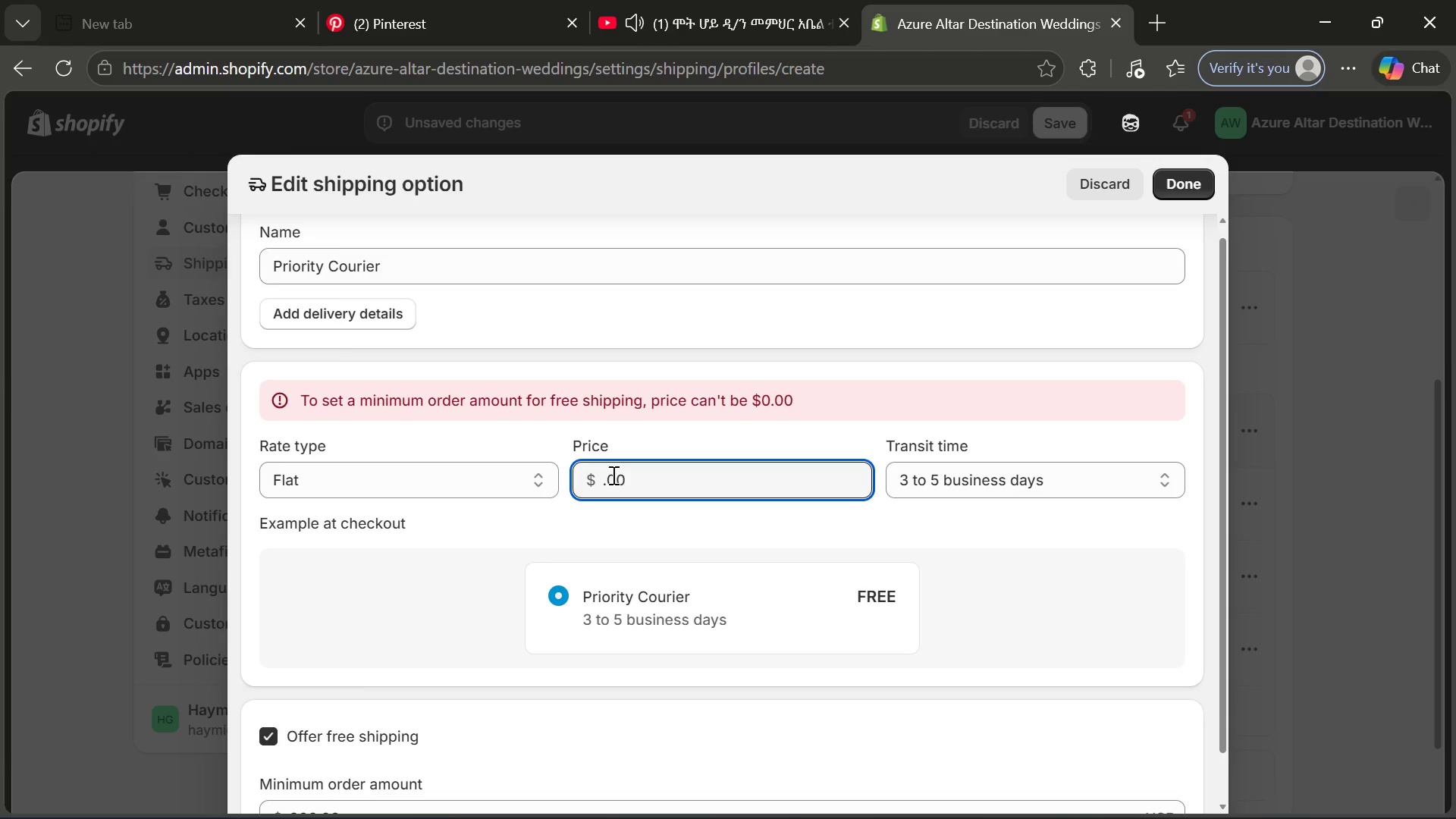 
key(1)
 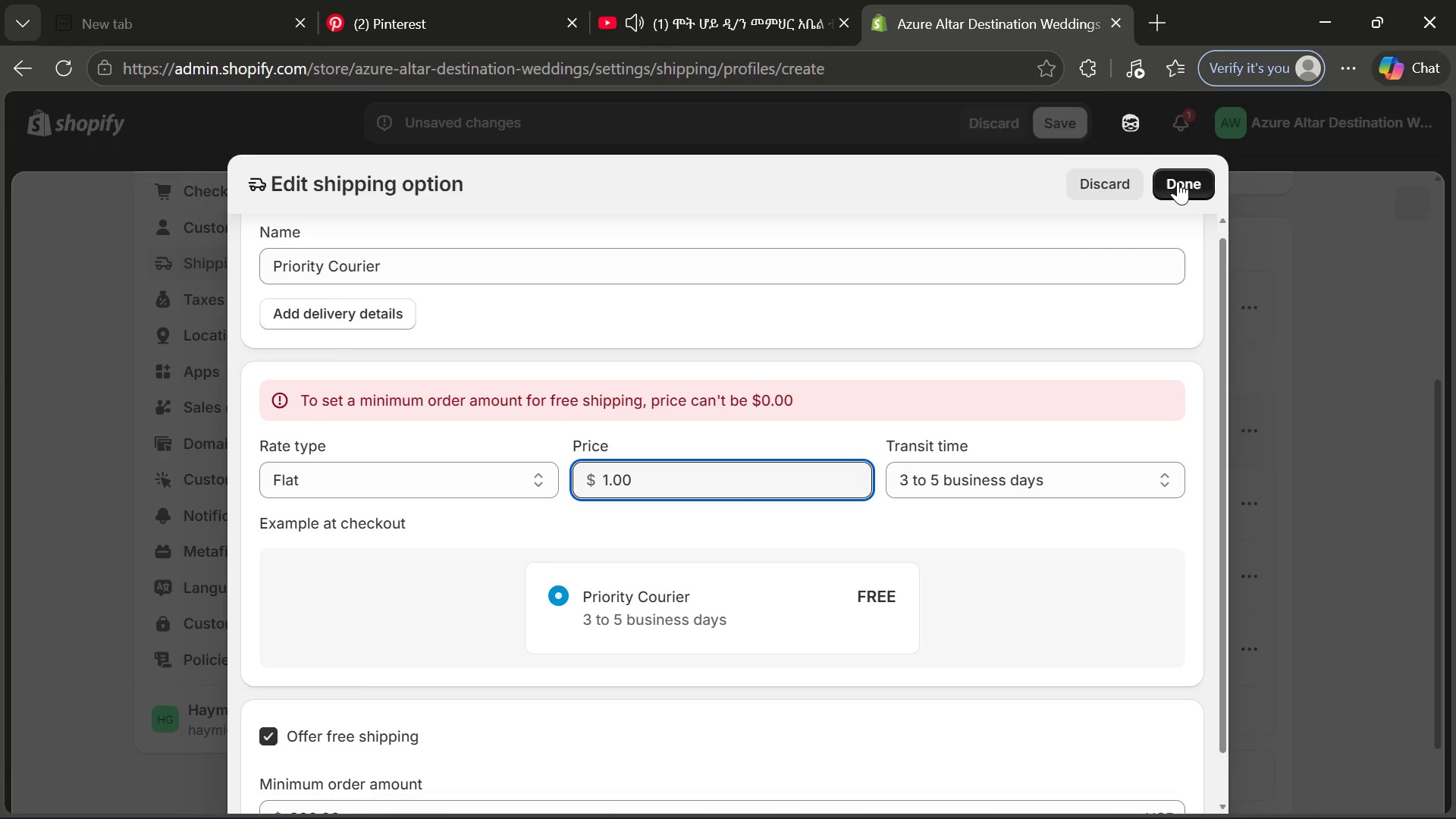 
left_click([1178, 181])
 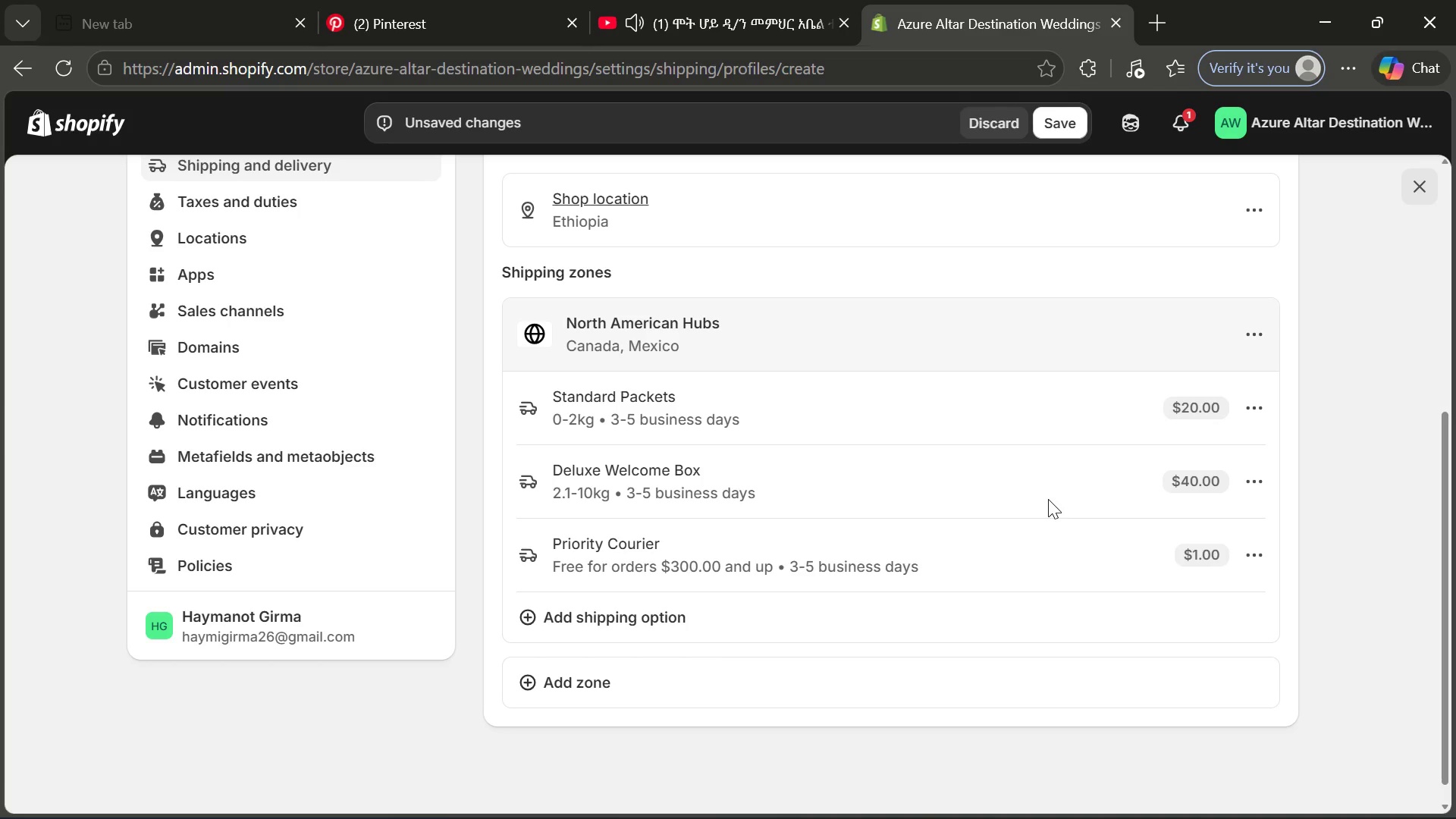 
wait(13.46)
 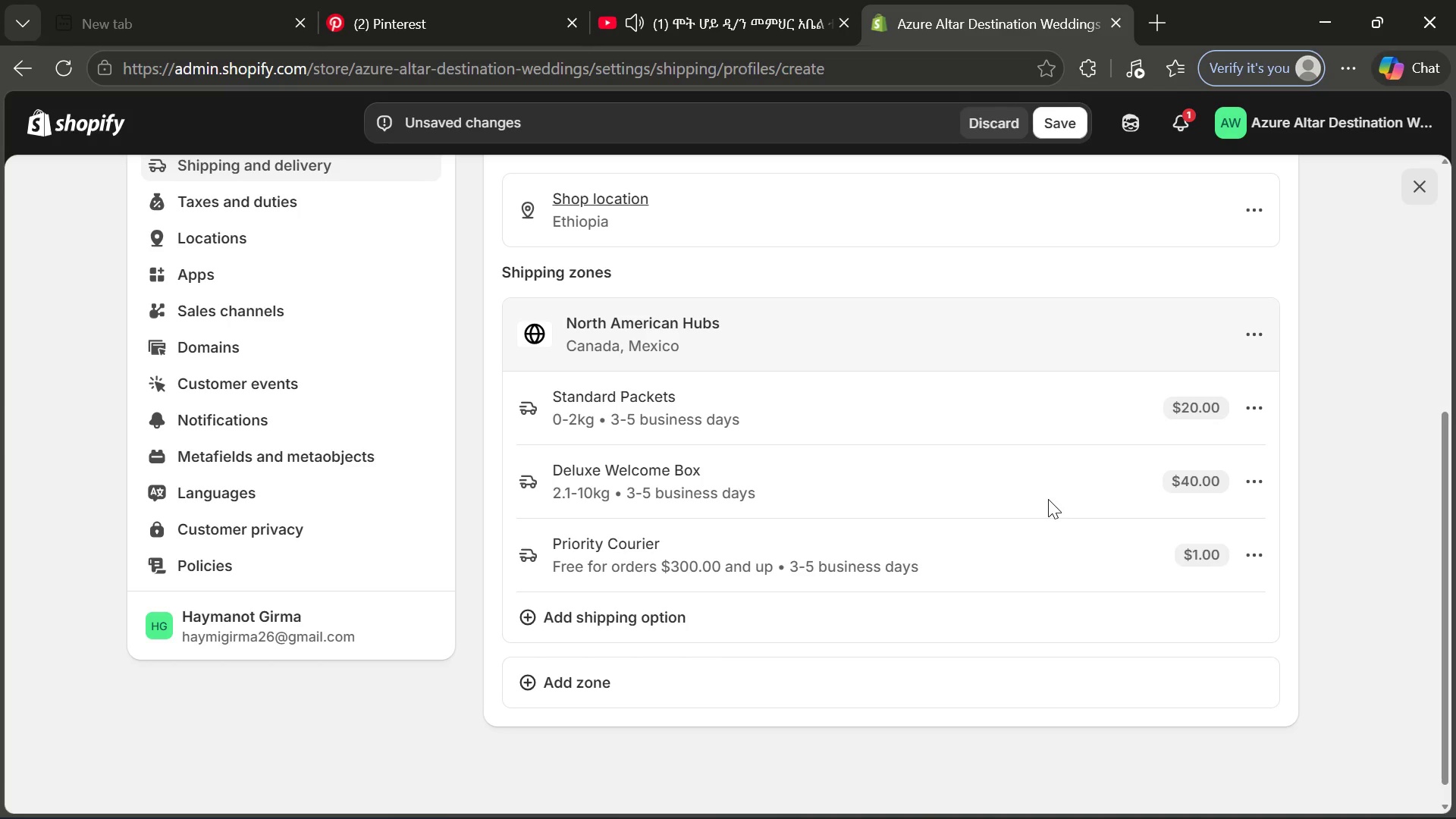 
mouse_move([1260, 554])
 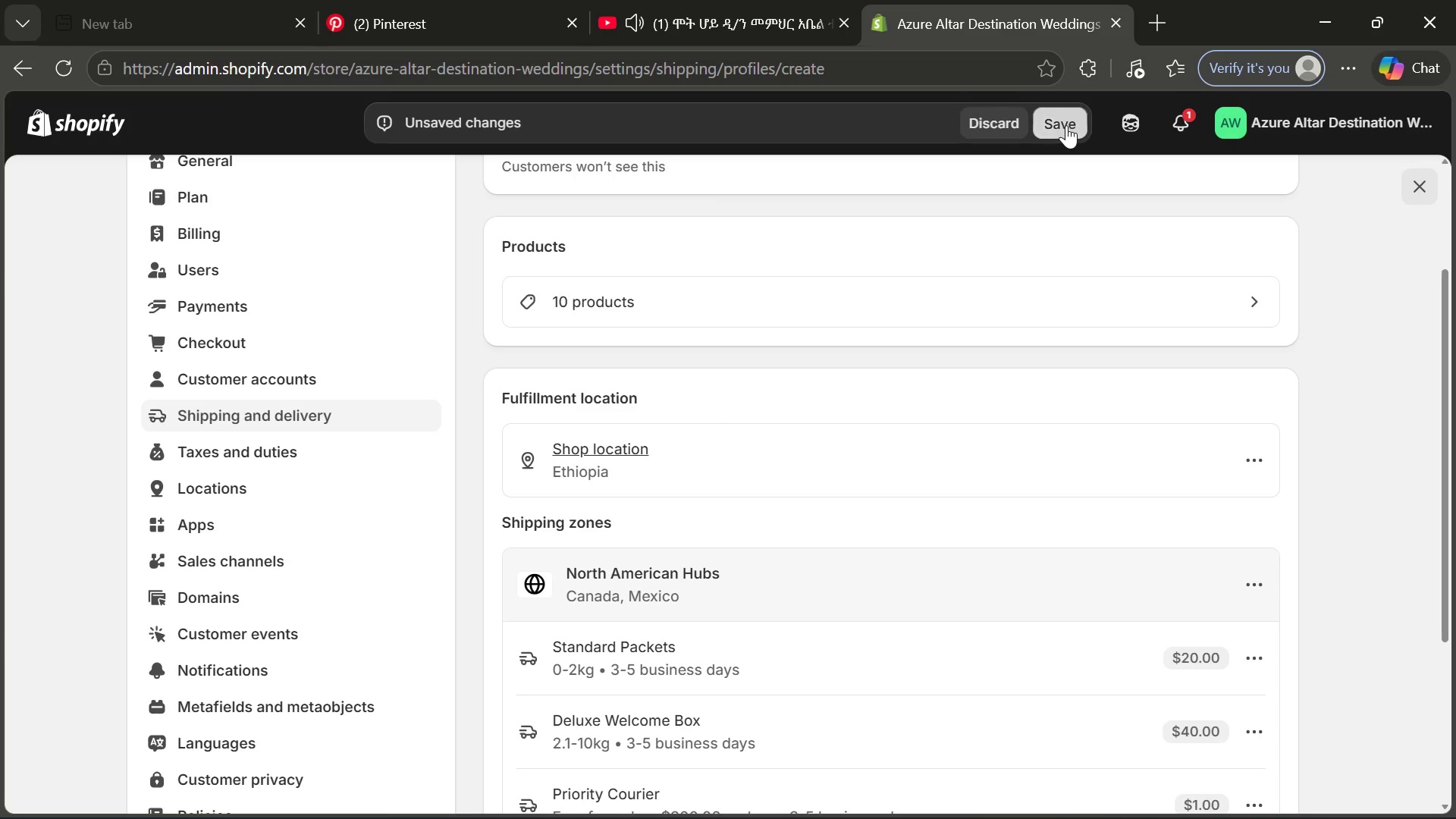 
left_click([1066, 125])
 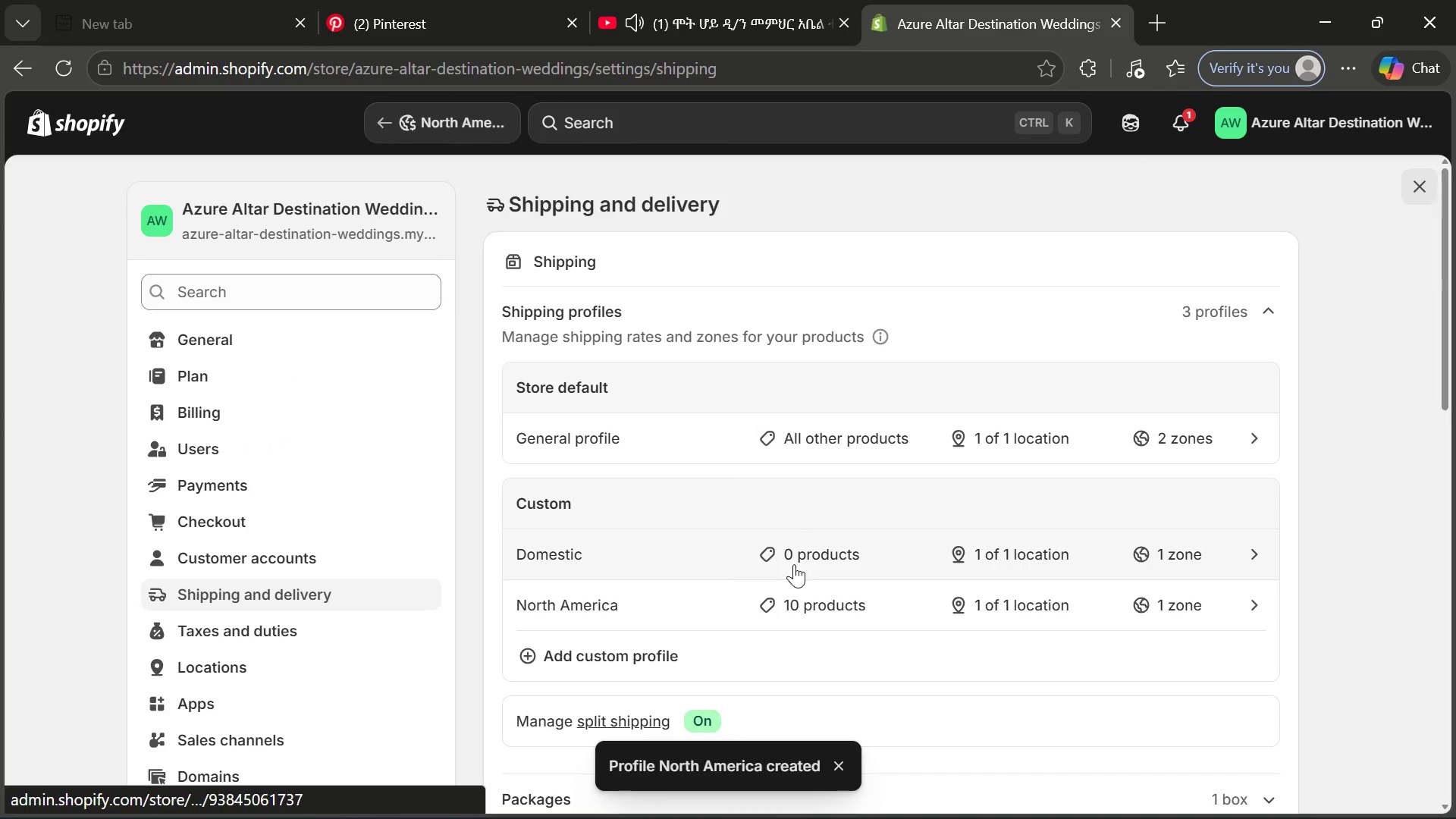 
wait(7.95)
 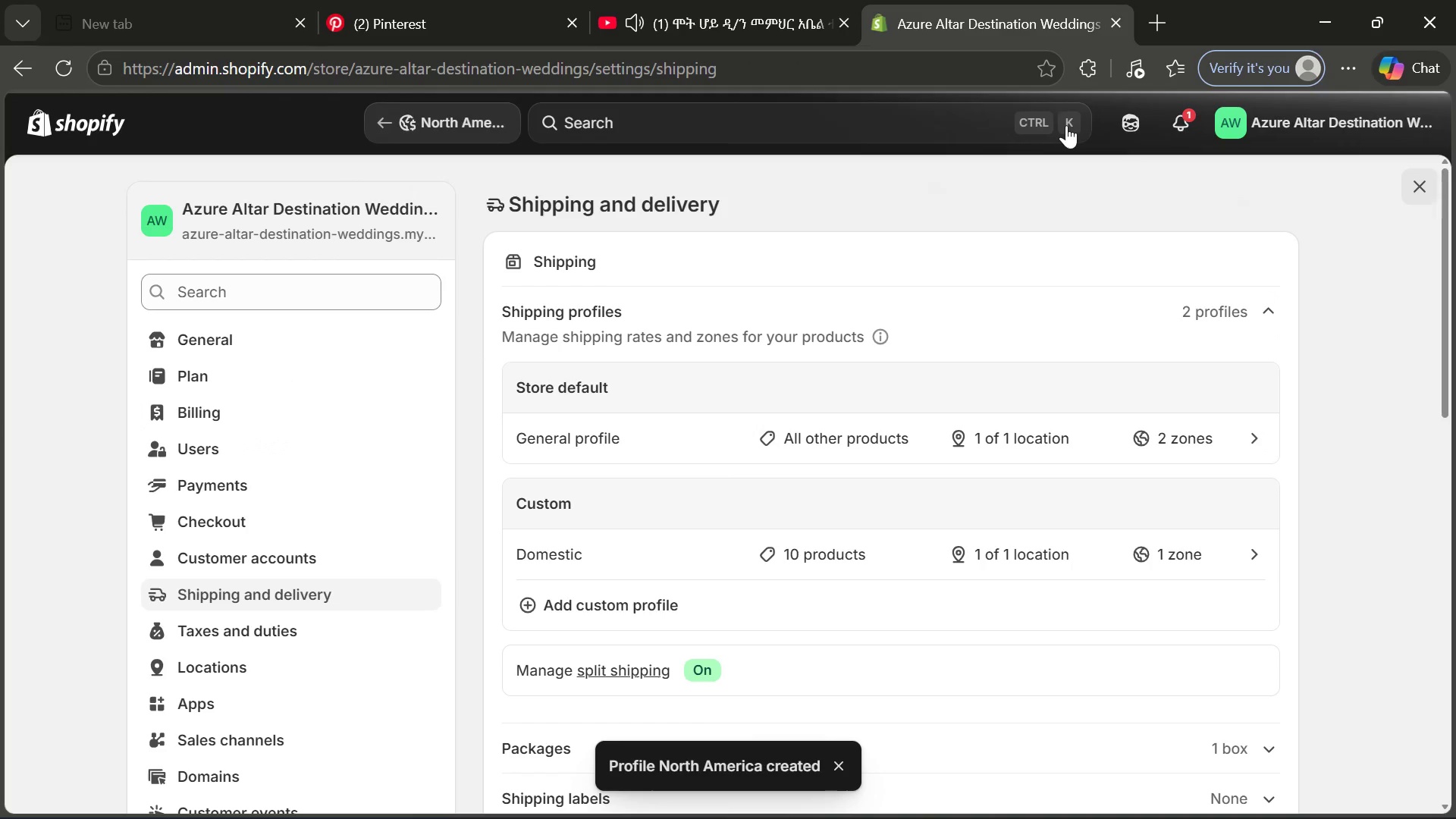 
left_click([560, 562])
 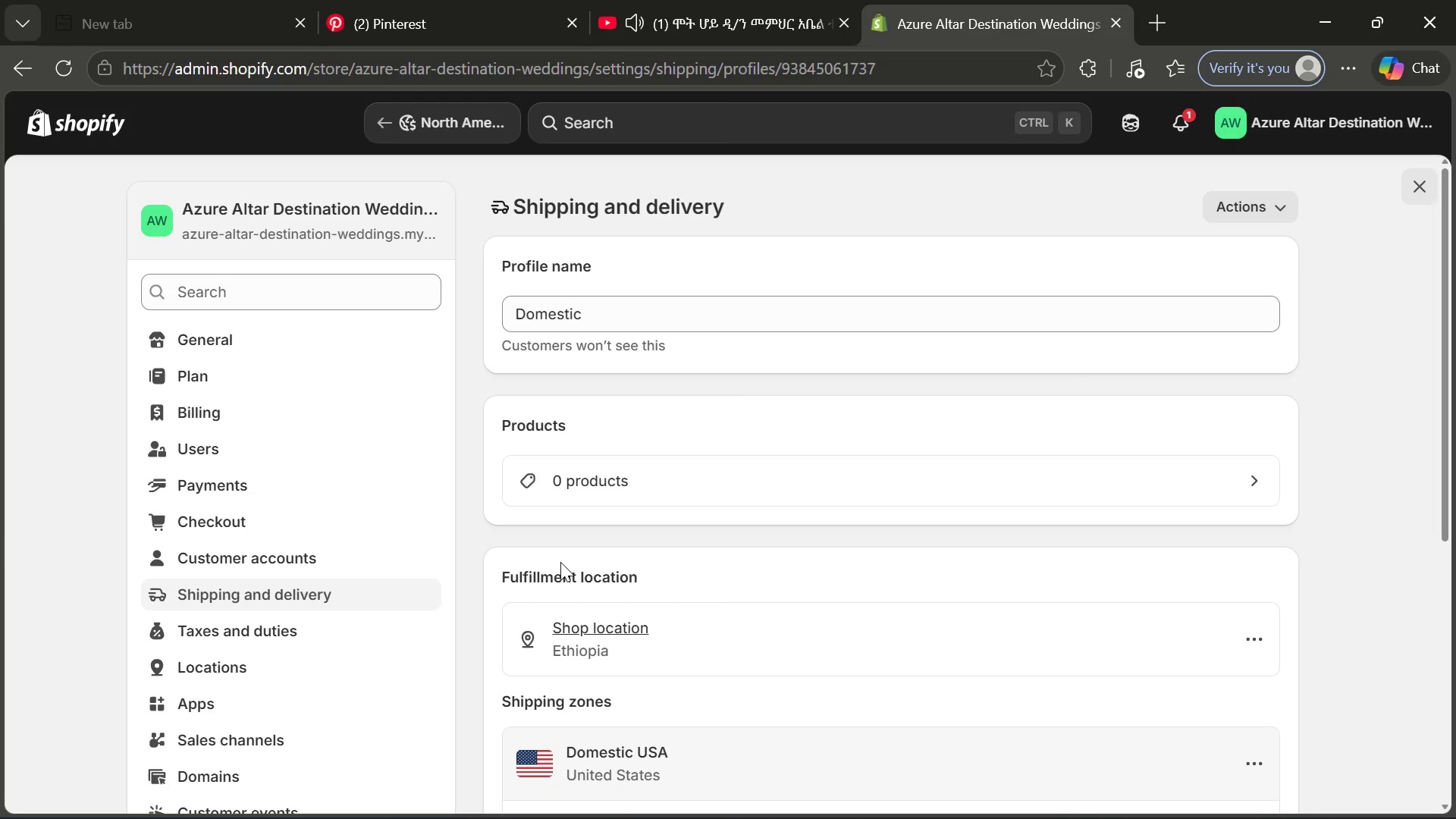 
mouse_move([769, 611])
 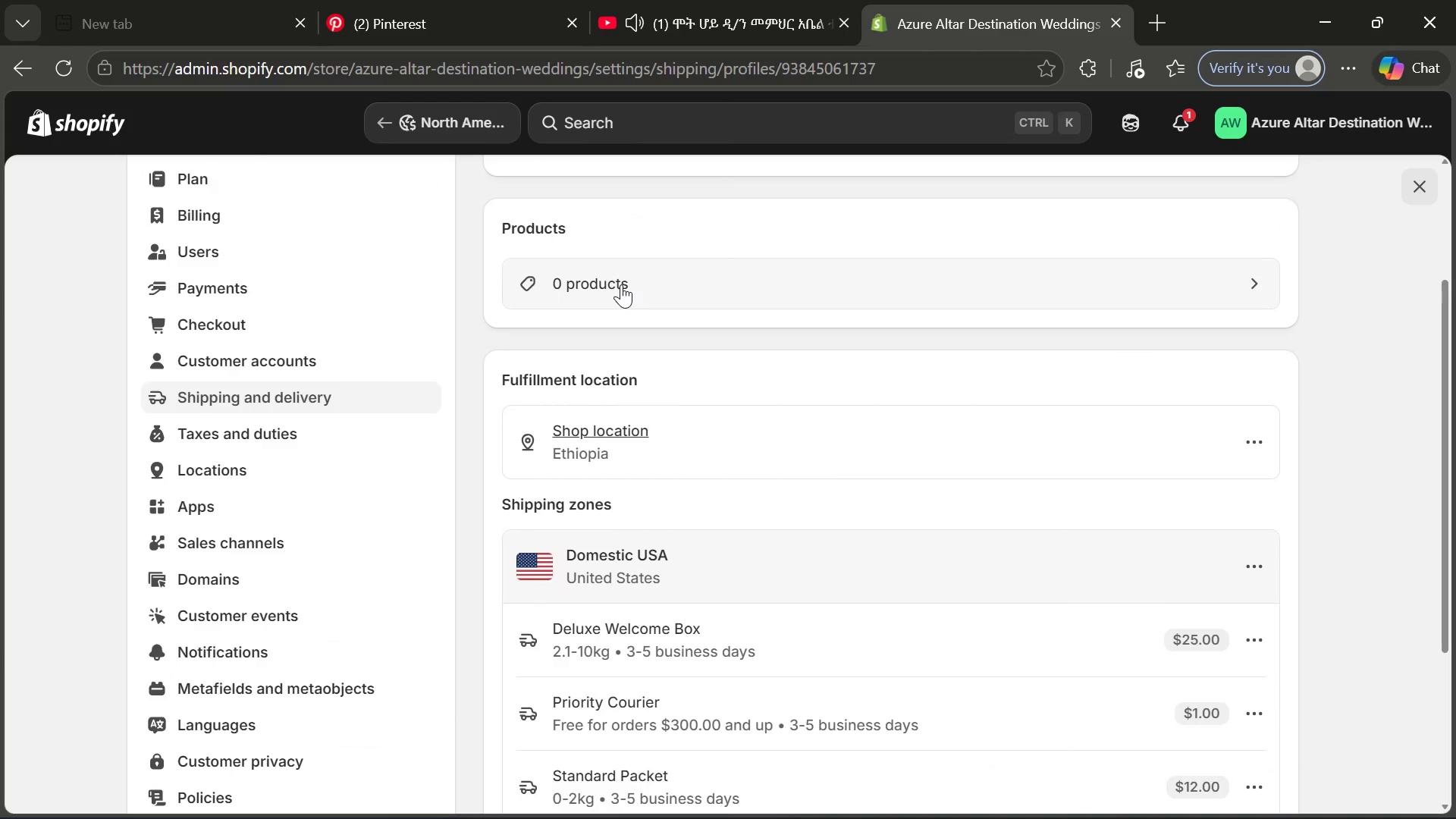 
left_click([621, 284])
 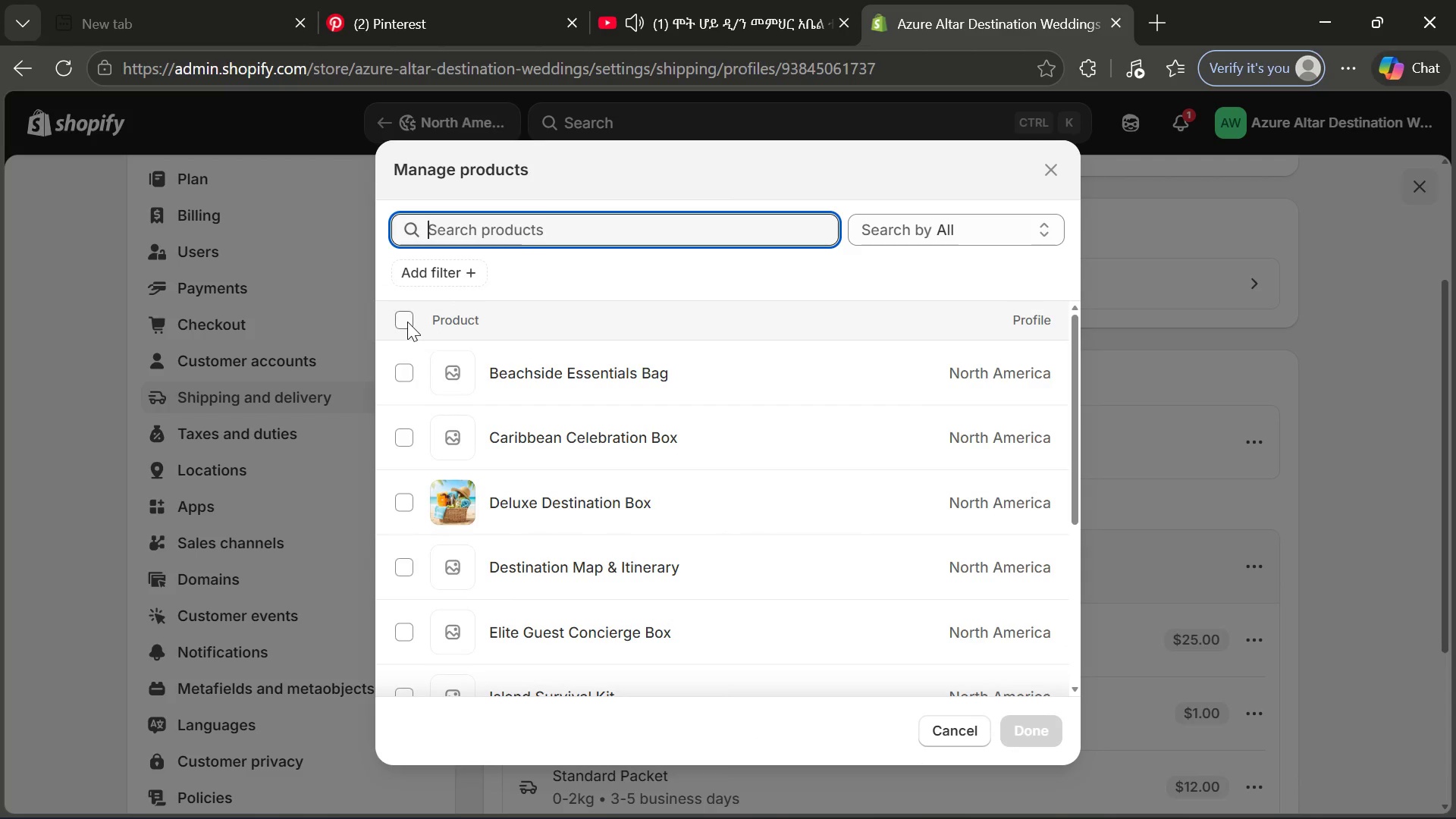 
left_click([407, 322])
 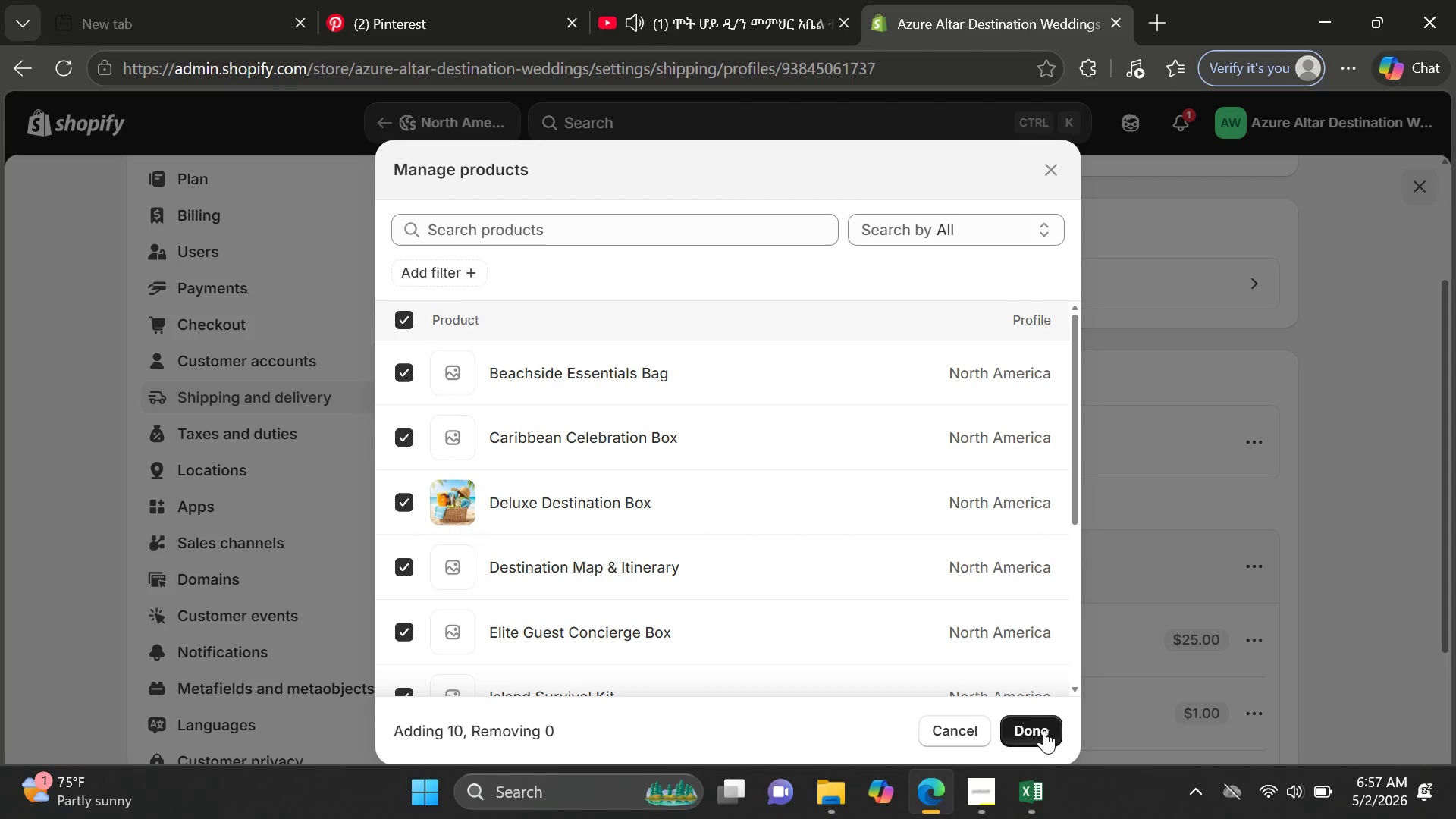 
left_click([1043, 730])
 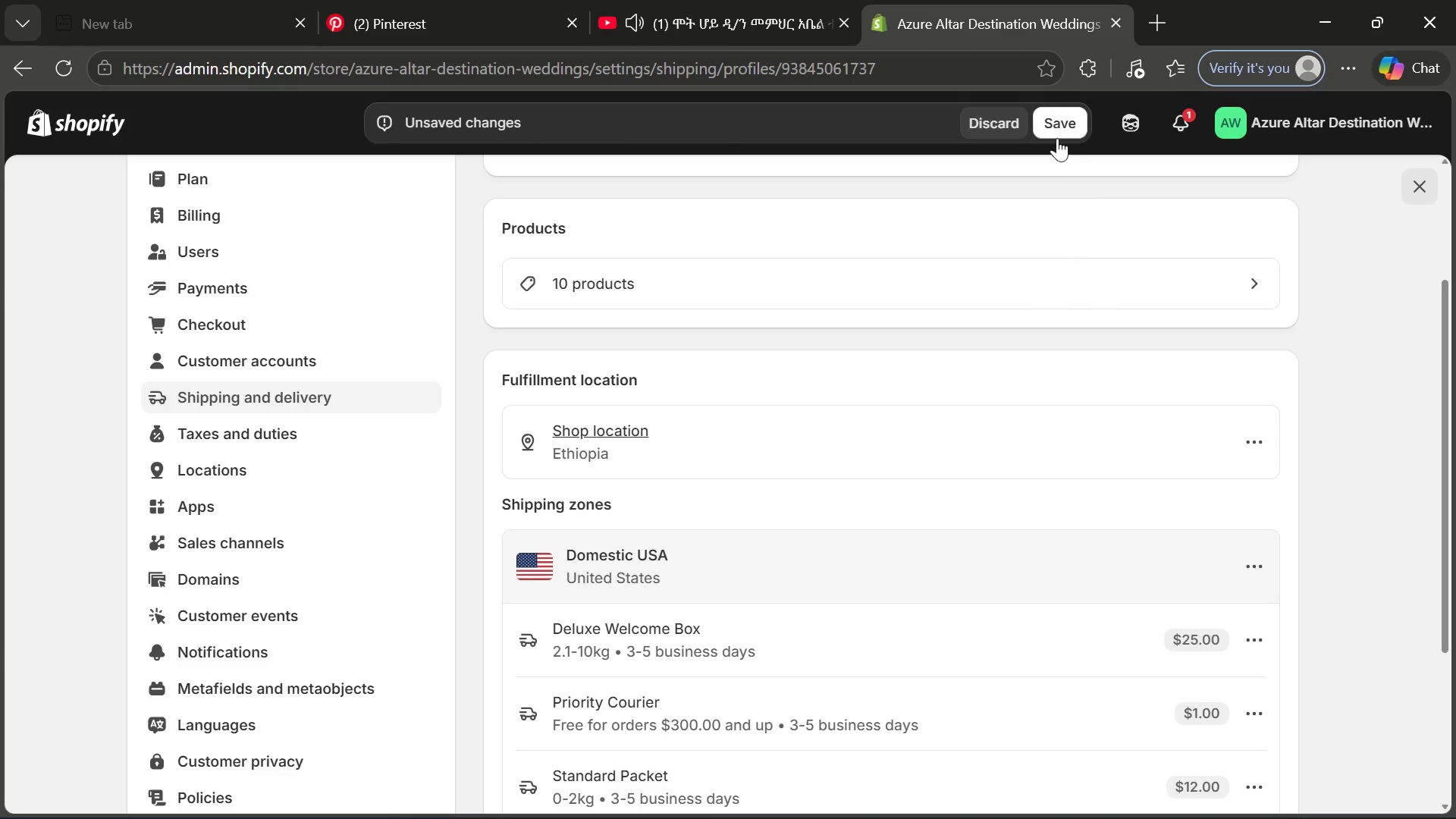 
left_click([1053, 131])
 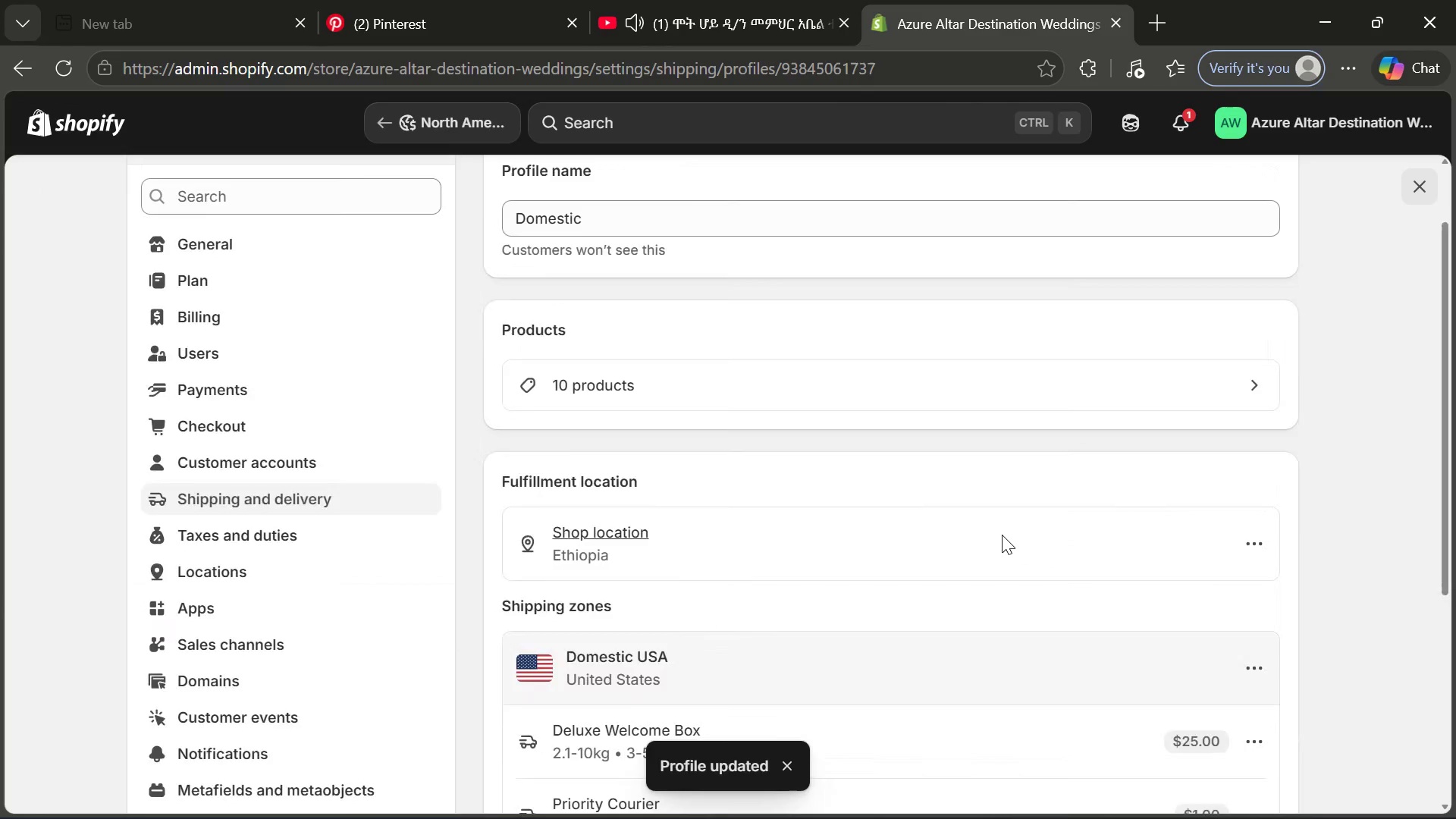 
wait(9.14)
 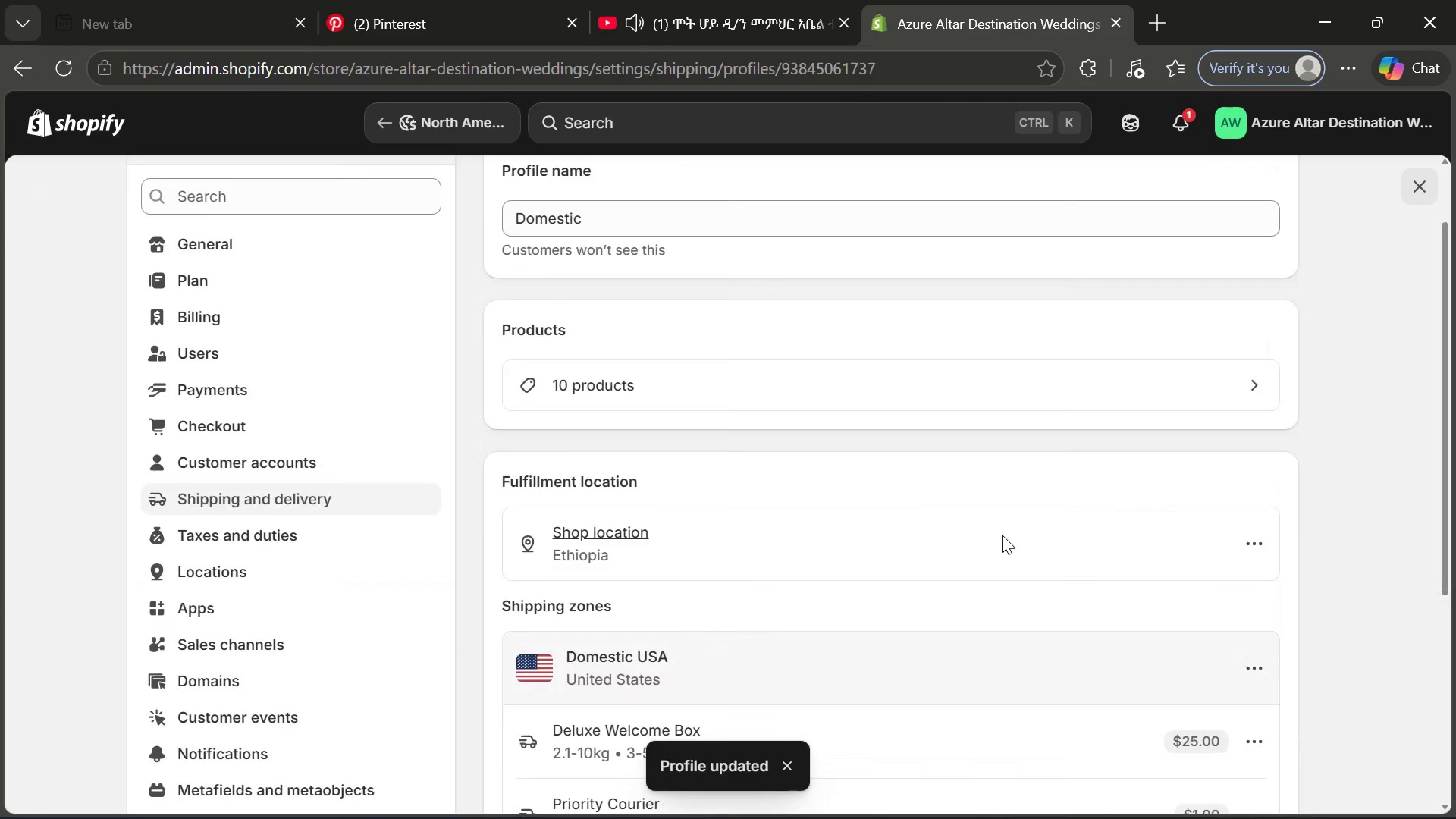 
type( UA)
key(Backspace)
type(SA)
 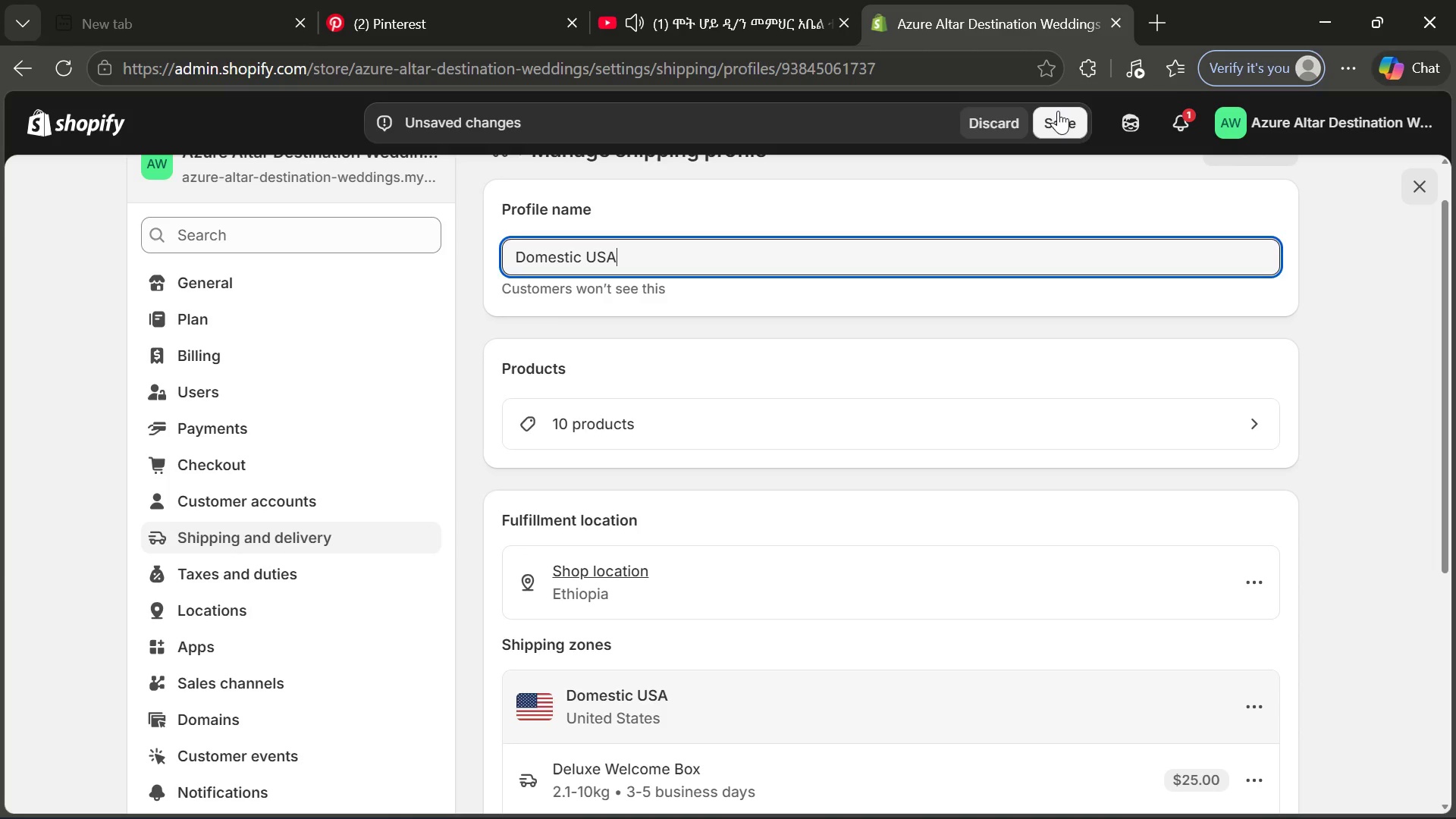 
left_click([1058, 111])
 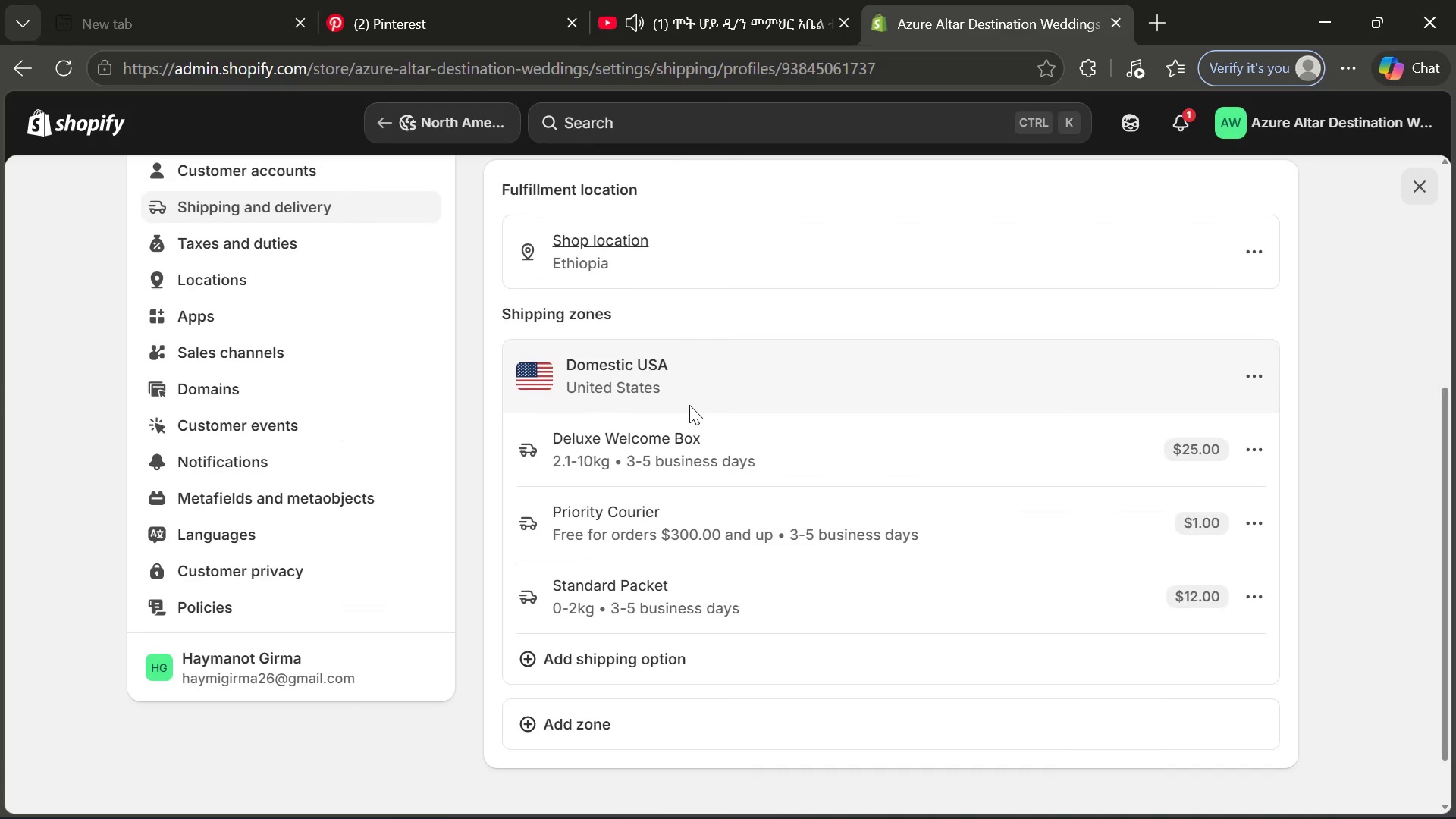 
wait(15.69)
 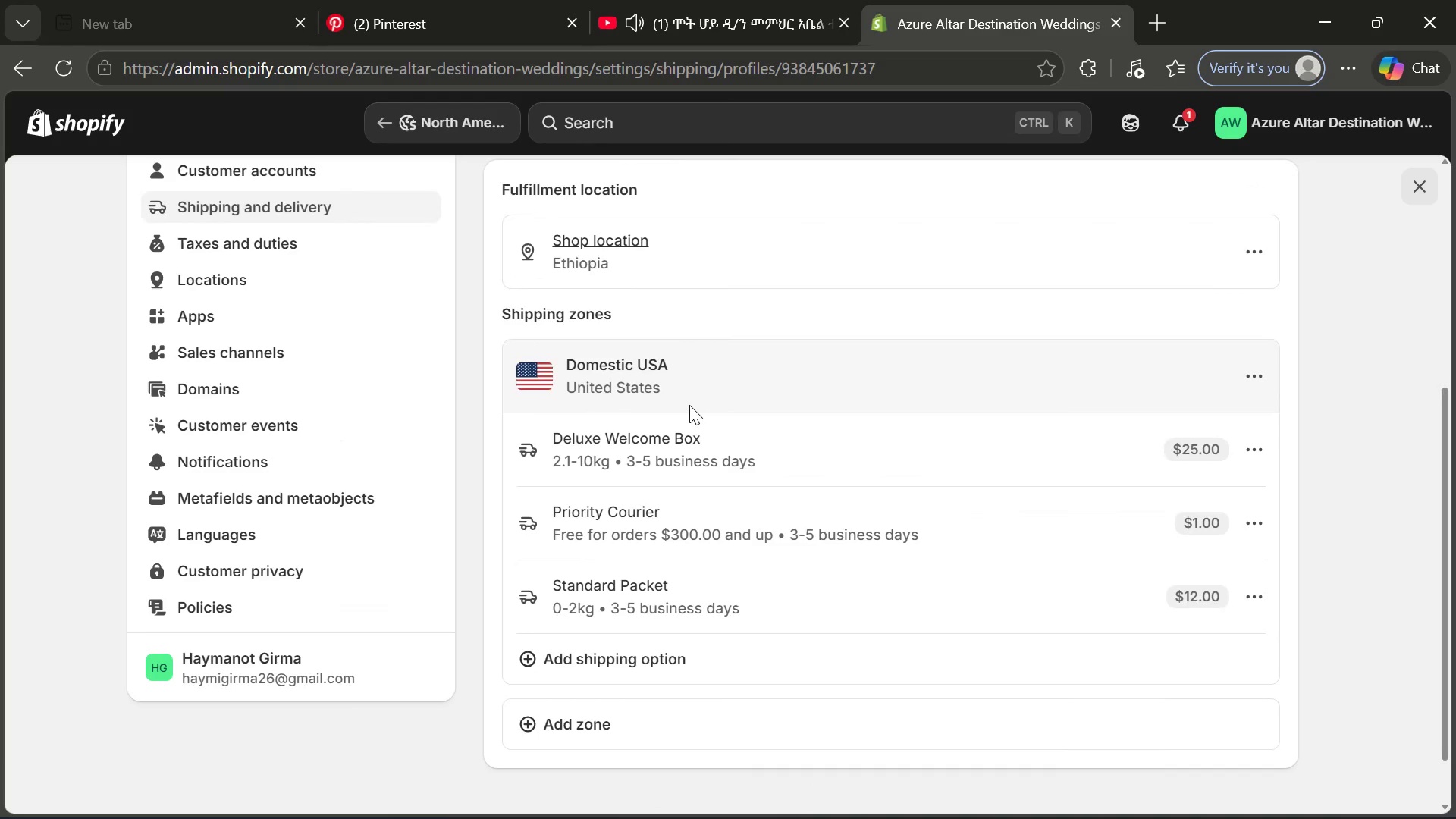 
left_click([516, 202])
 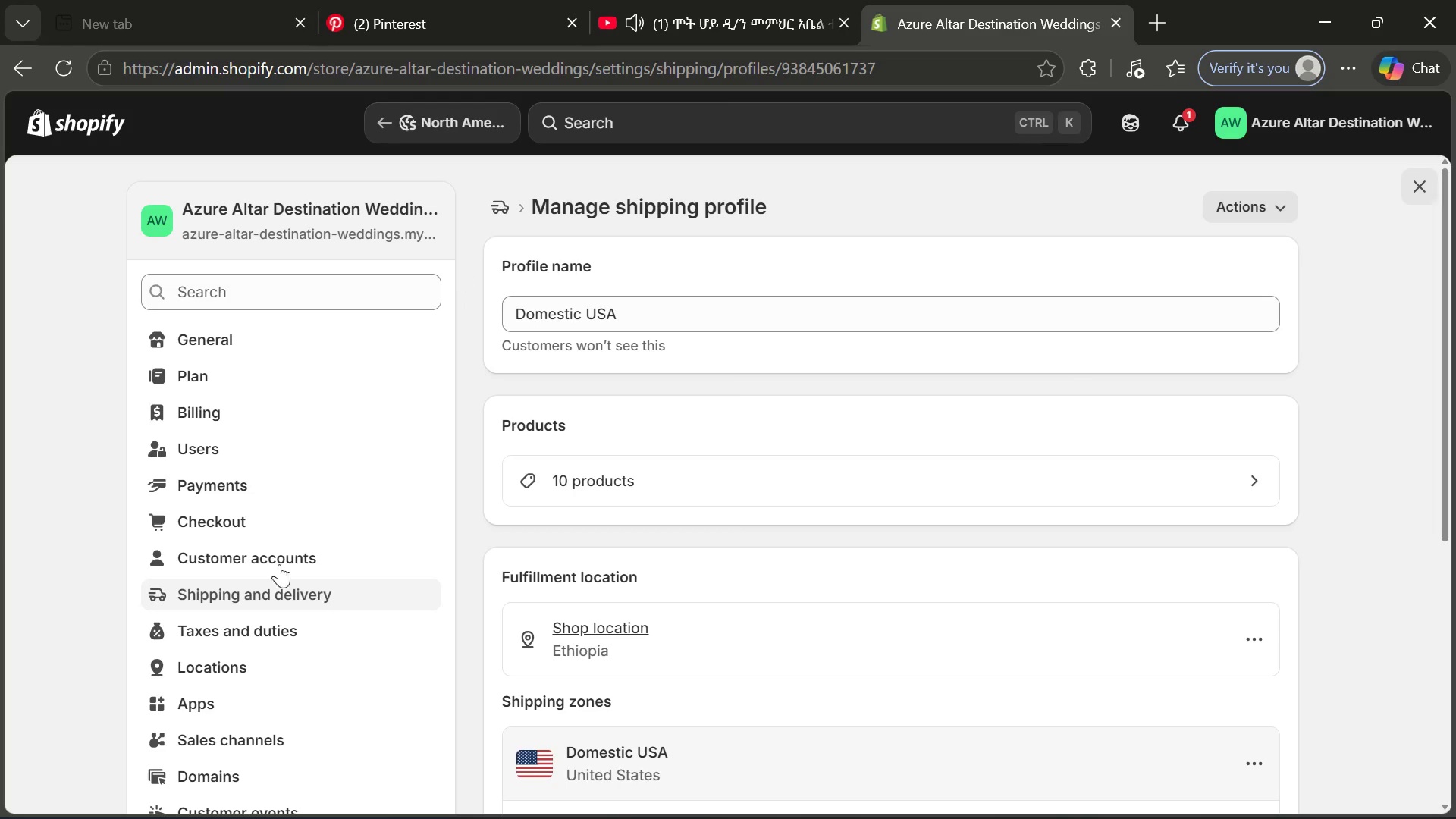 
left_click([325, 598])
 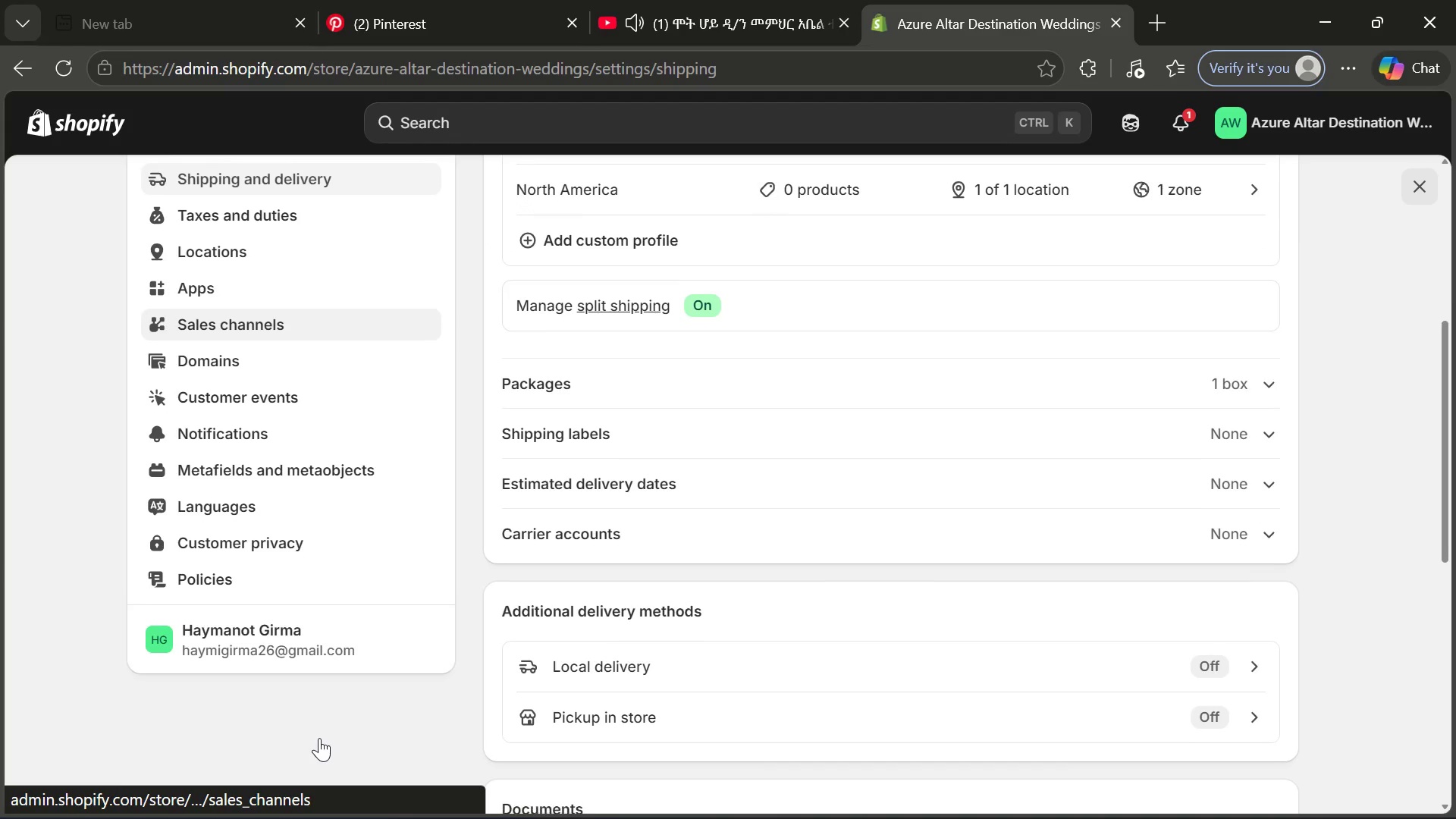 
wait(59.75)
 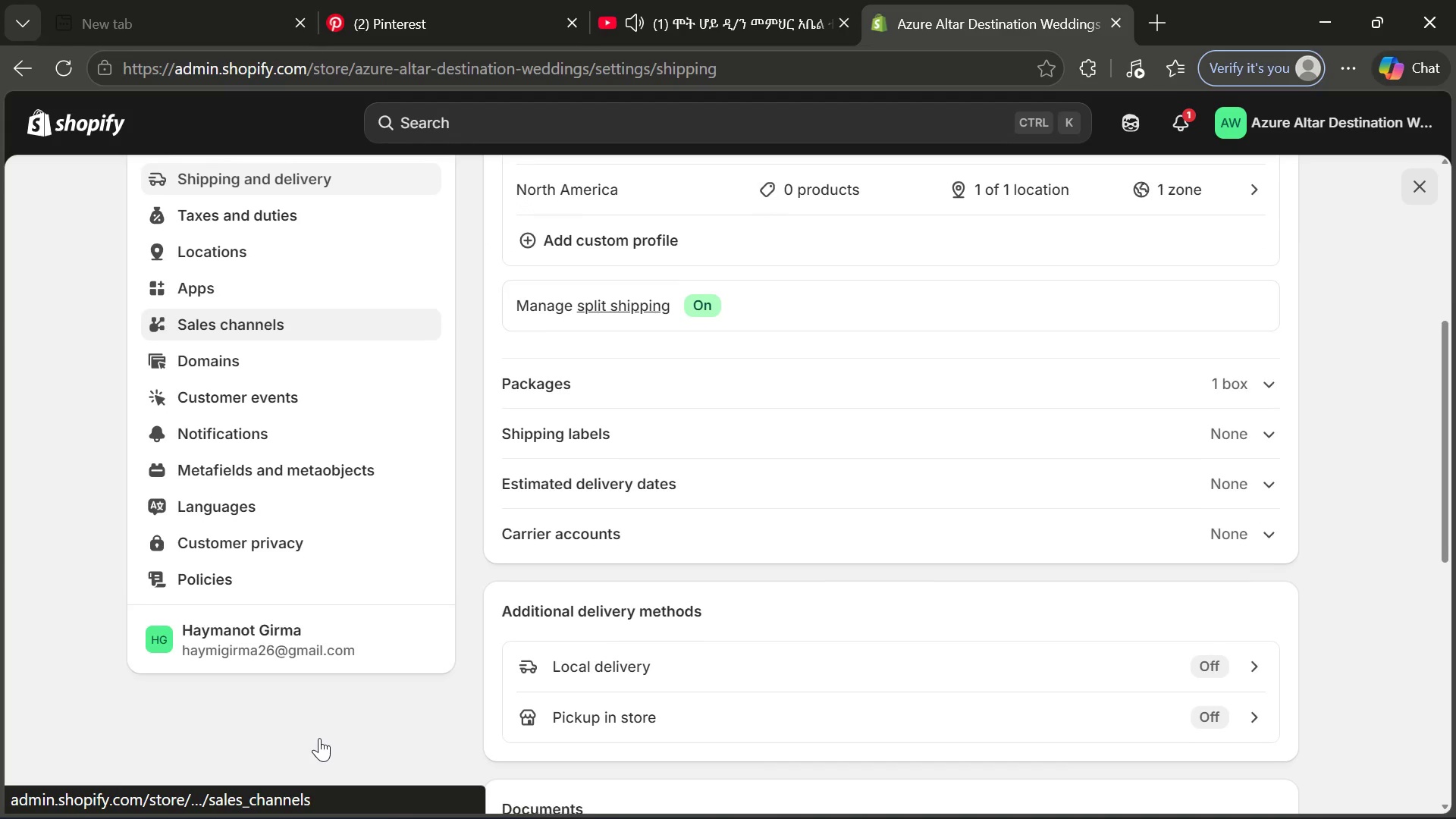 
left_click([80, 121])
 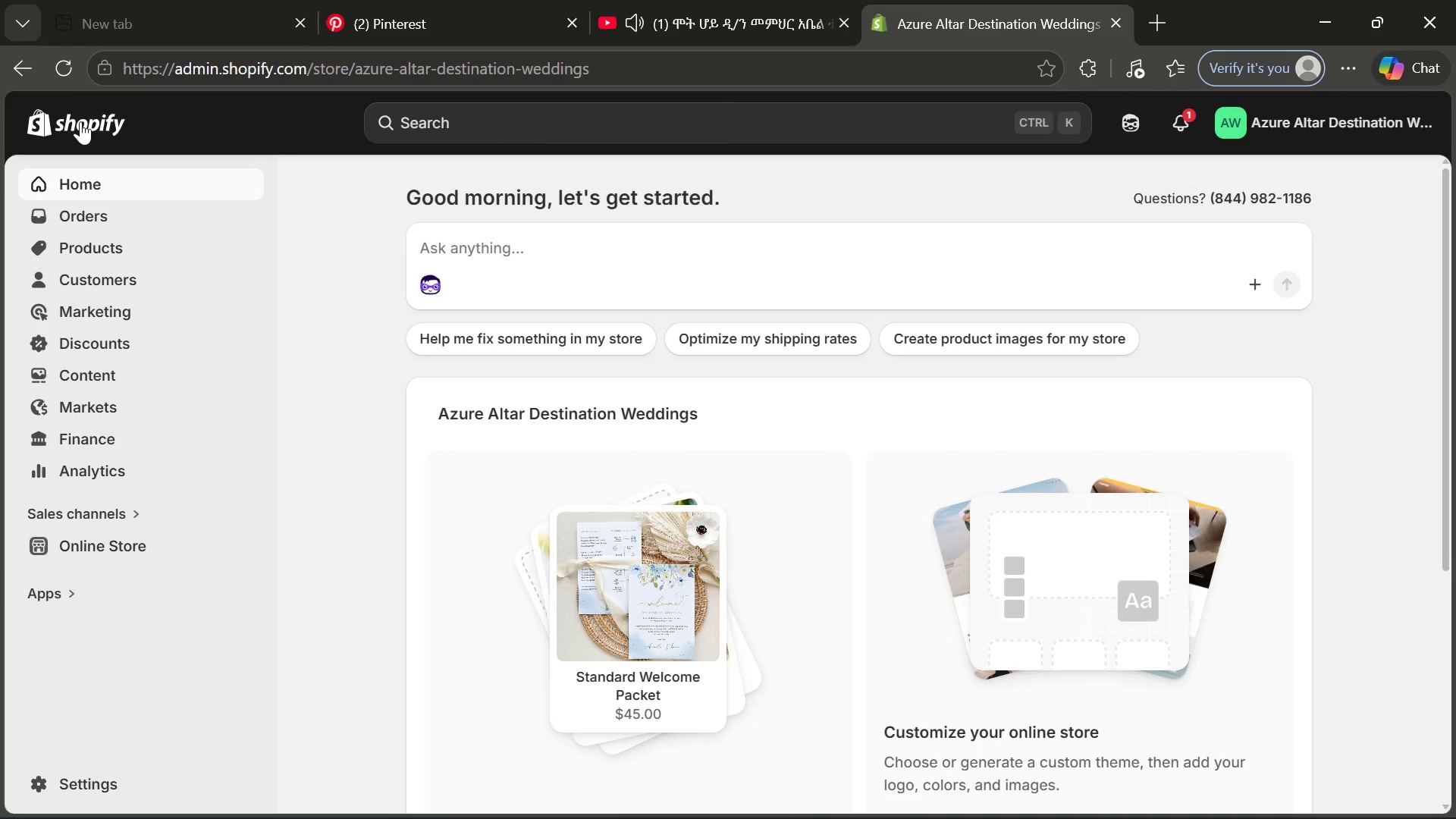 
wait(5.84)
 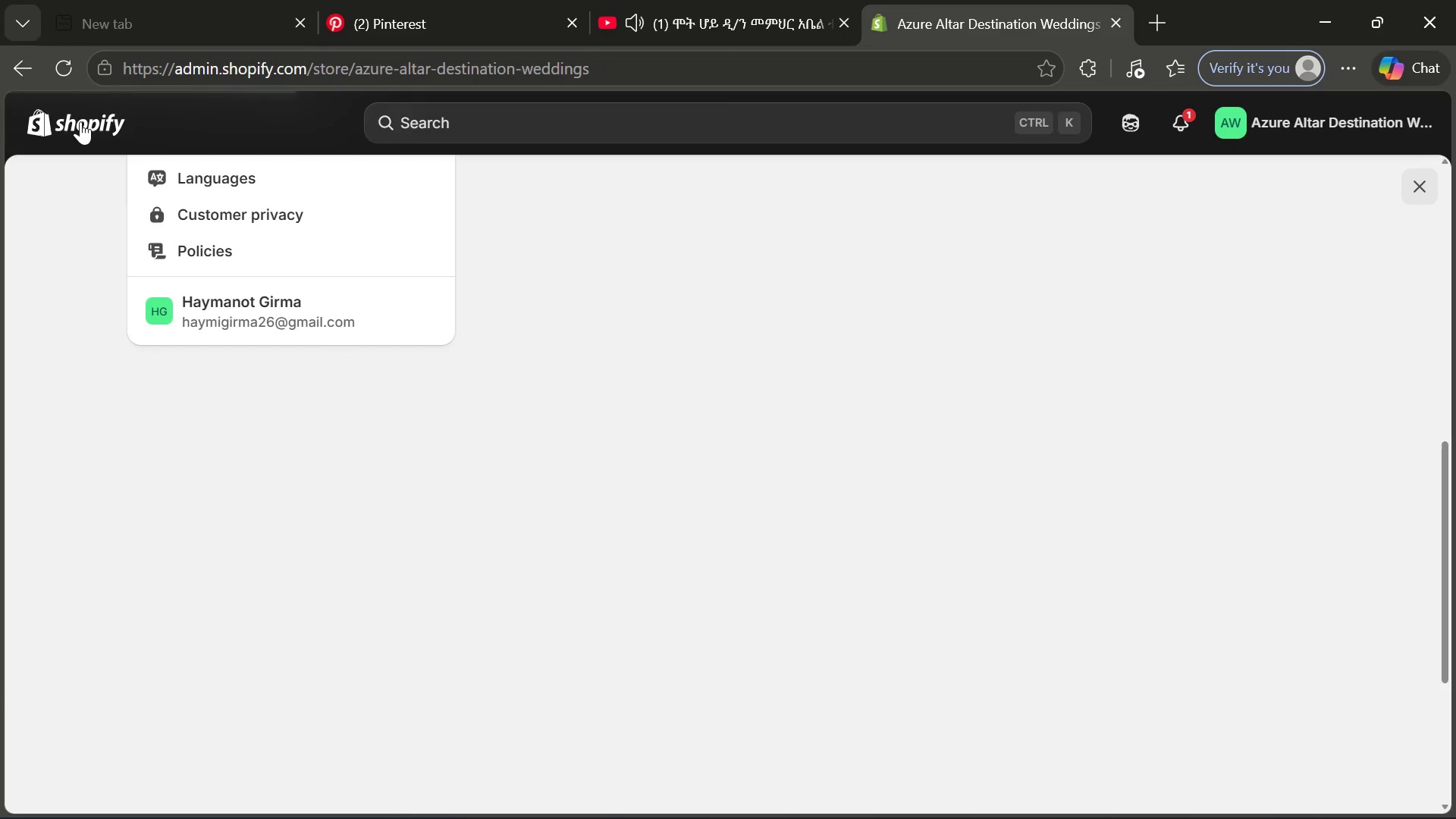 
left_click([117, 403])
 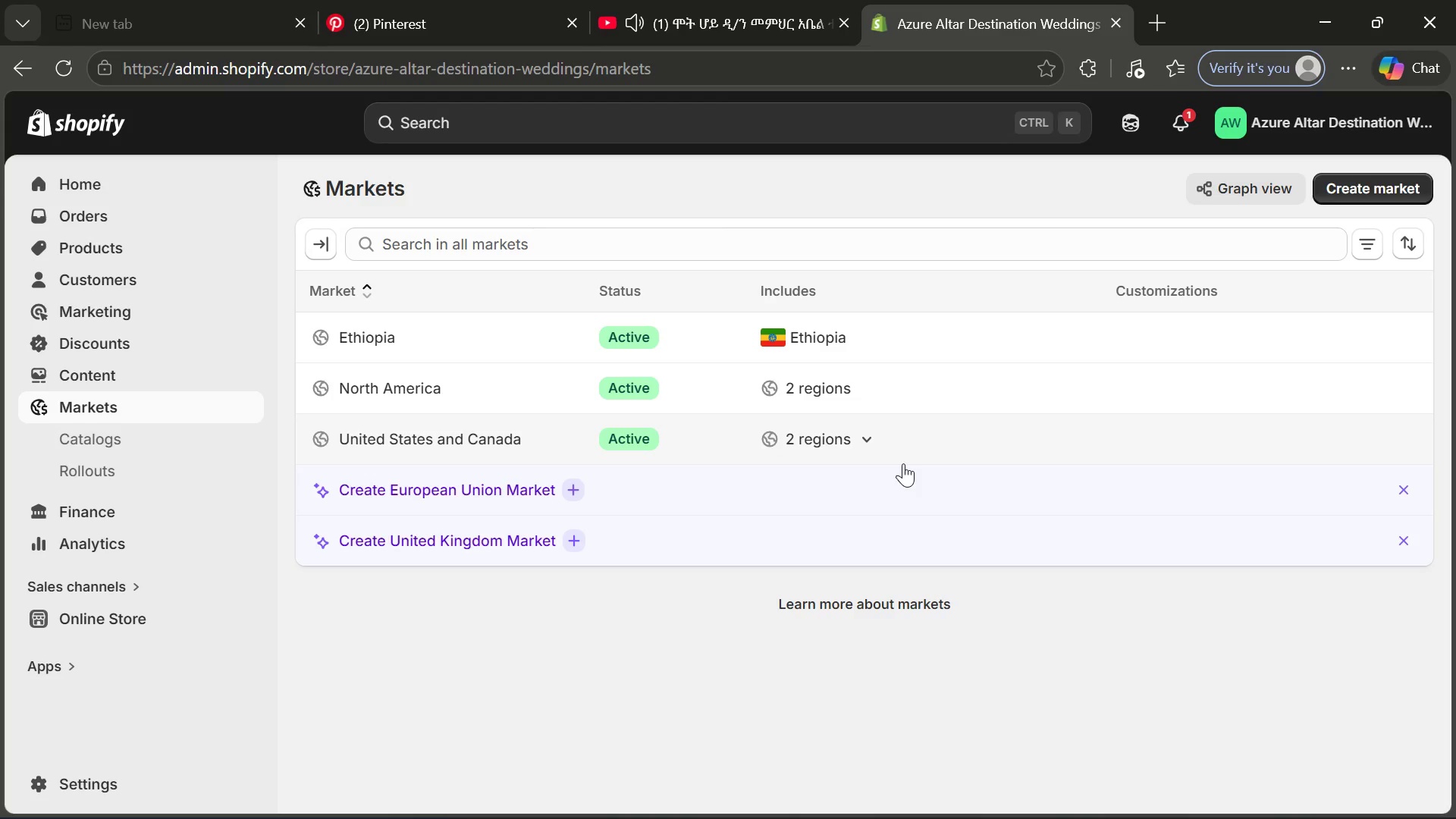 
wait(18.25)
 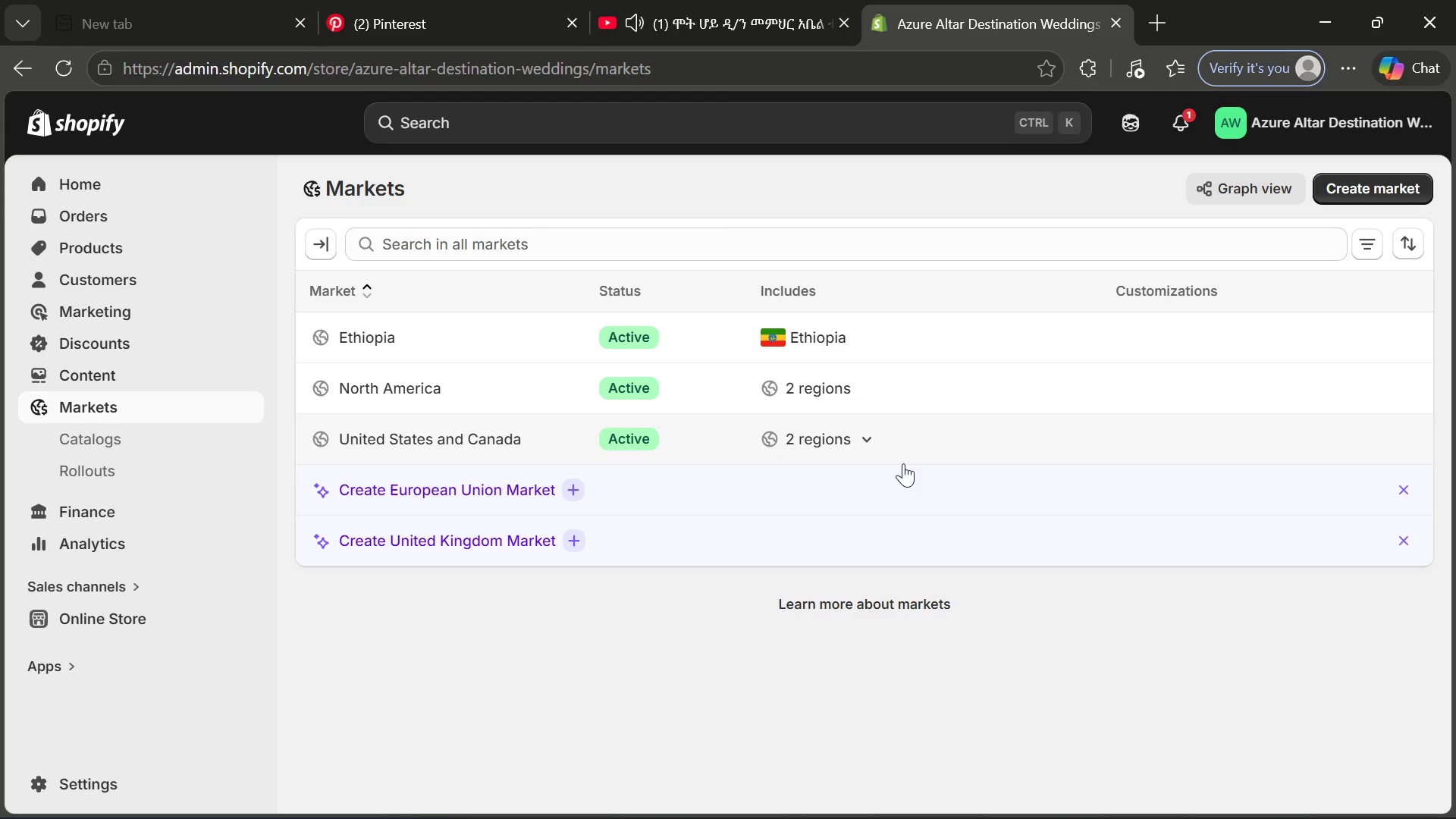 
left_click([1410, 183])
 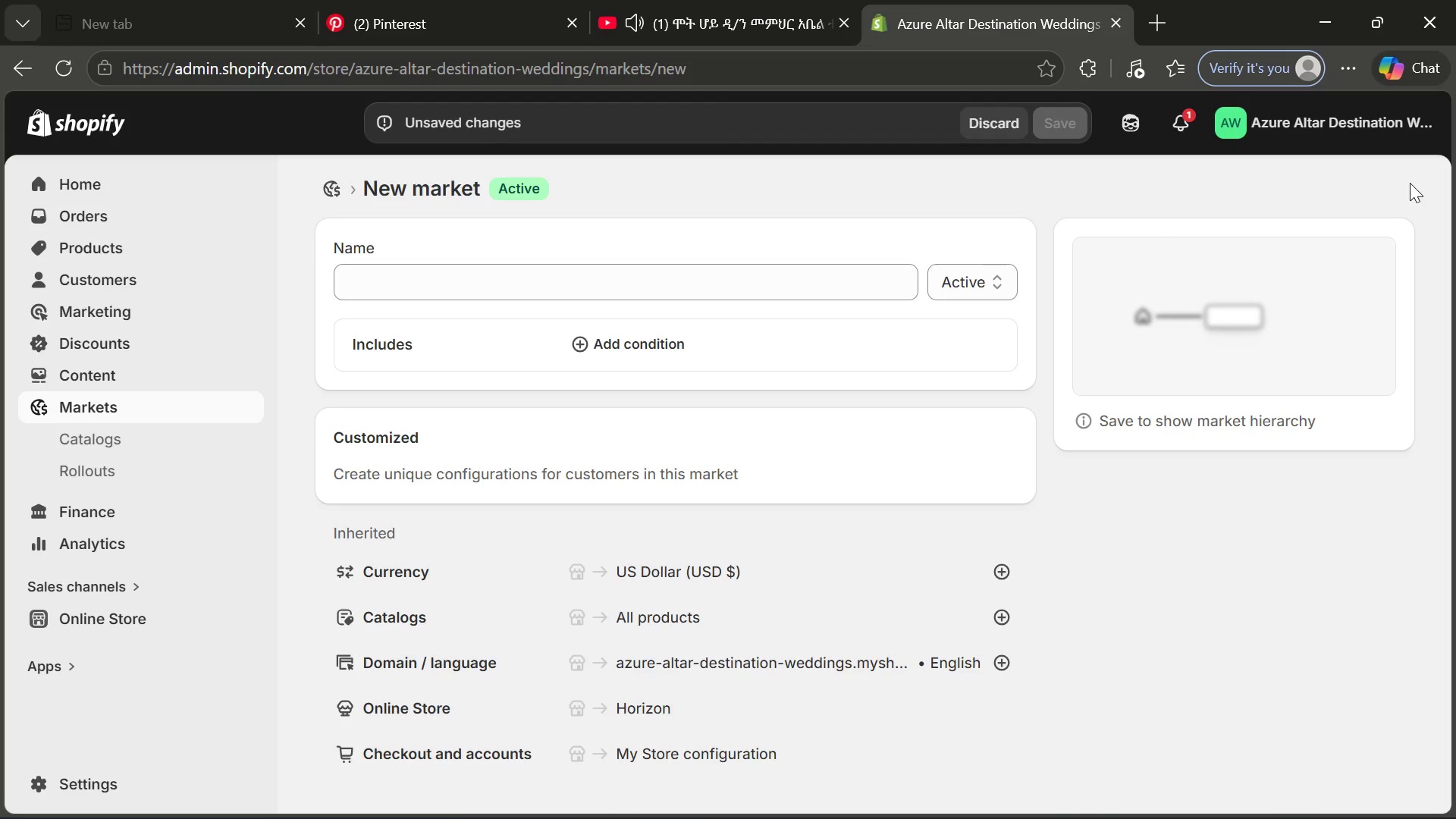 
wait(89.45)
 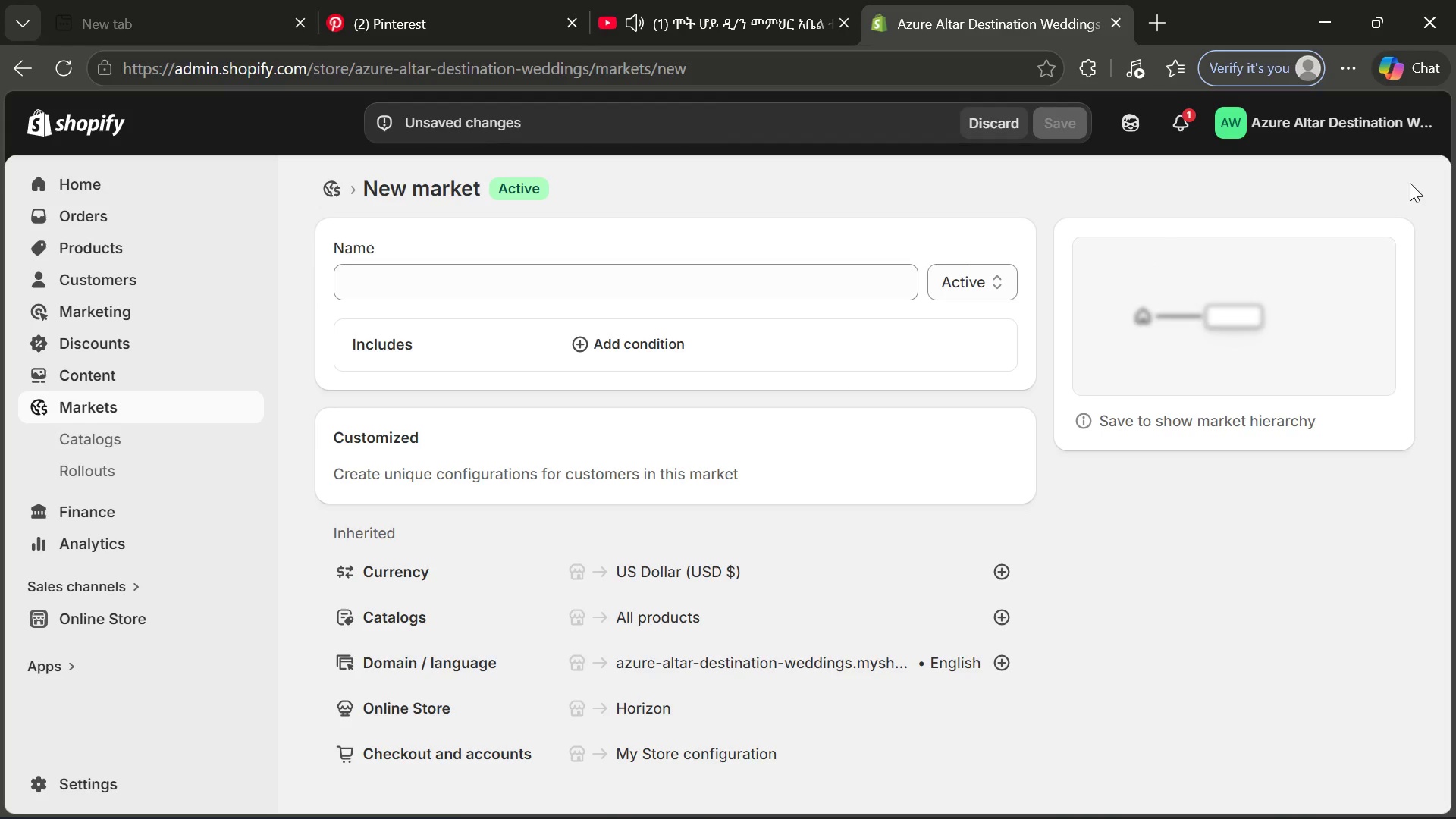 
left_click([1254, 797])
 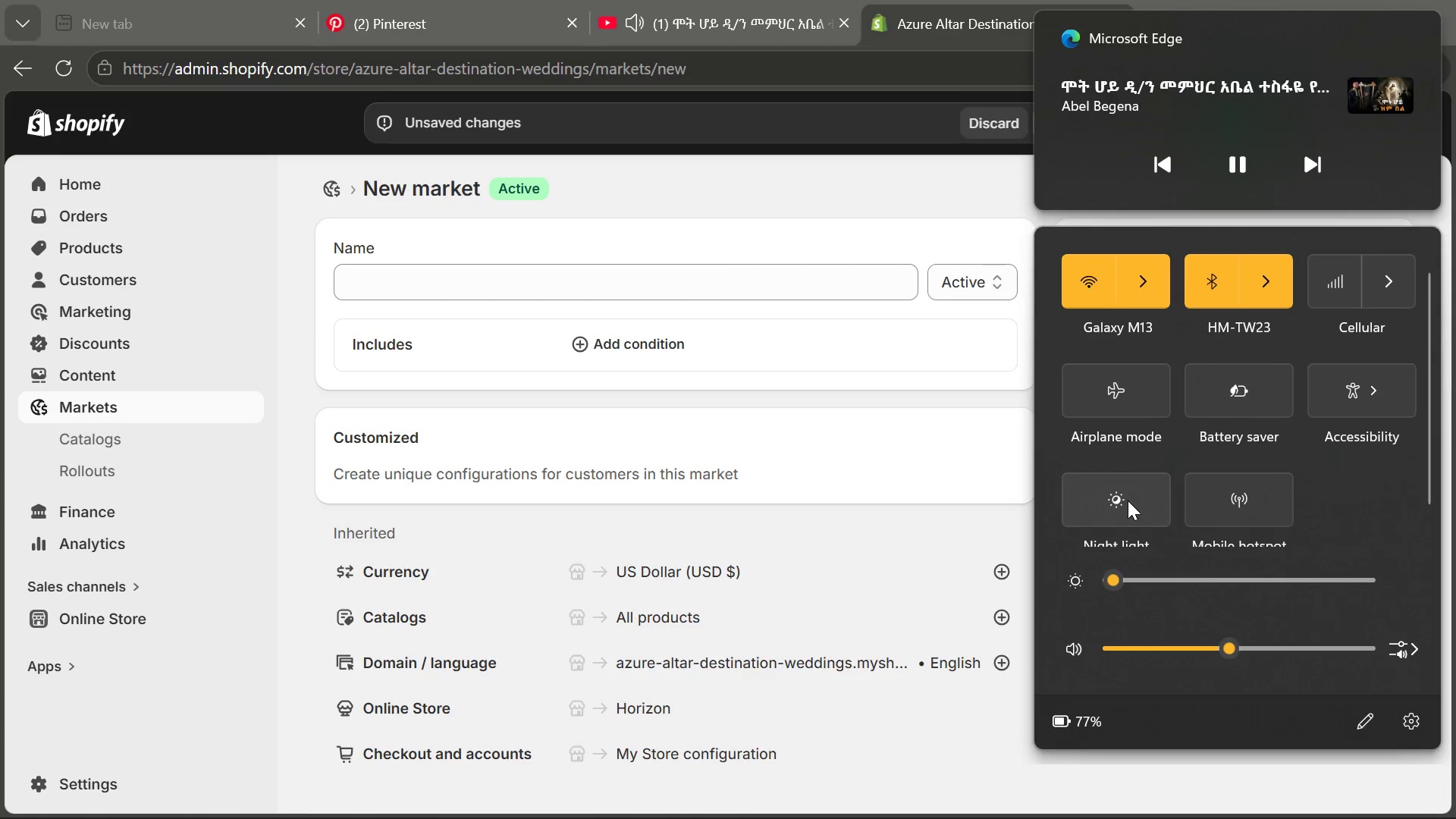 
left_click([1128, 500])
 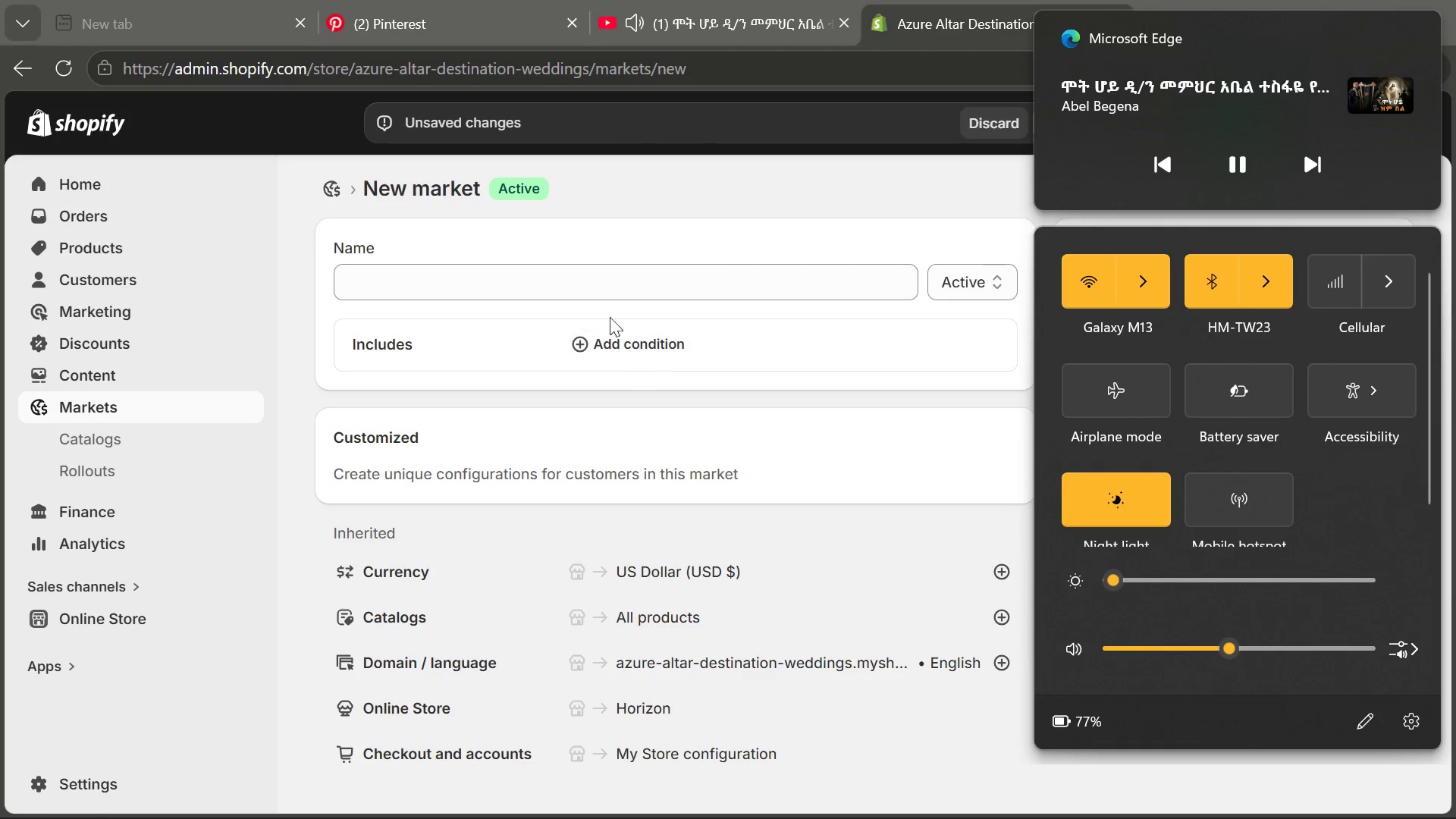 
left_click([605, 290])
 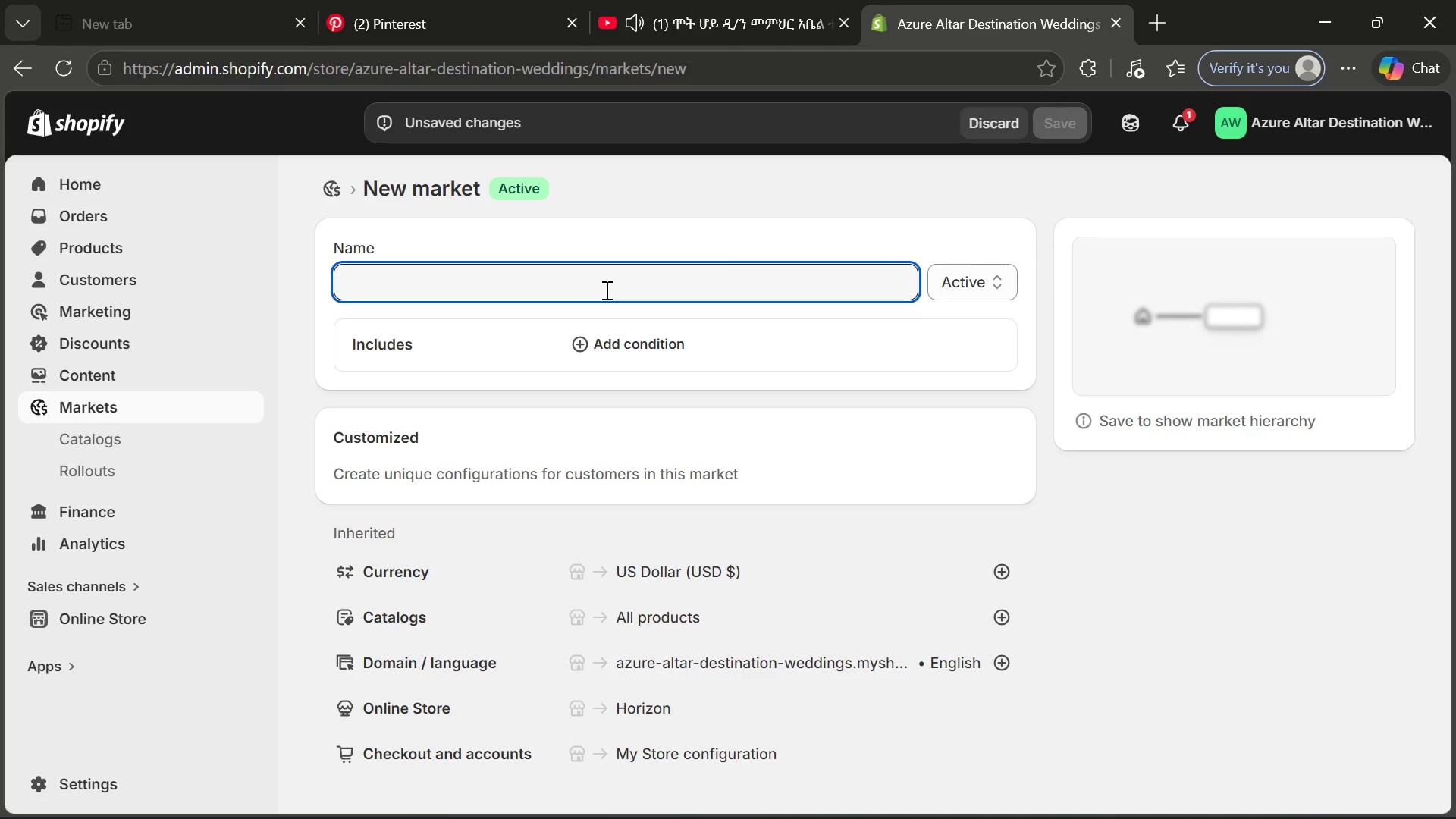 
wait(14.19)
 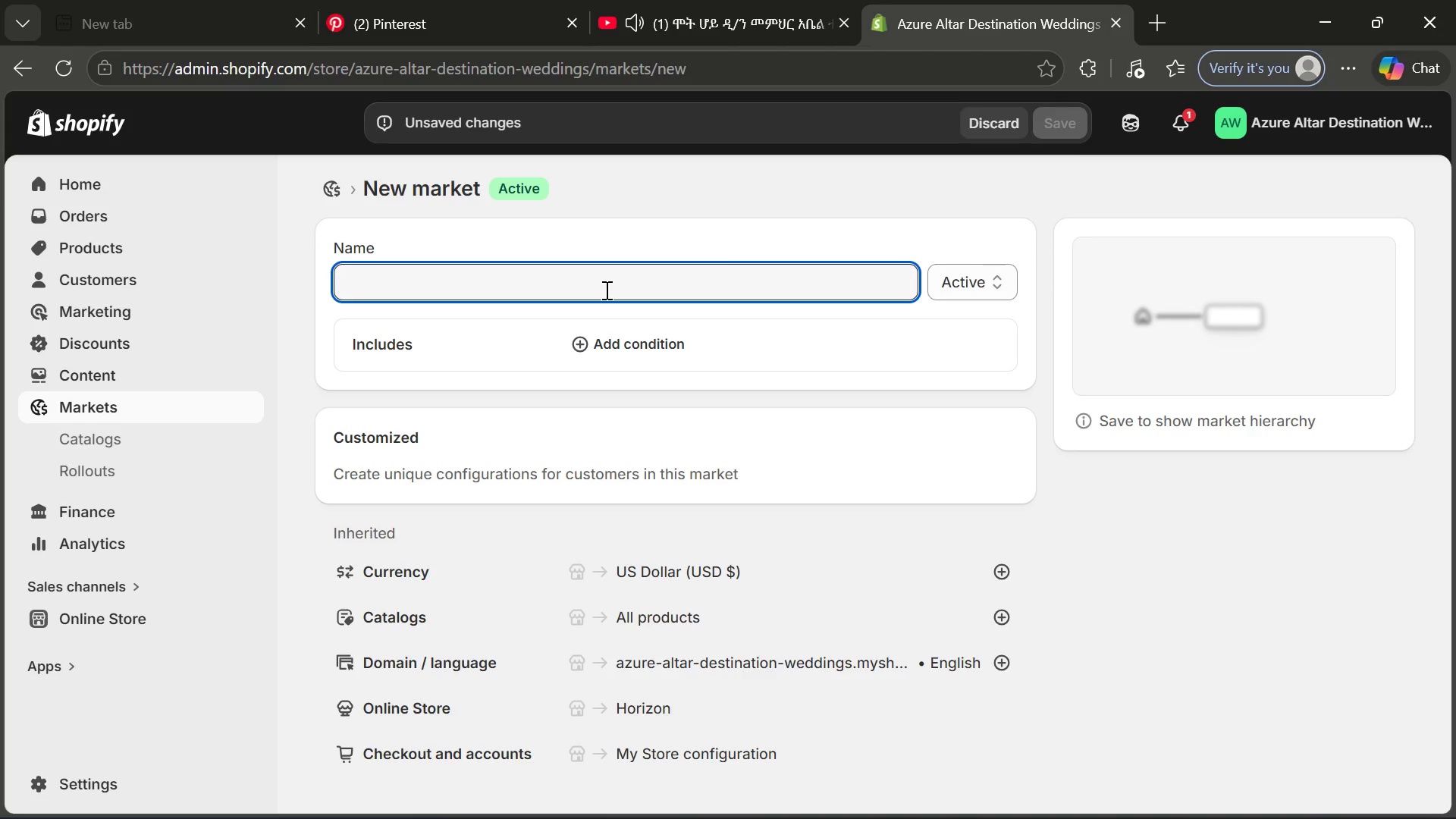 
key(CapsLock)
 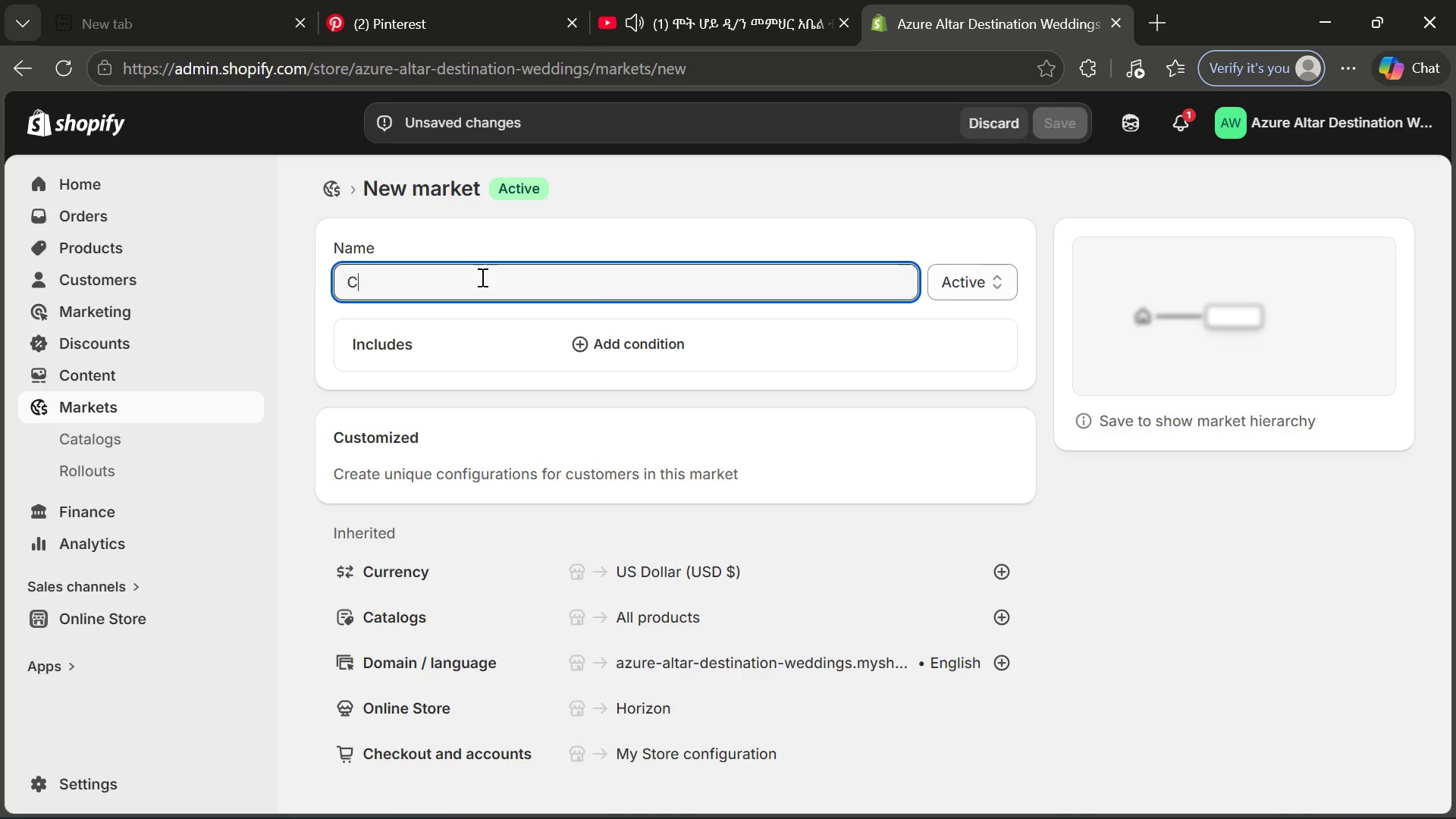 
key(C)
 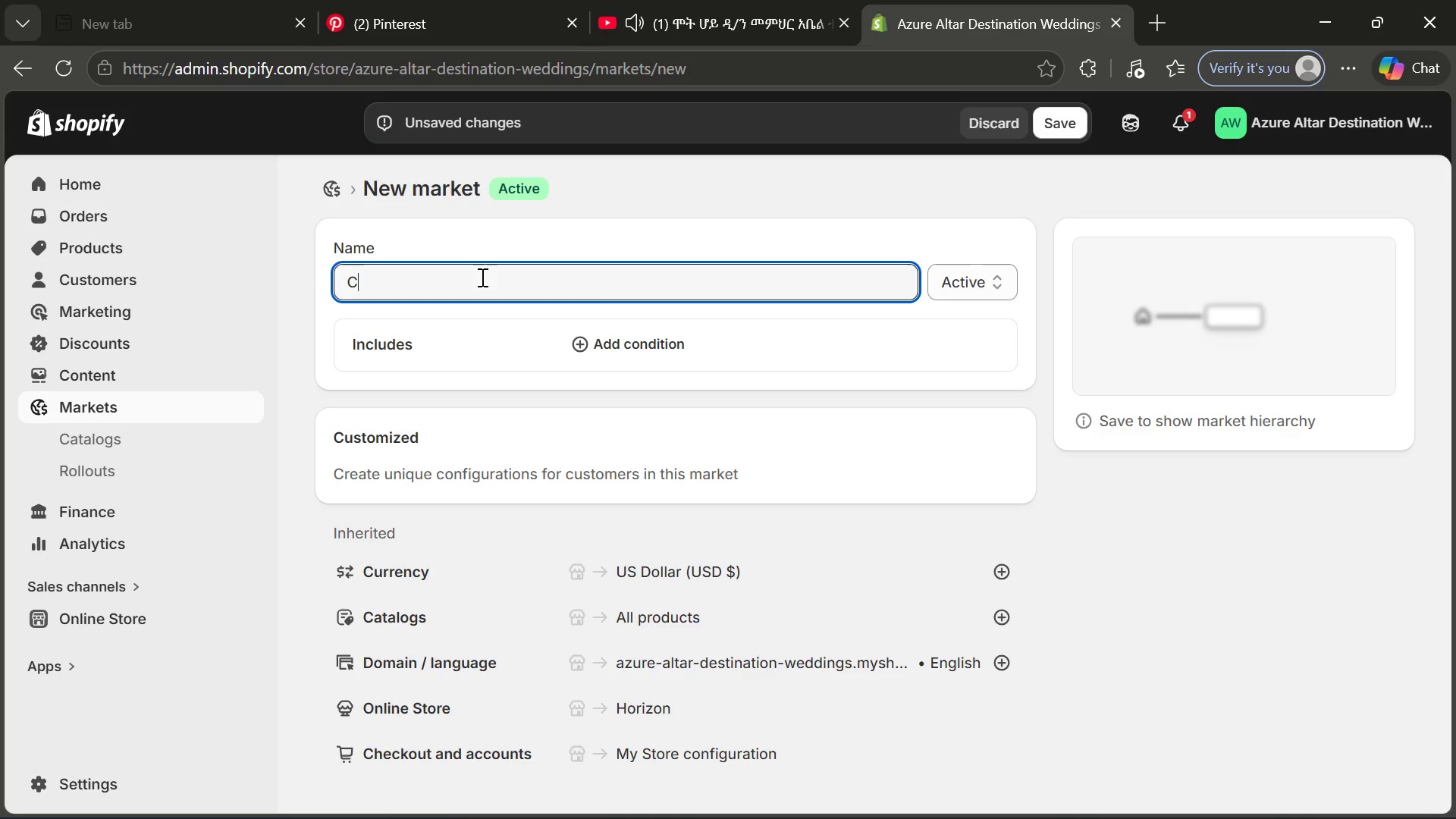 
key(CapsLock)
 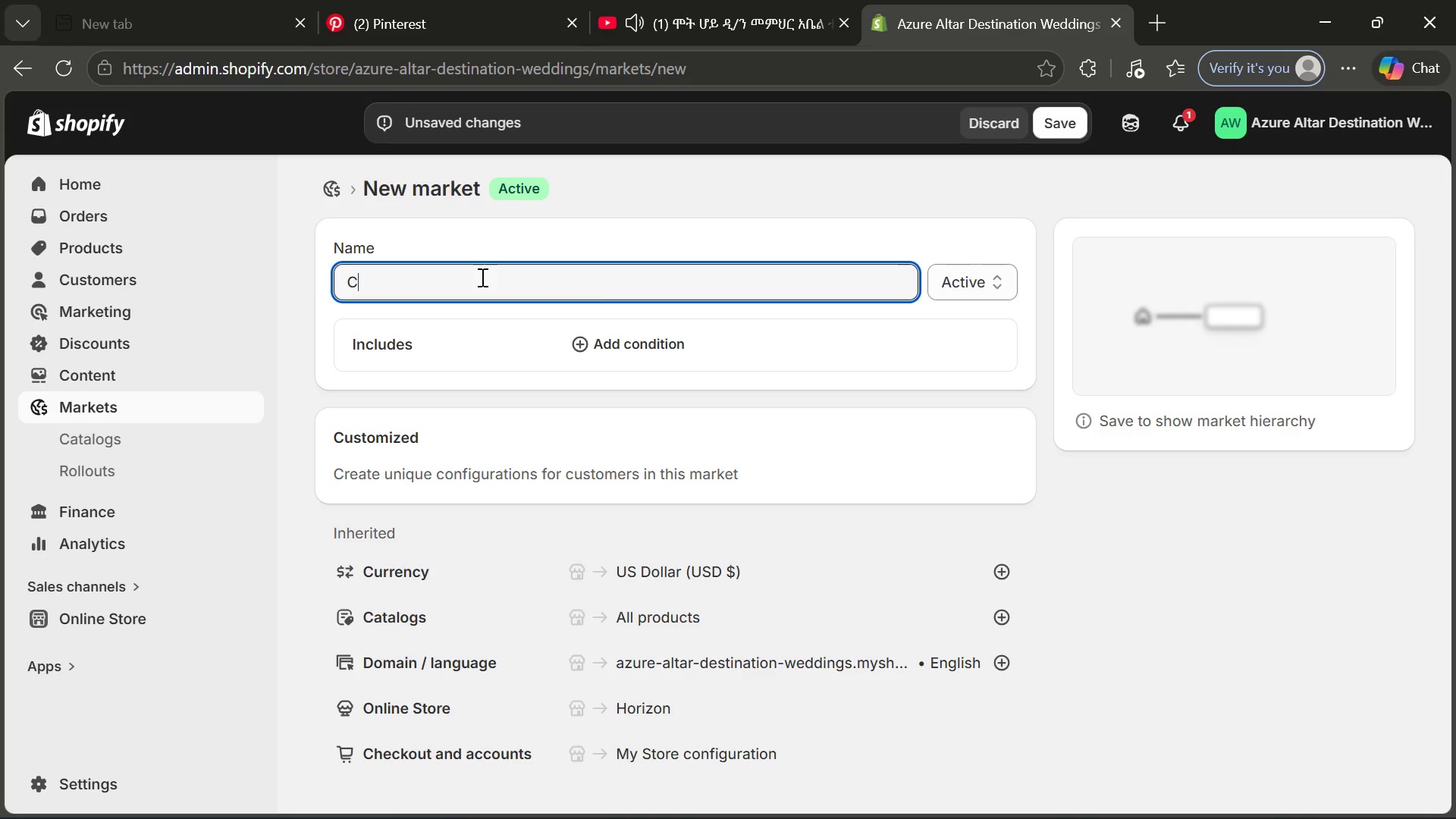 
type(aribbi)
 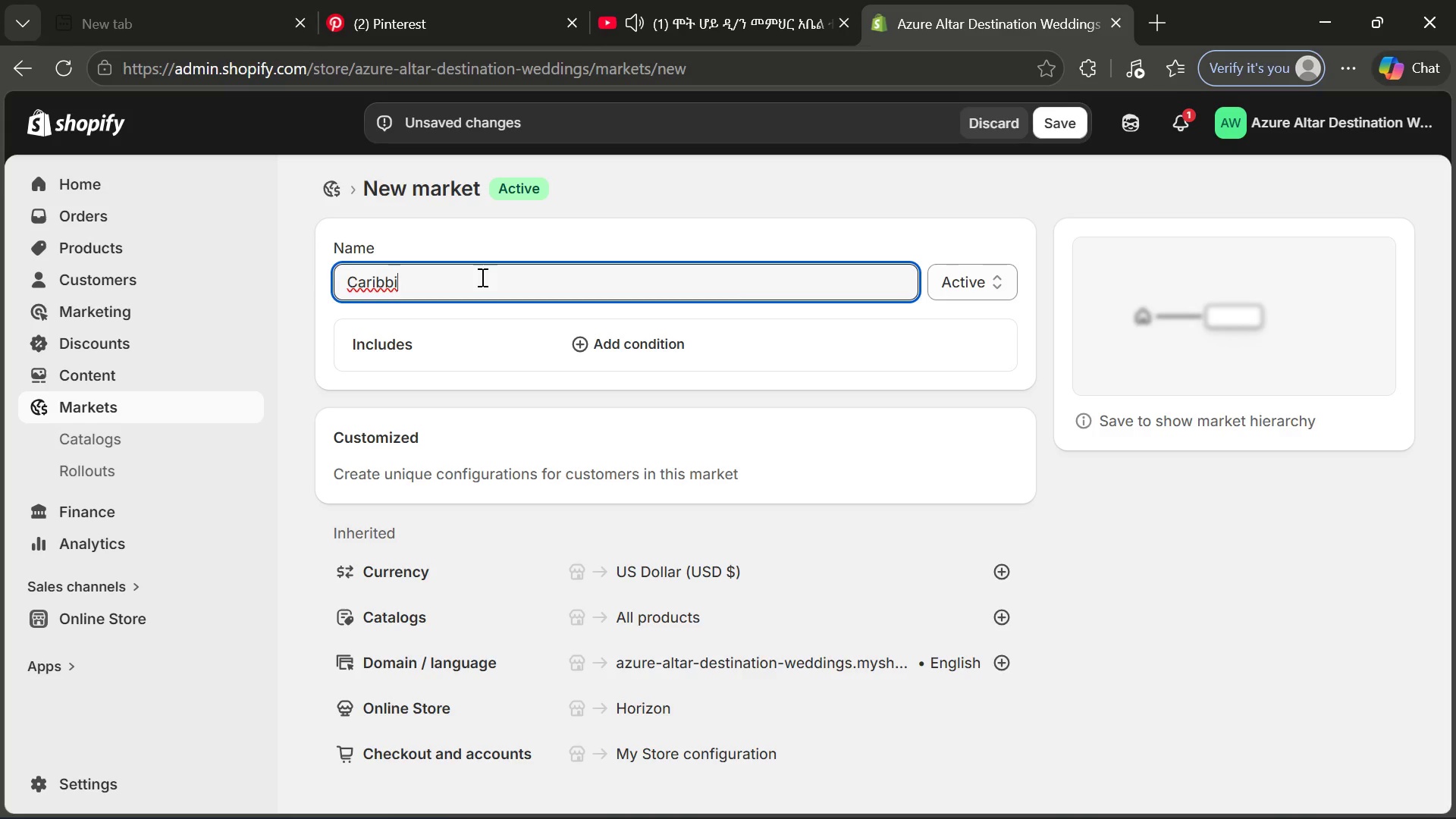 
wait(5.38)
 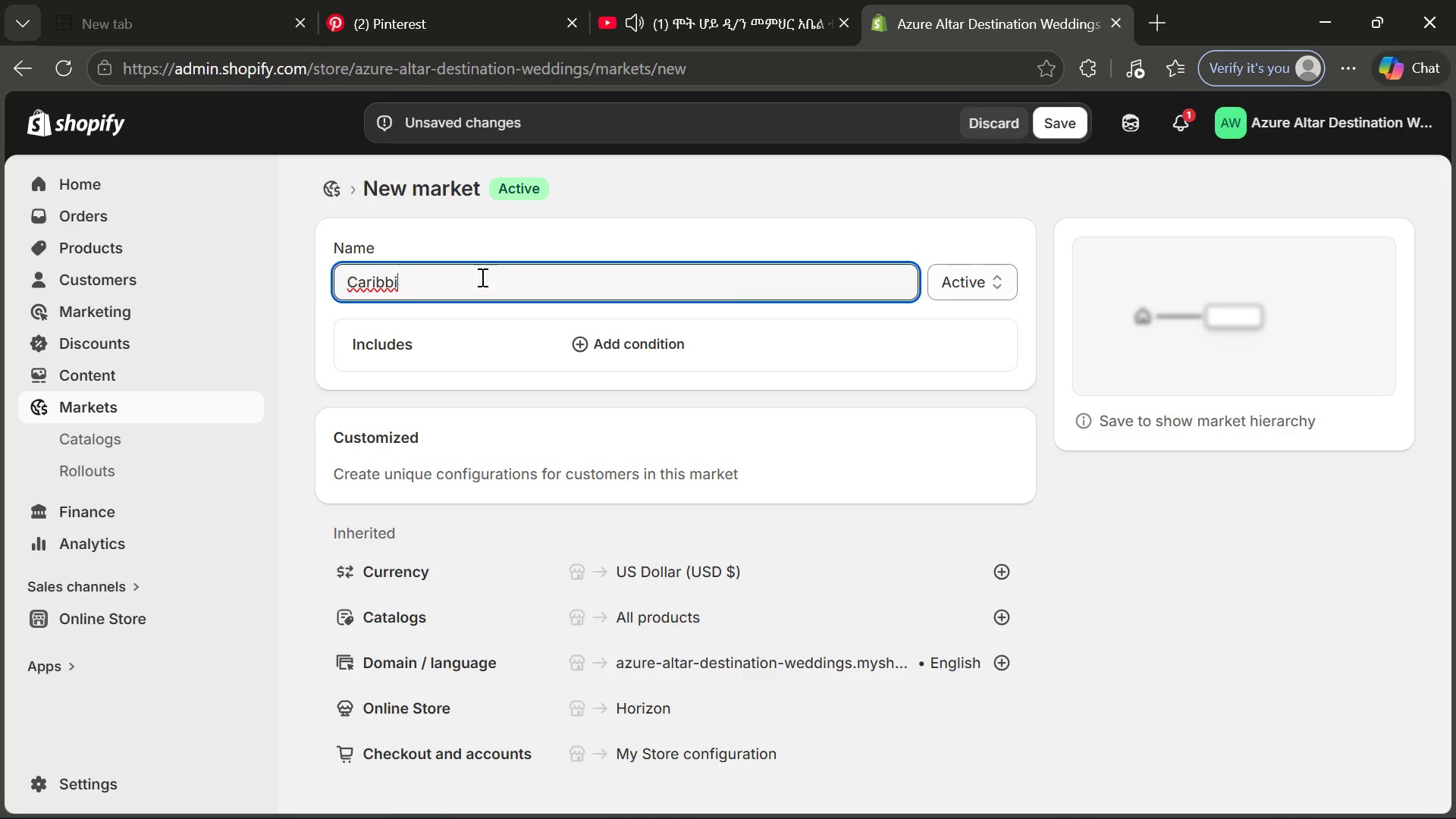 
type(eb)
key(Backspace)
type(n Island)
 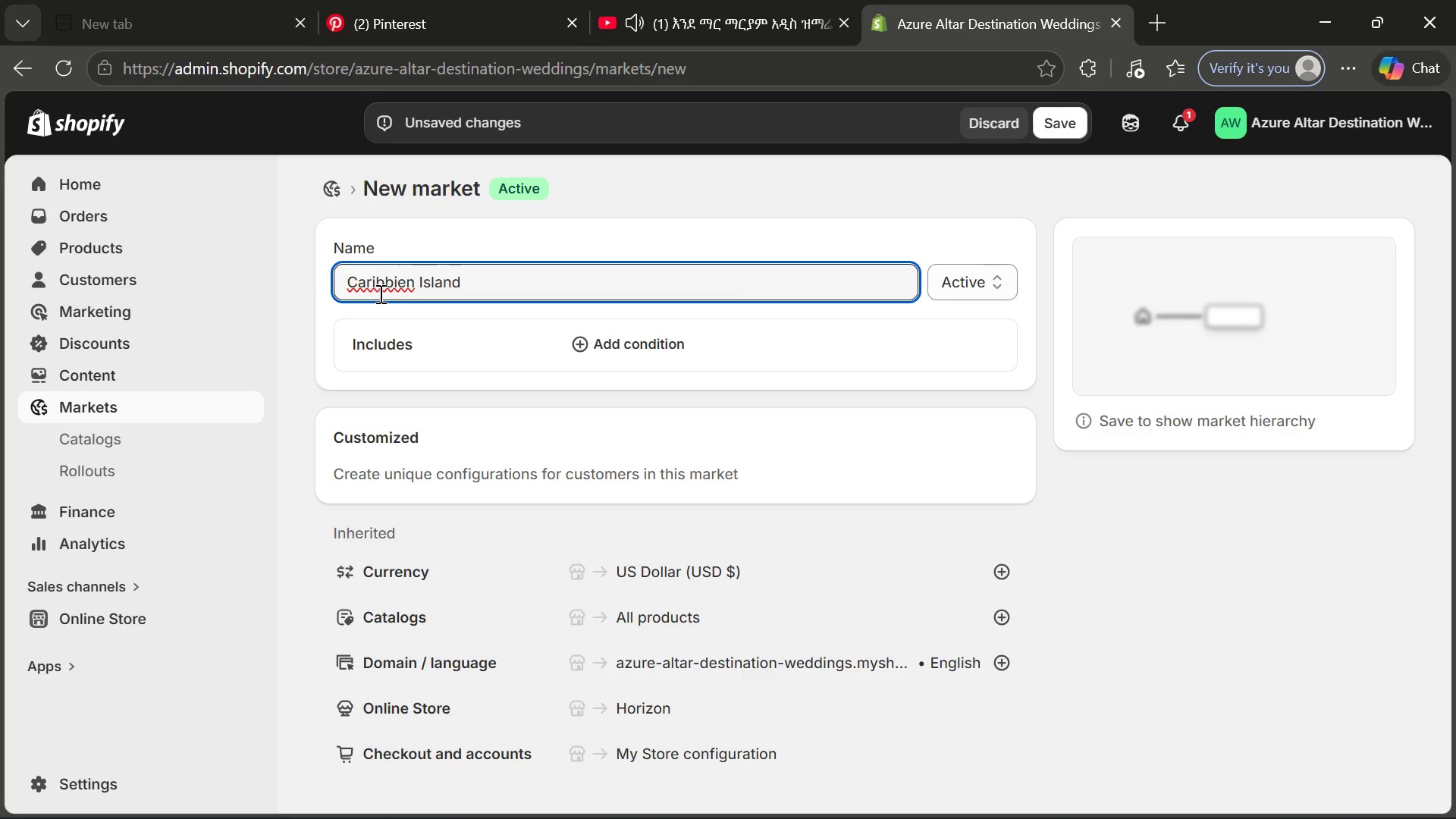 
left_click([381, 285])
 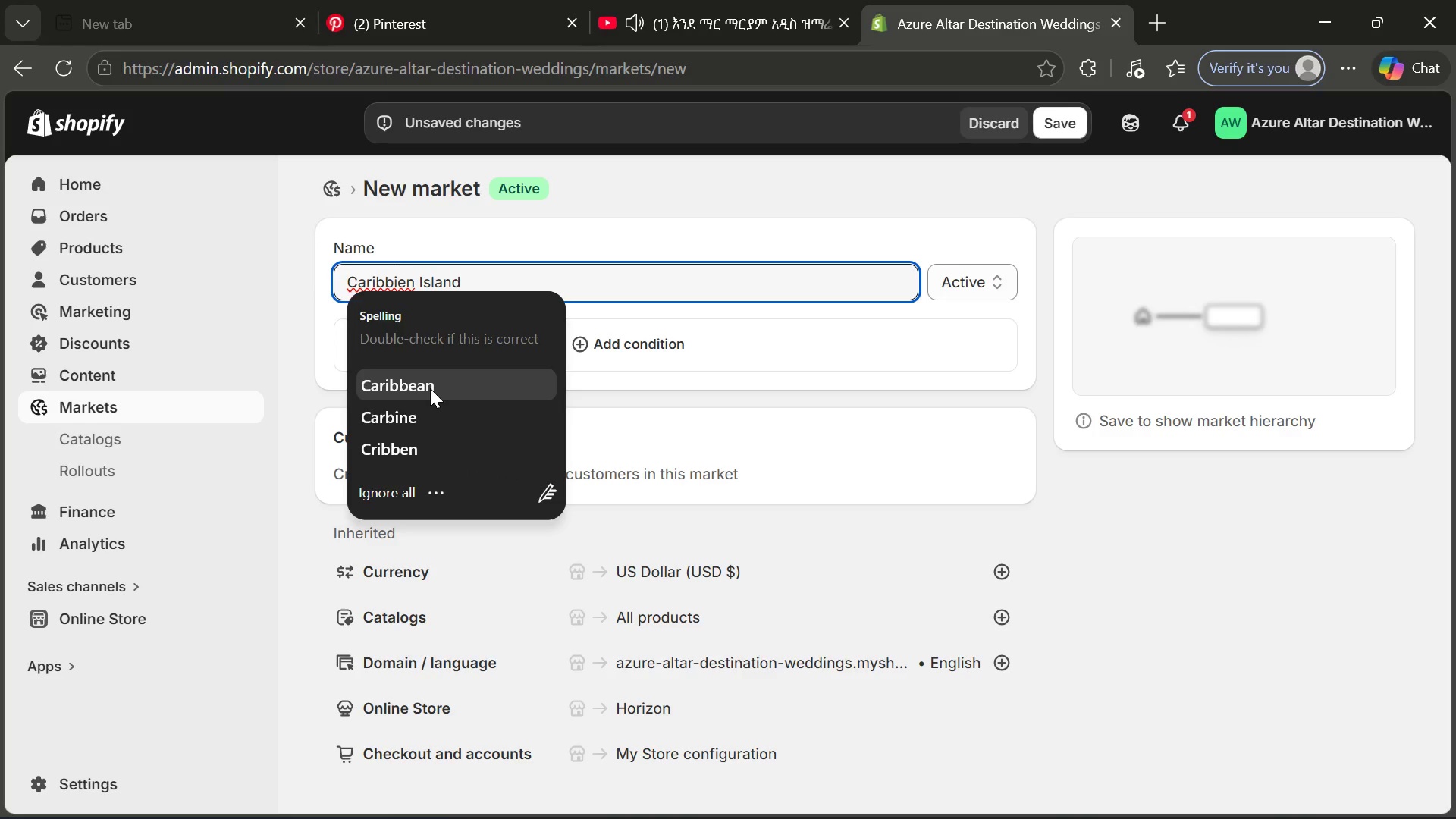 
left_click([430, 388])
 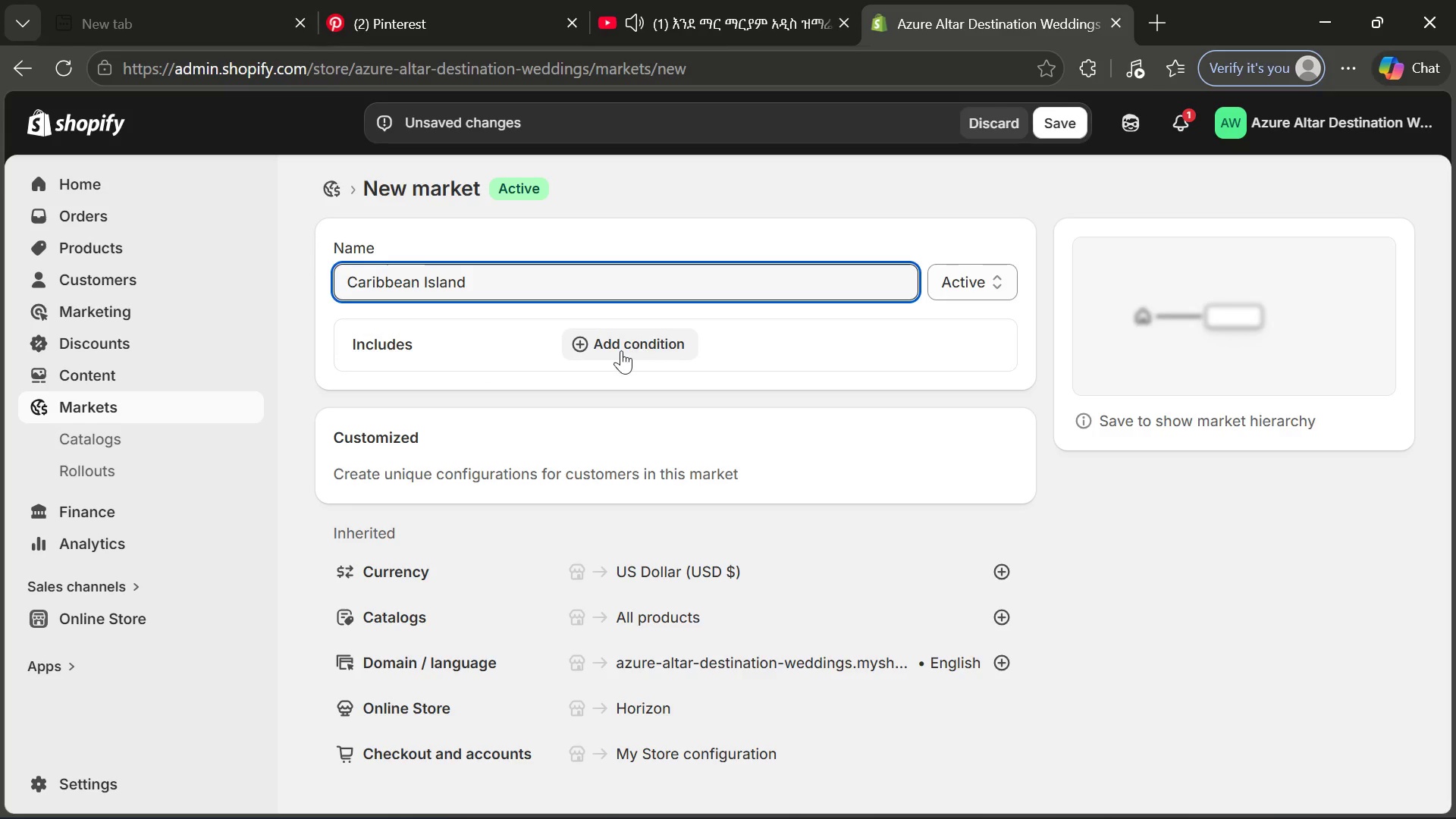 
left_click([617, 354])
 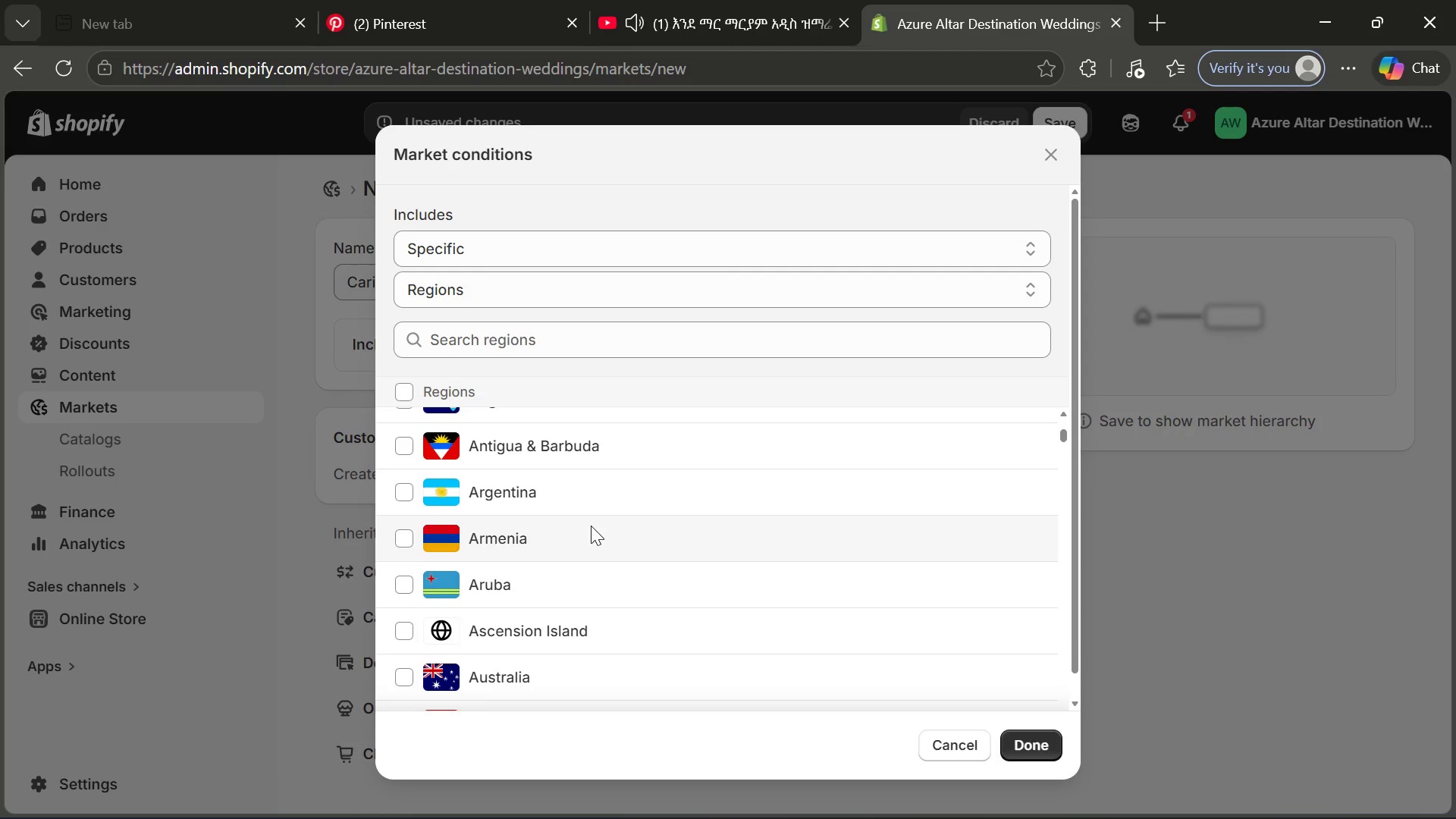 
wait(9.51)
 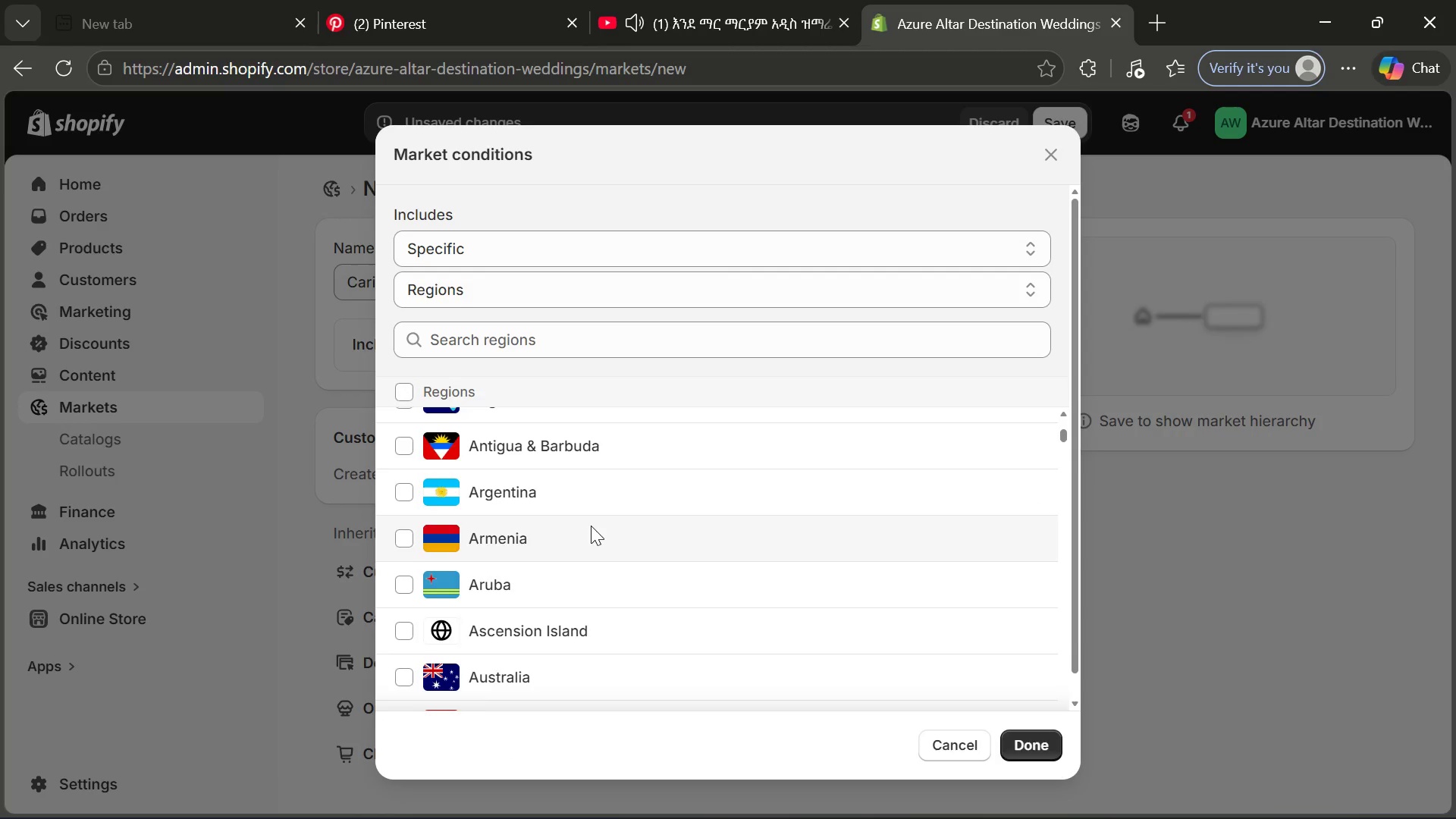 
left_click([403, 448])
 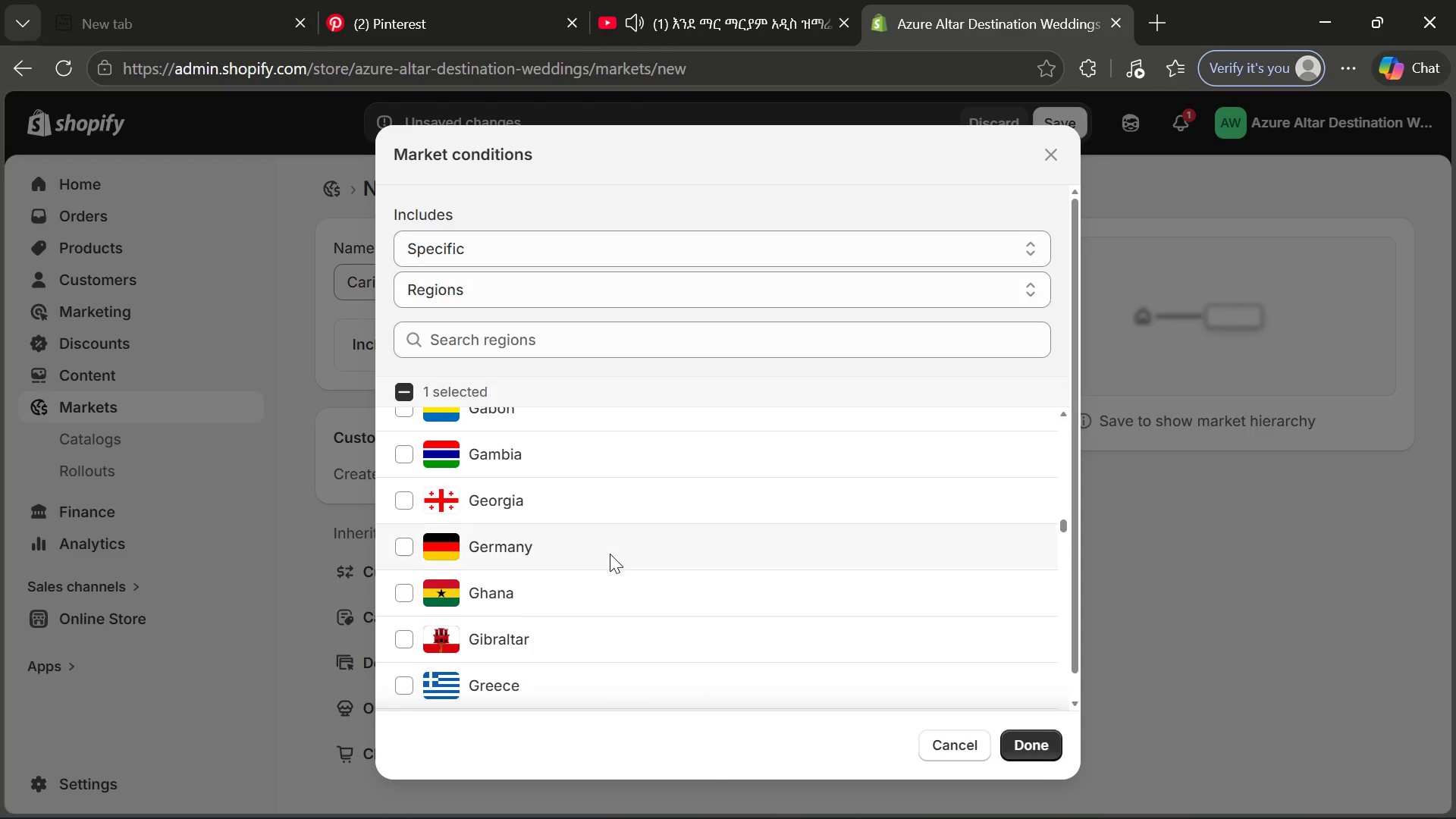 
wait(11.92)
 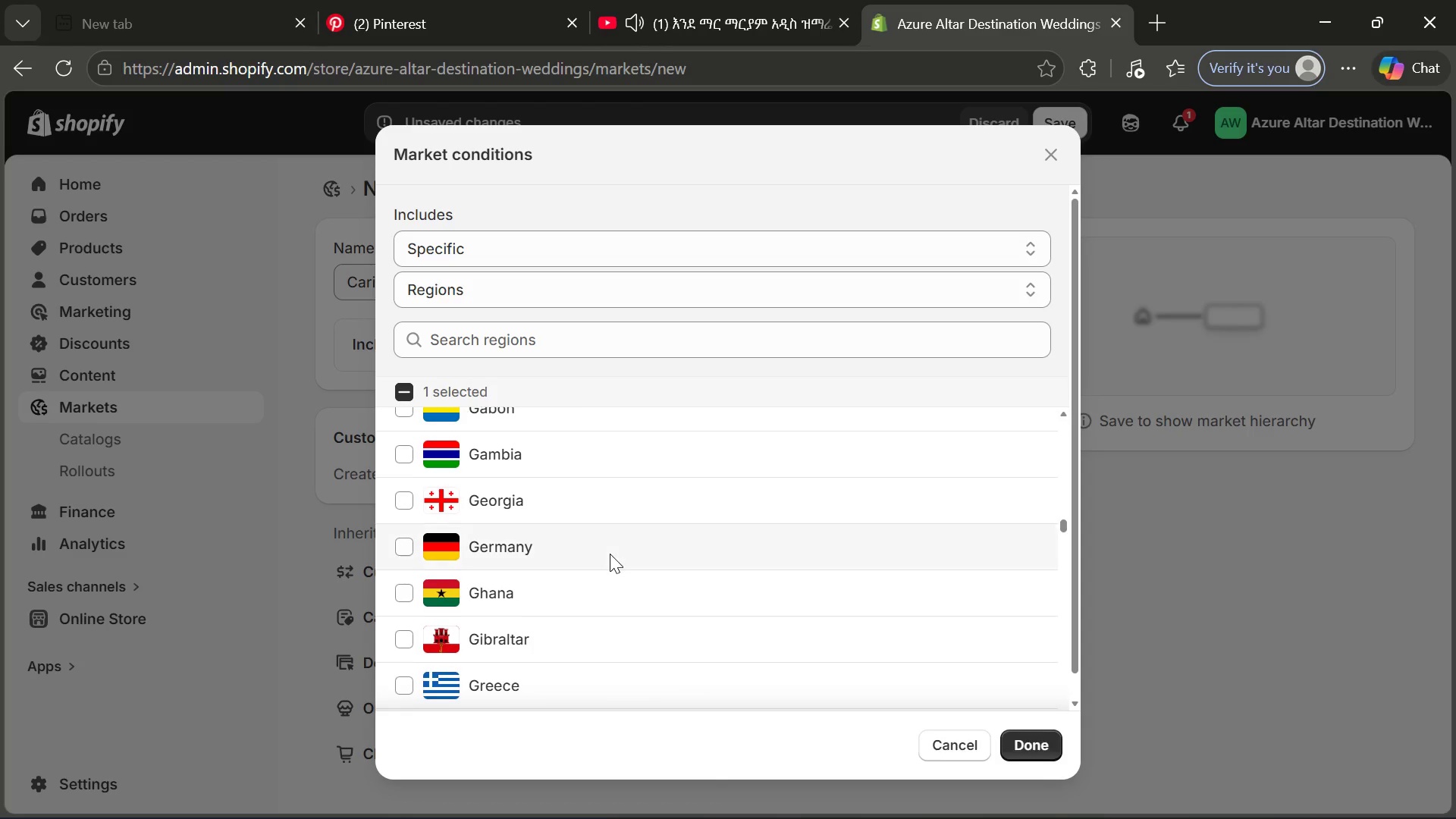 
left_click([406, 472])
 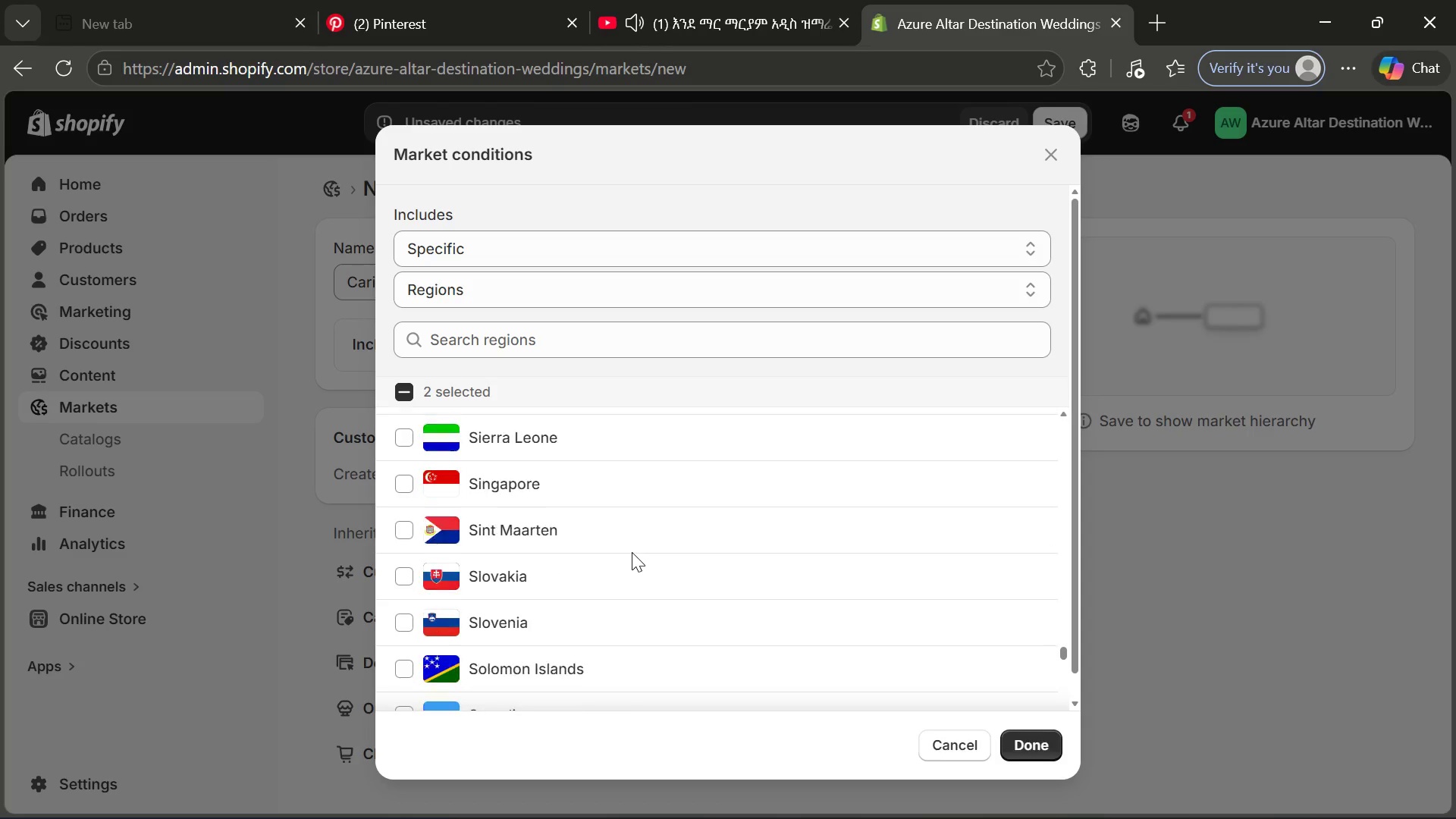 
wait(11.72)
 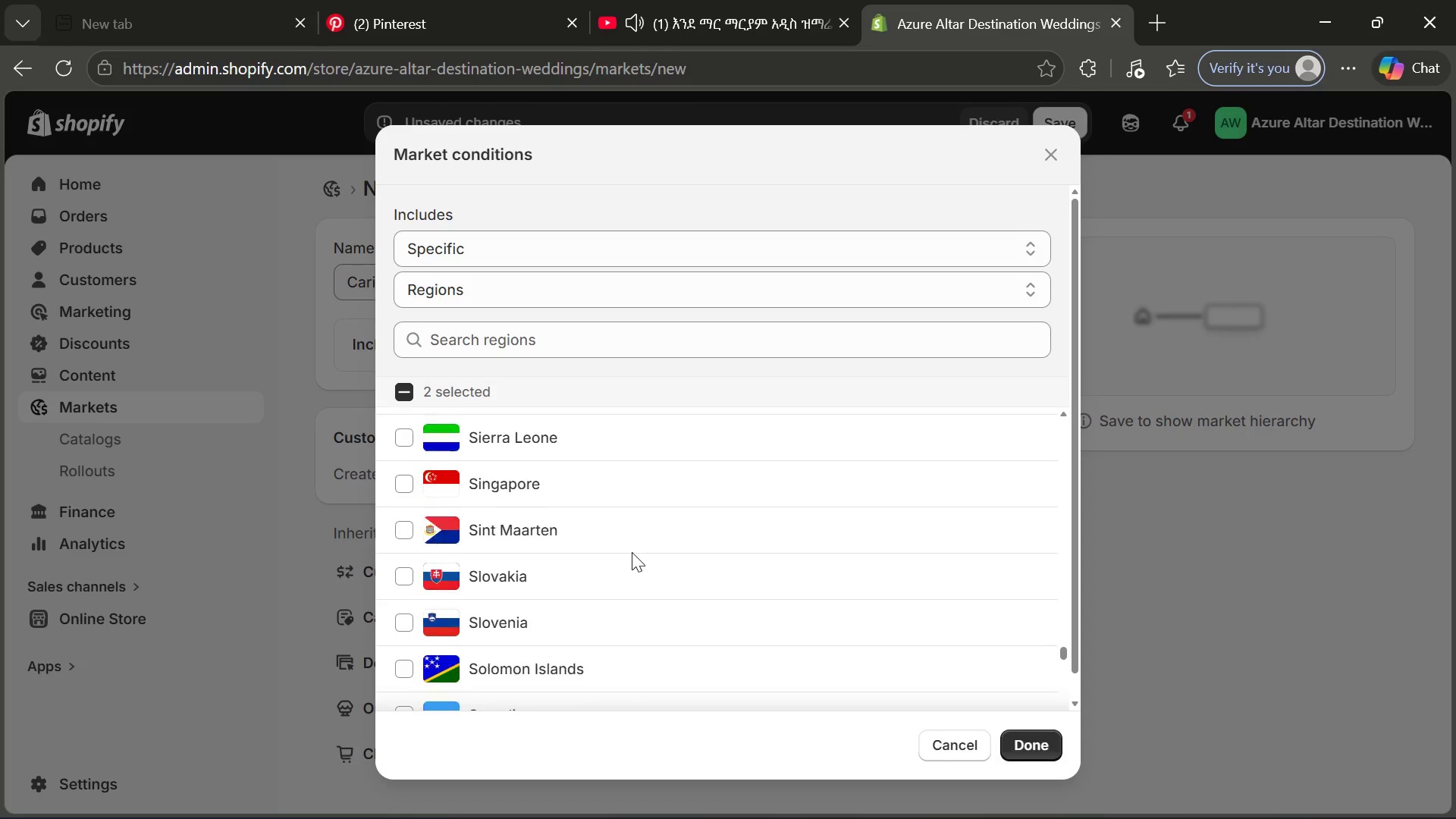 
left_click([405, 649])
 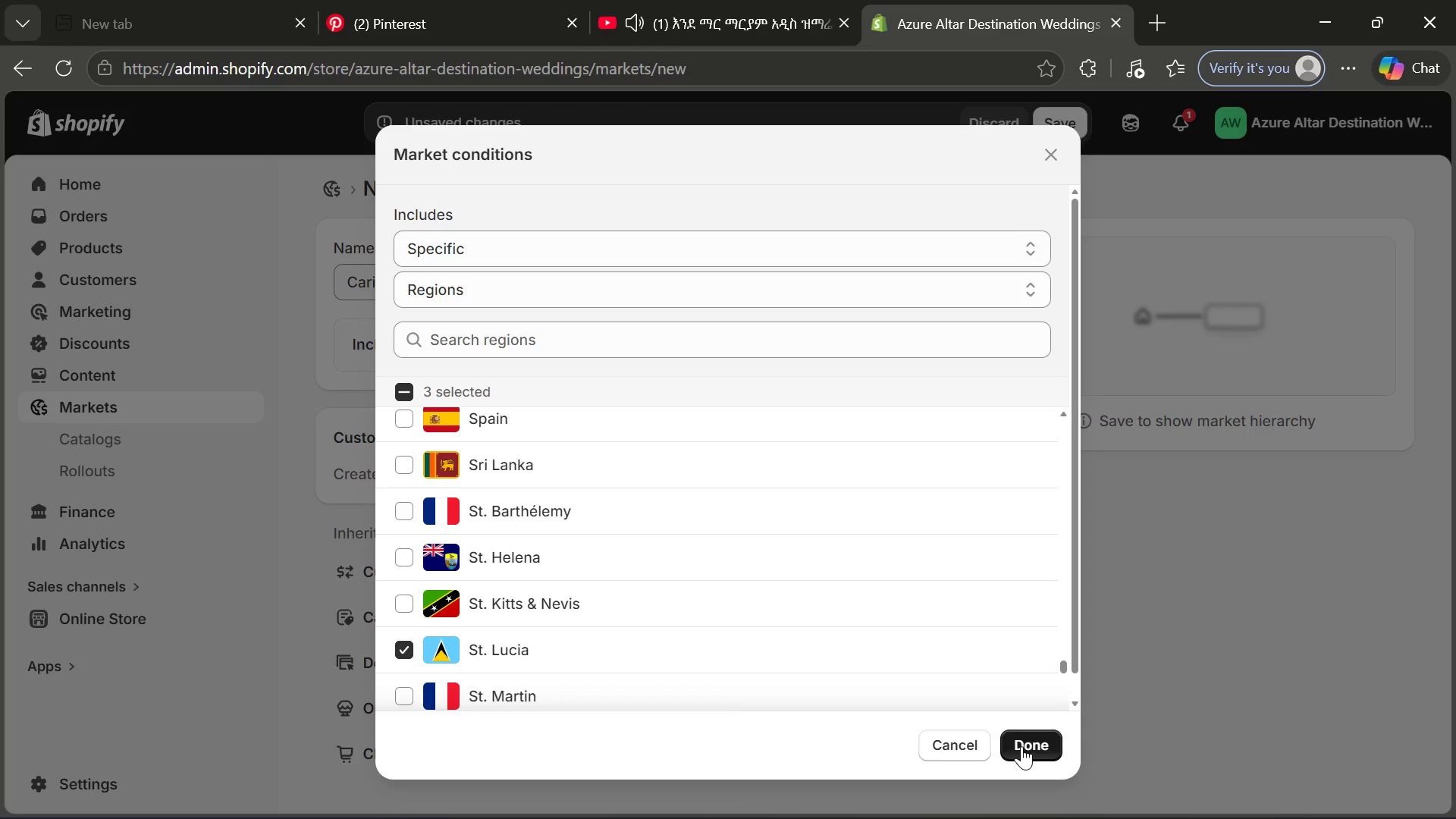 
left_click([1021, 746])
 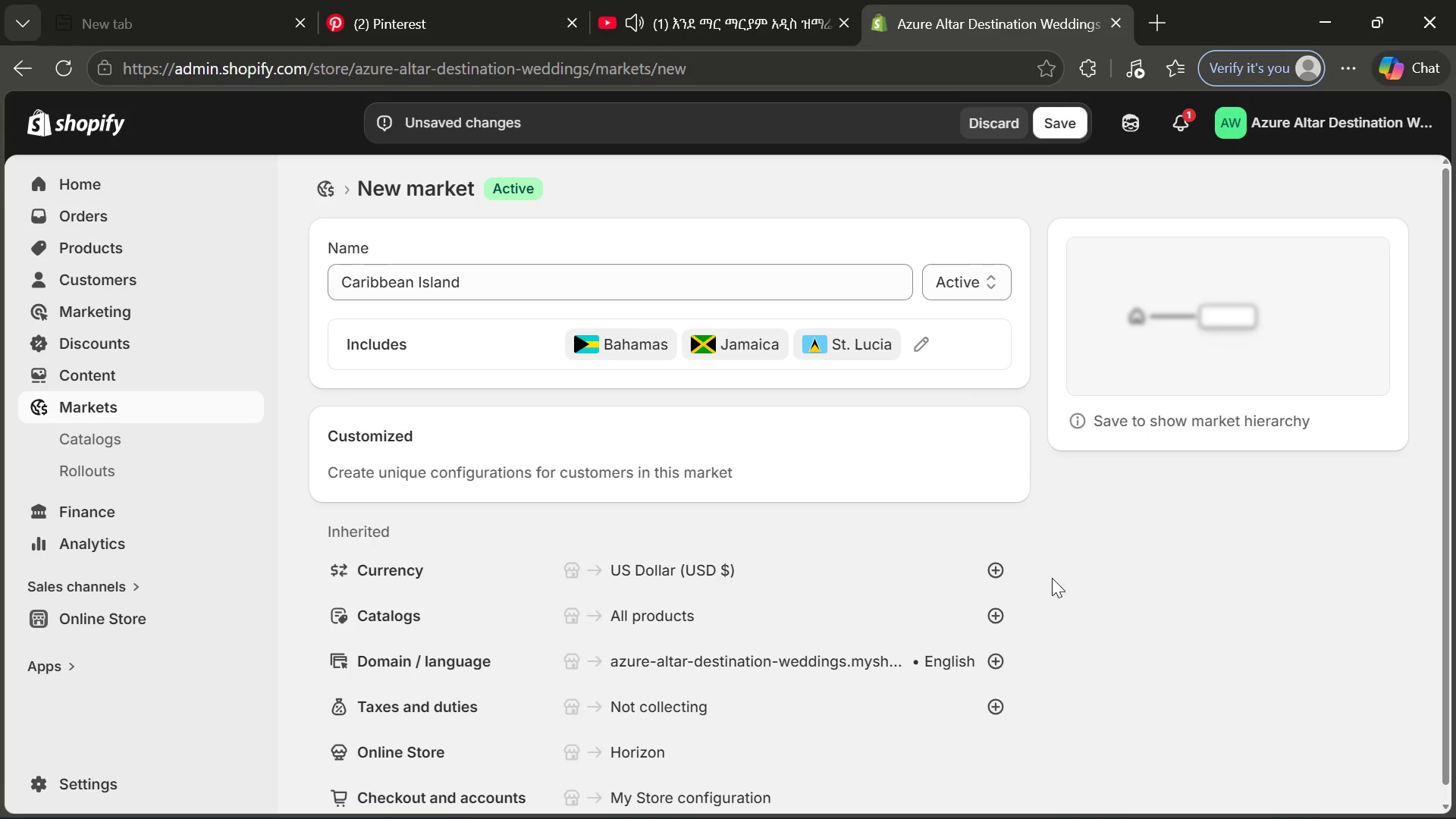 
wait(5.06)
 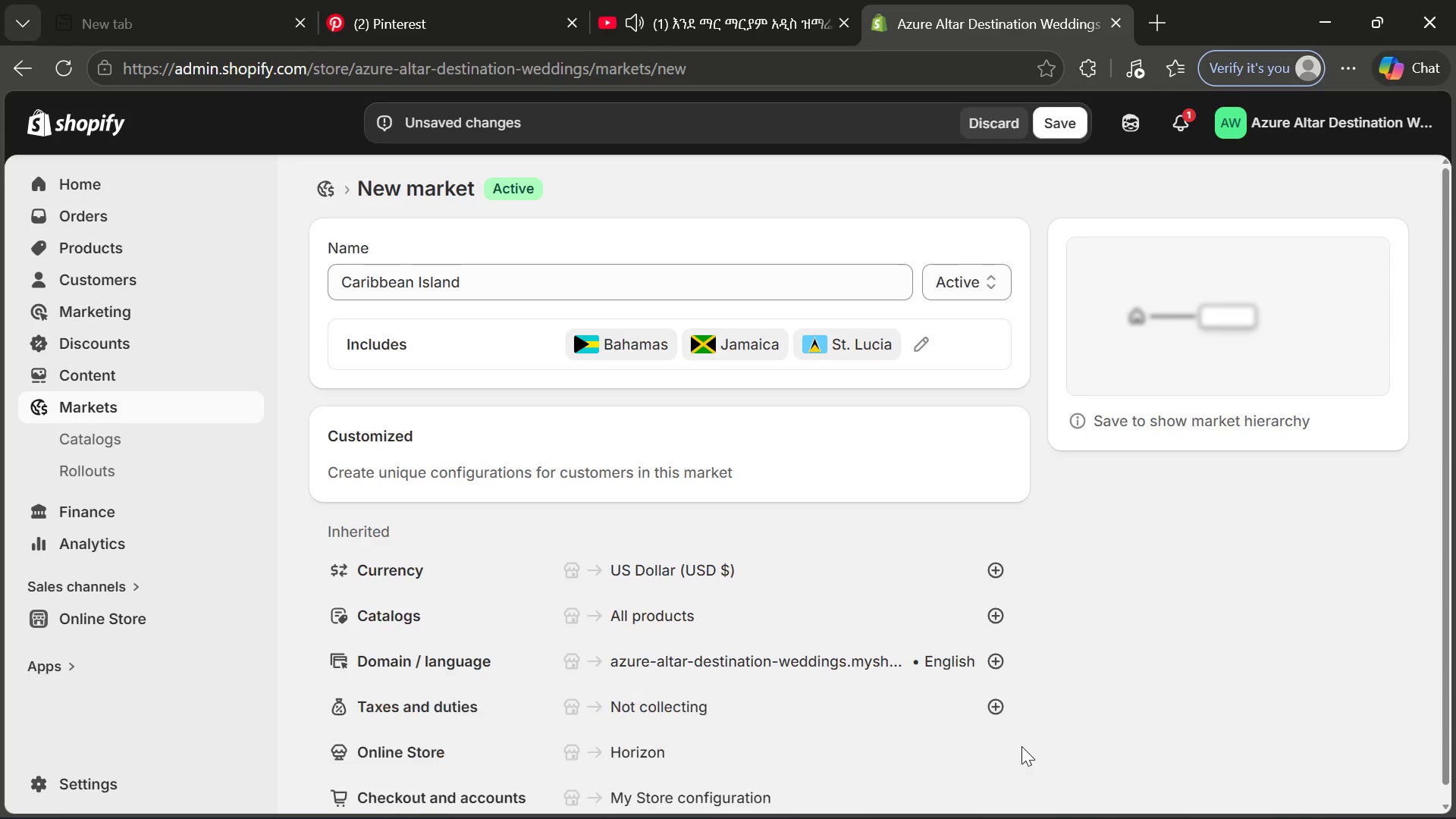 
left_click([998, 580])
 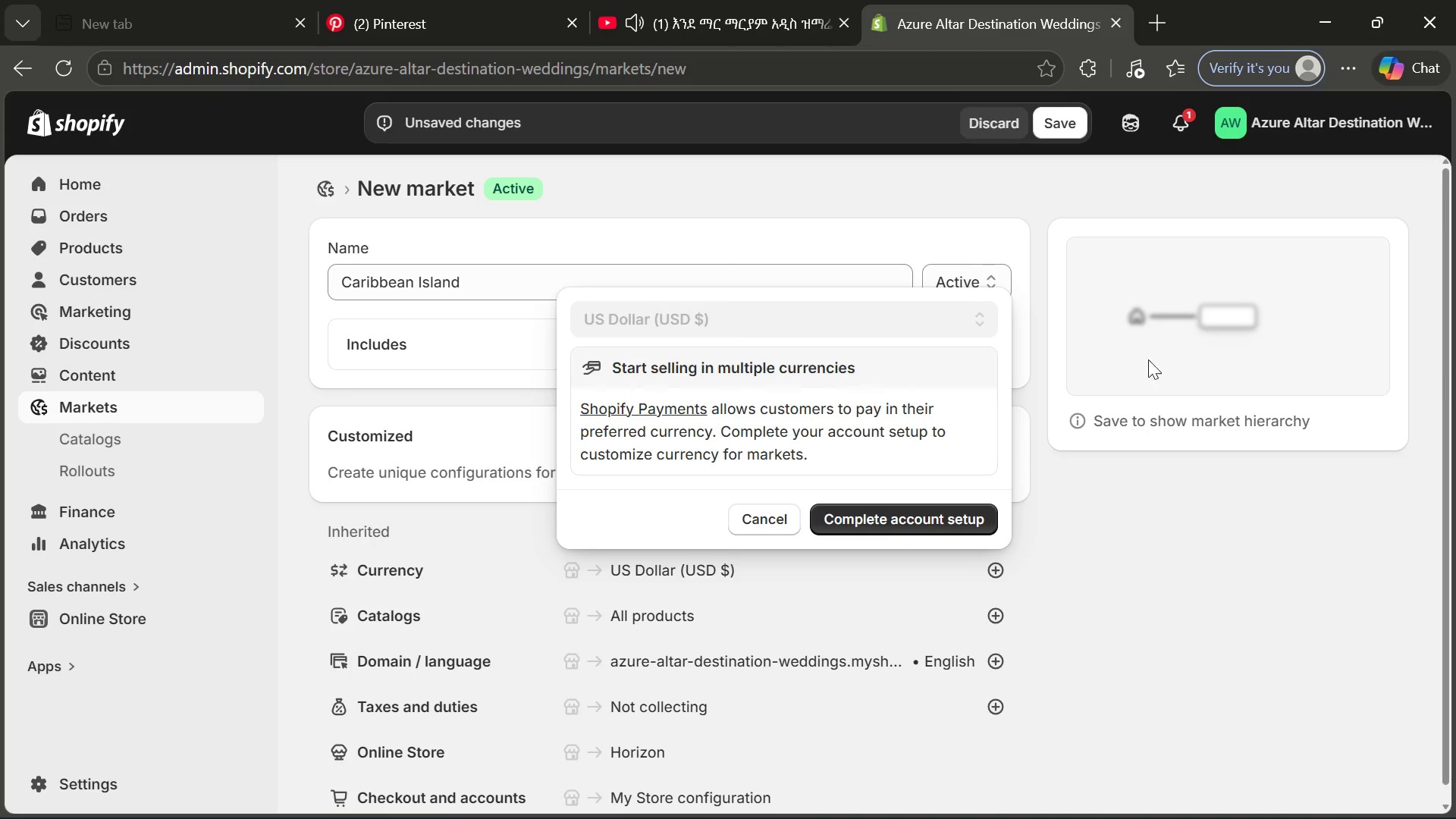 
left_click([1191, 530])
 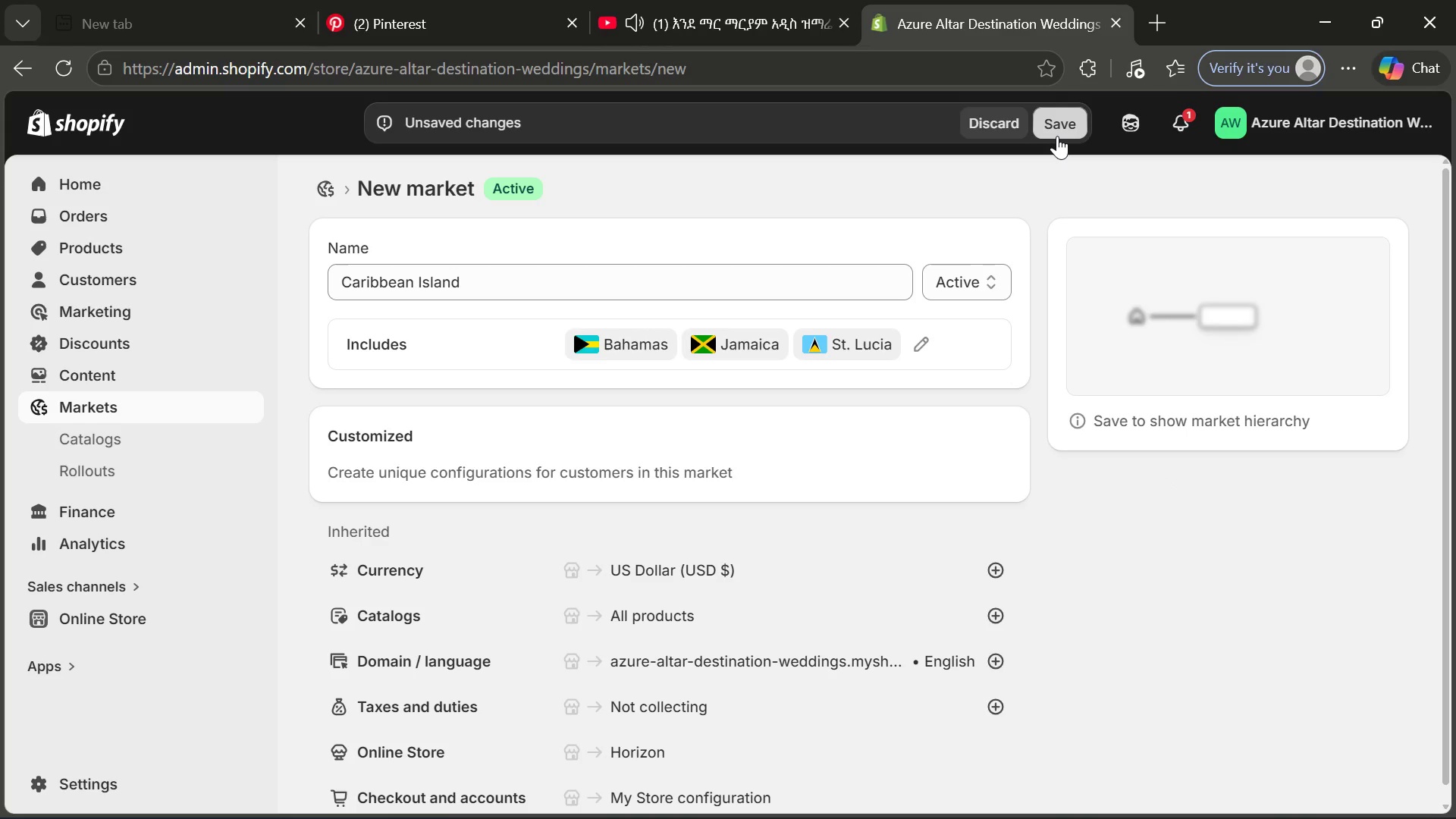 
left_click([1057, 136])
 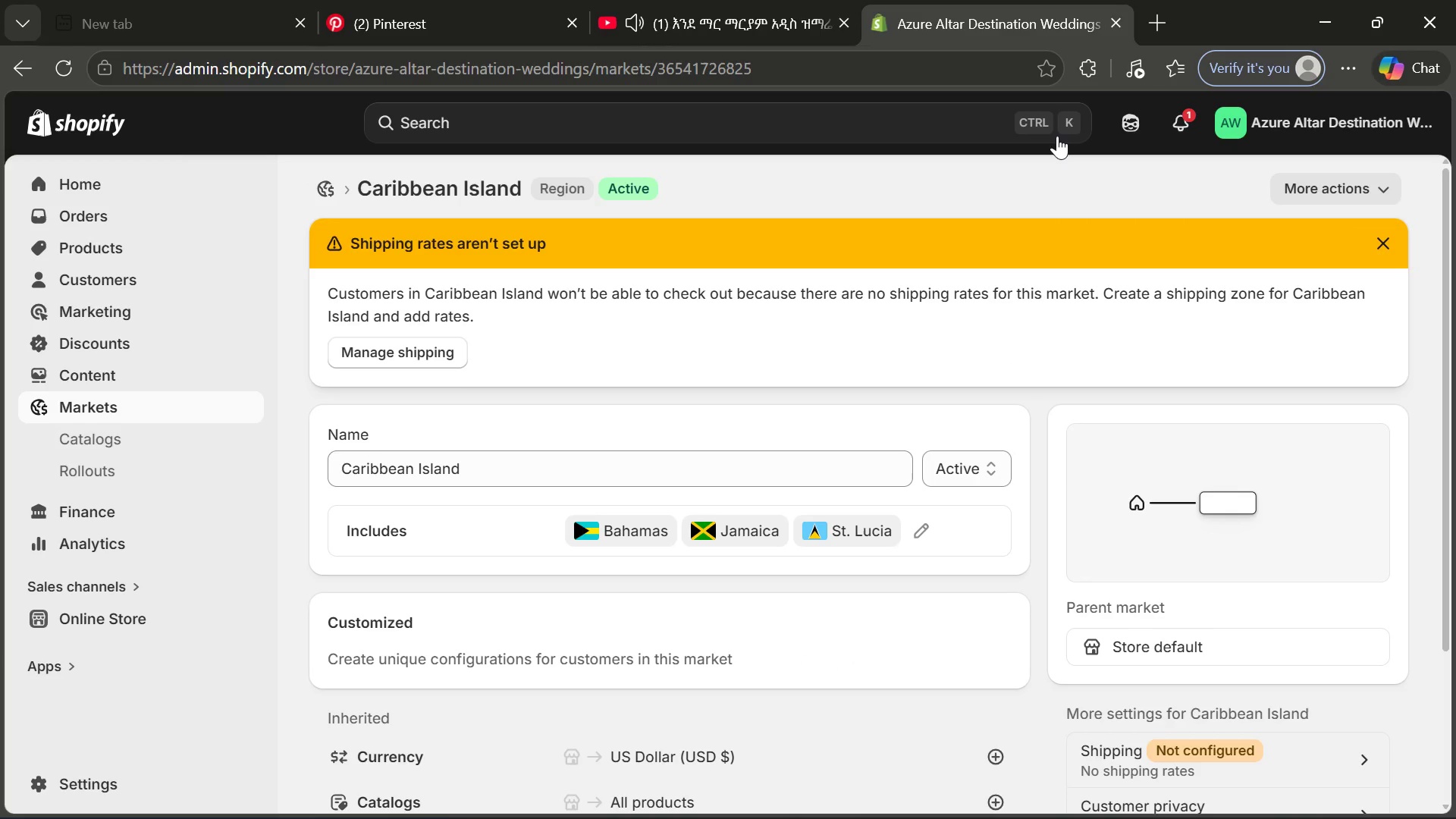 
wait(21.36)
 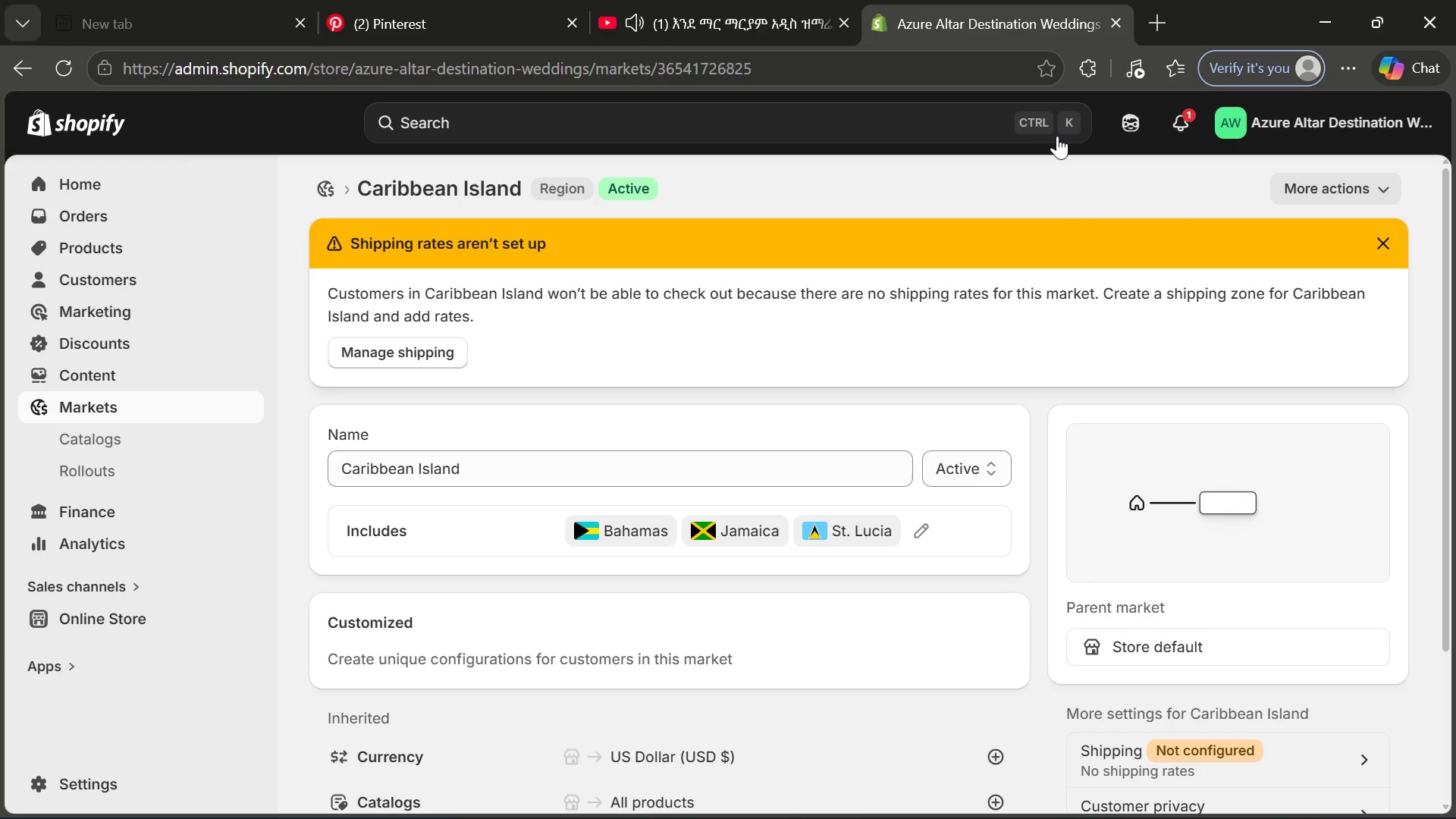 
left_click([457, 359])
 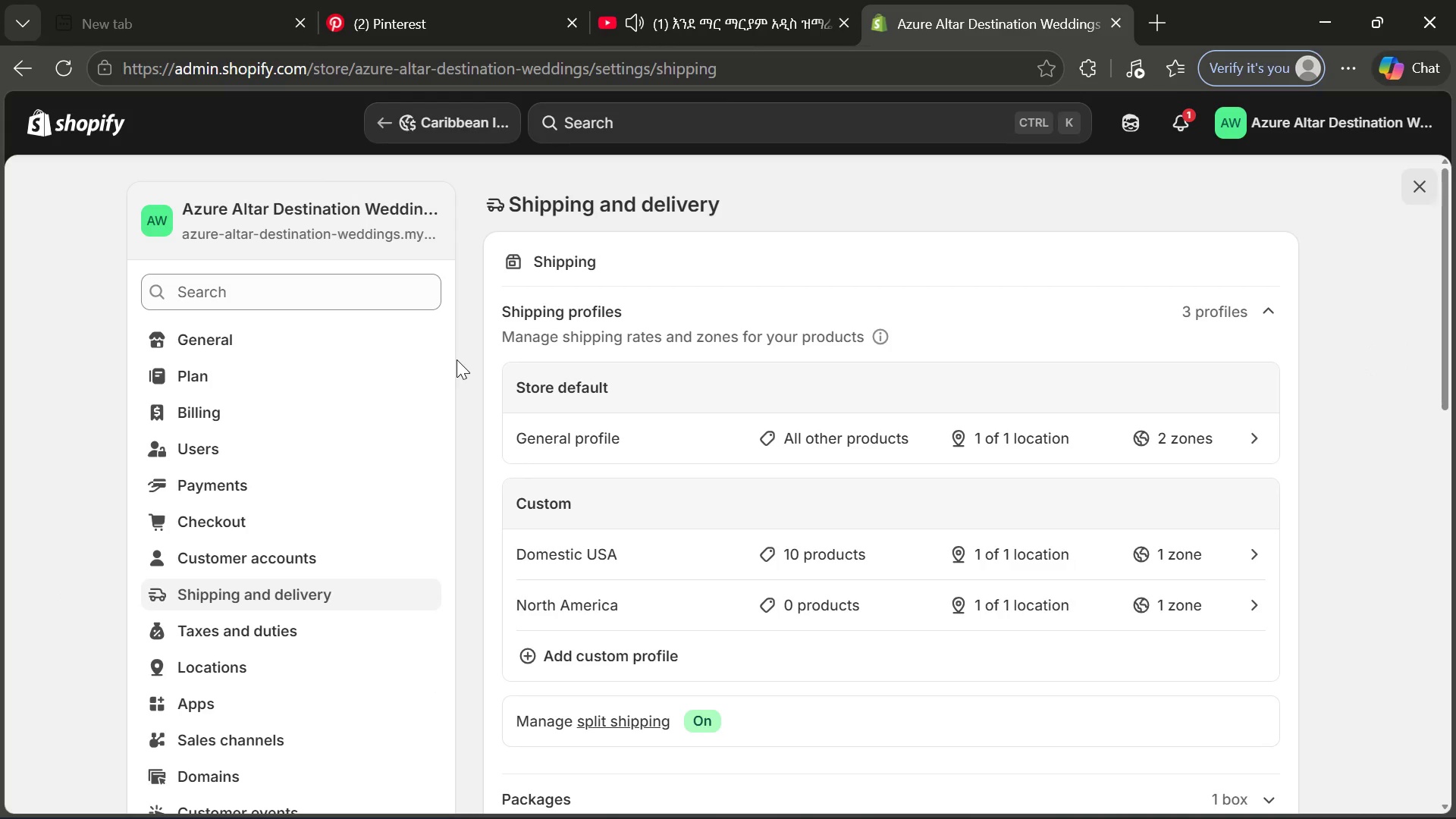 
wait(21.72)
 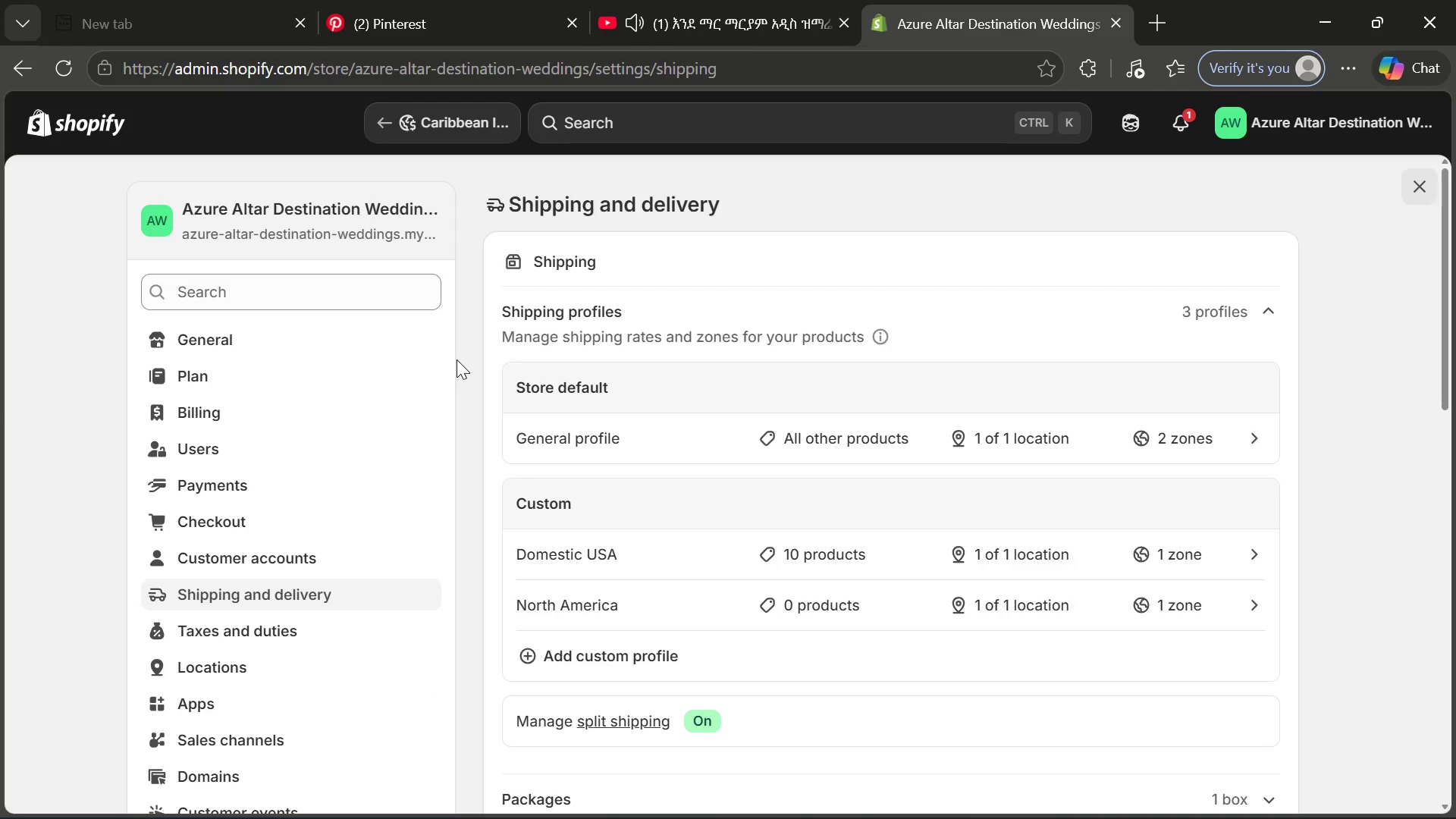 
left_click([601, 664])
 